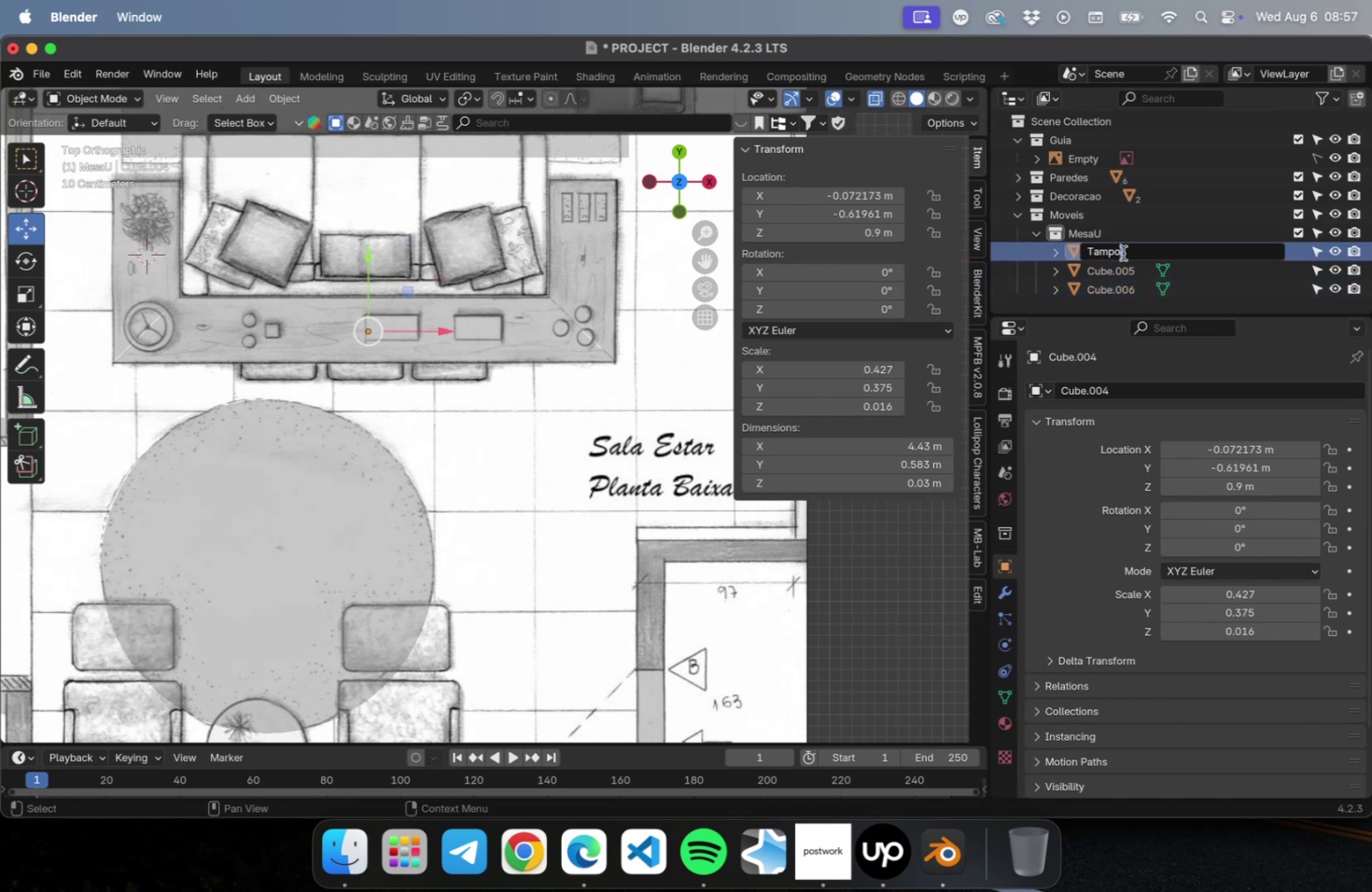 
key(Enter)
 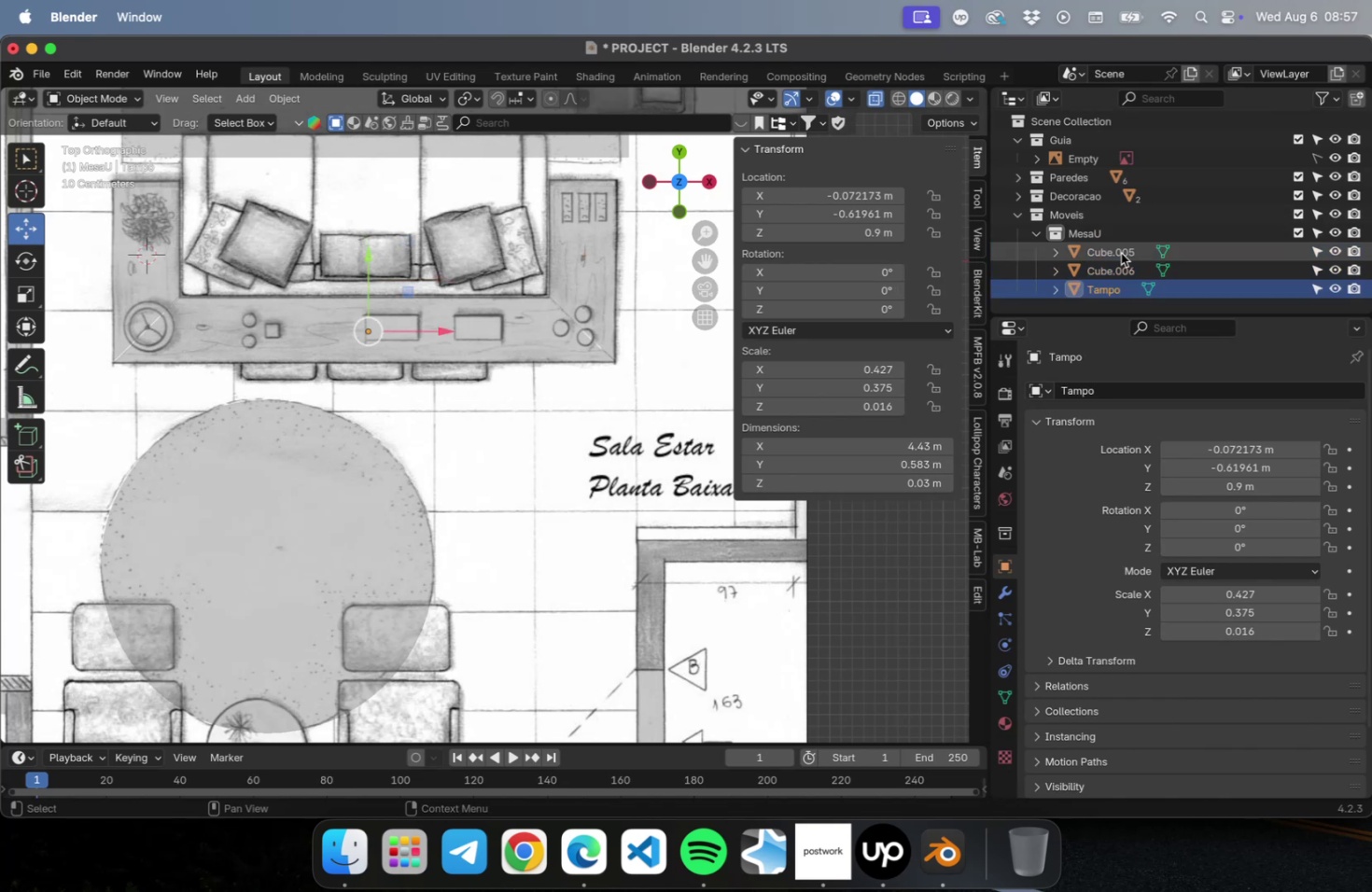 
double_click([1120, 253])
 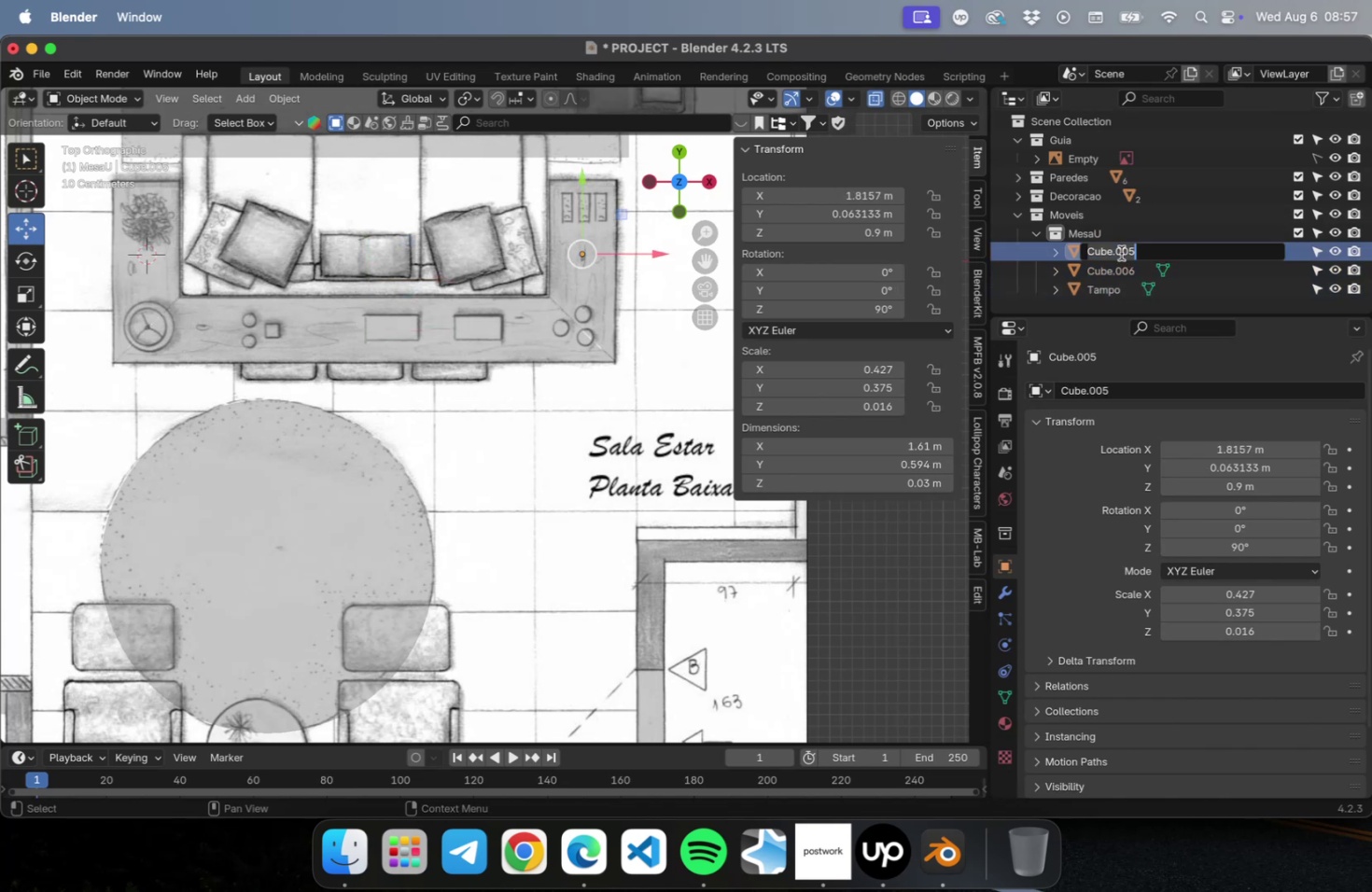 
type(Tampo)
 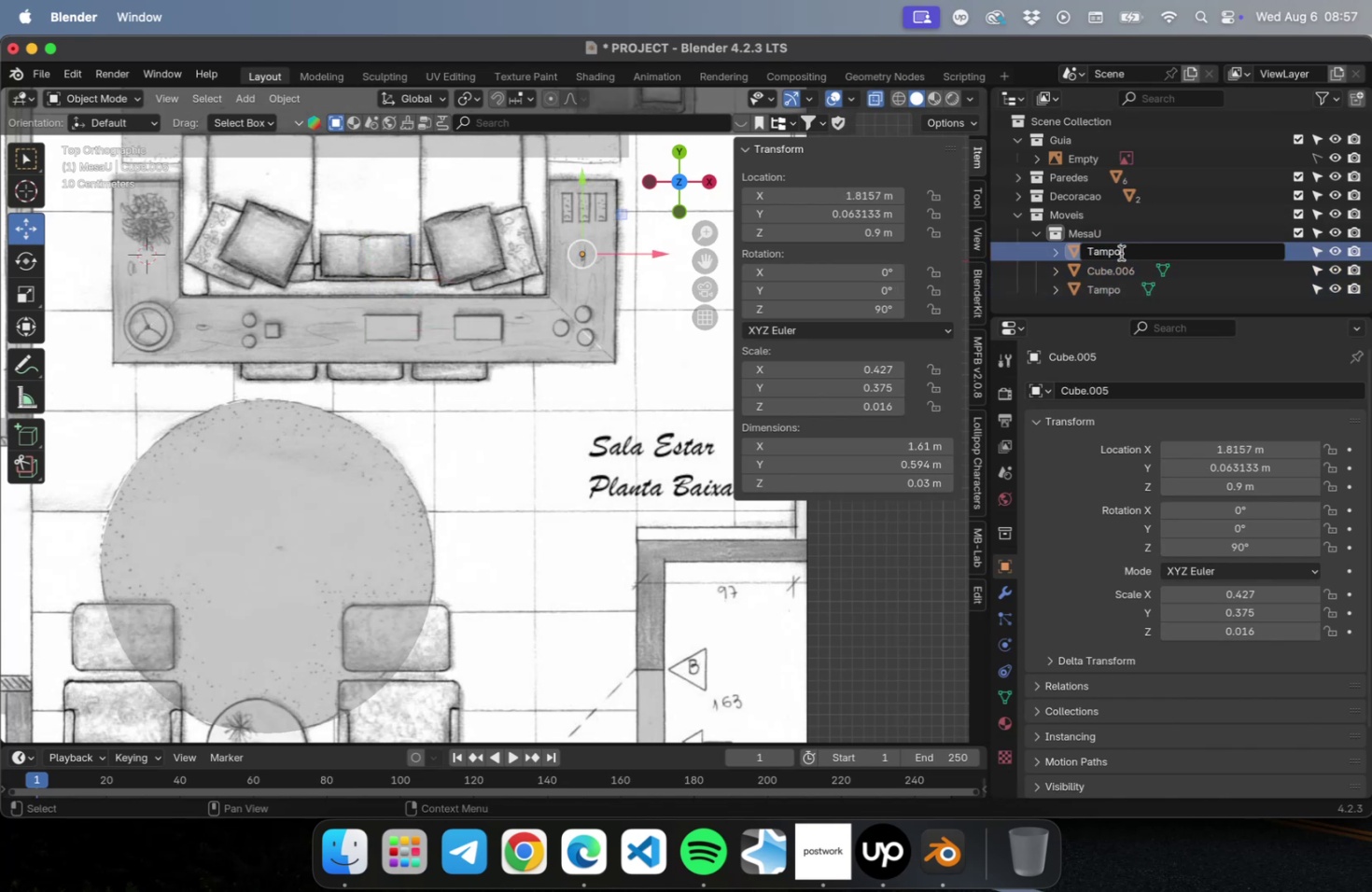 
key(Enter)
 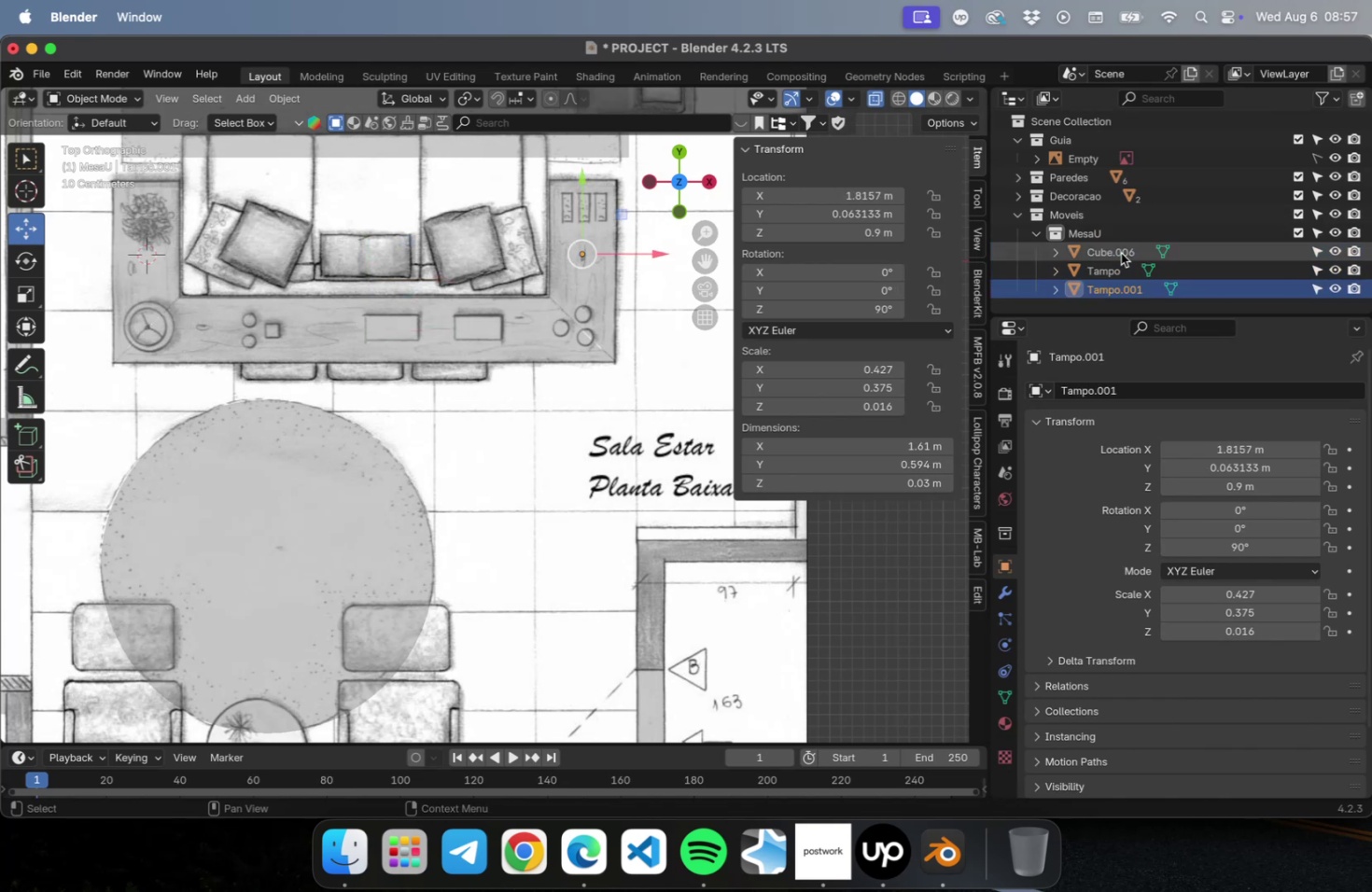 
double_click([1120, 253])
 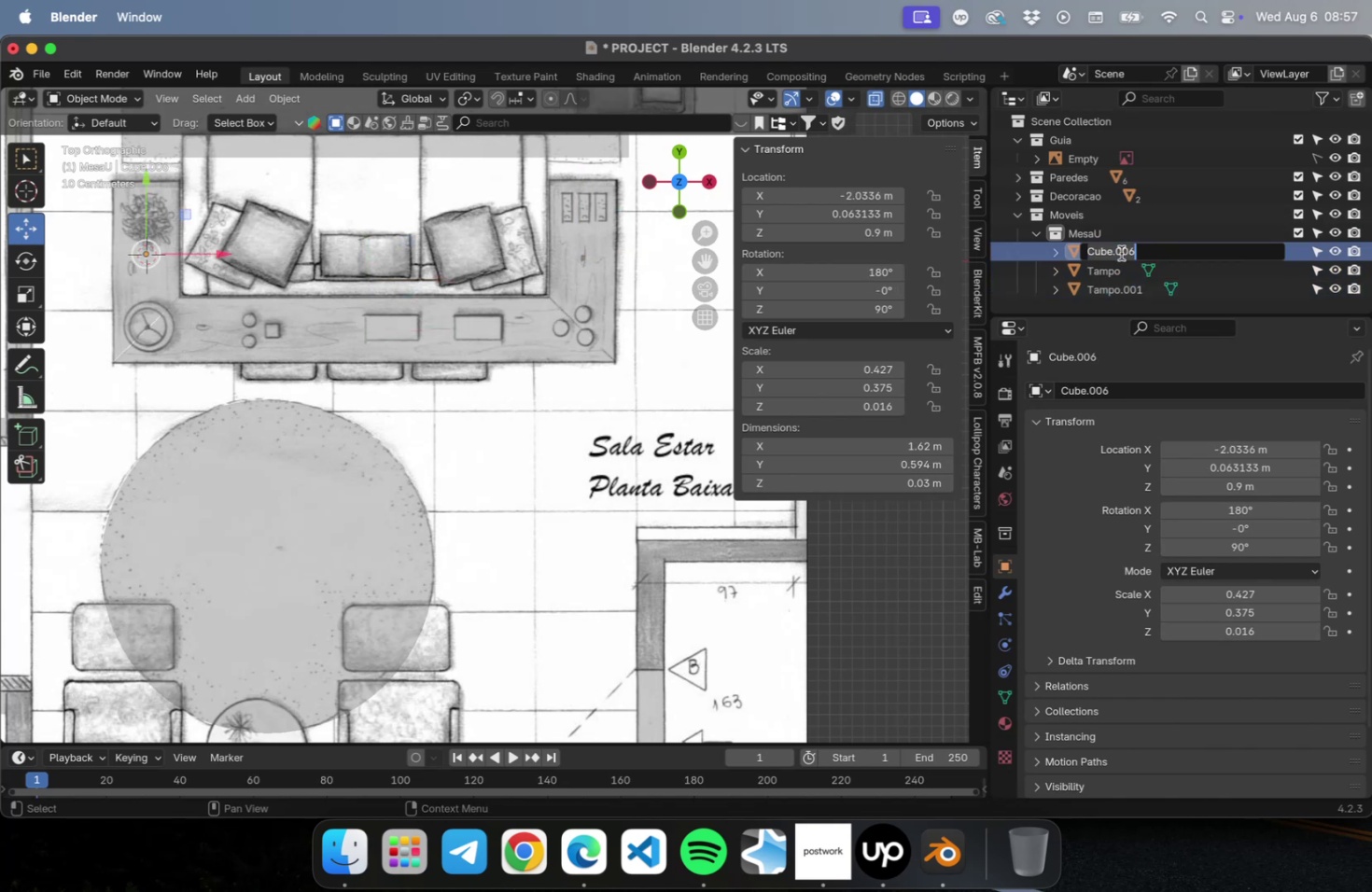 
type(Tampo)
 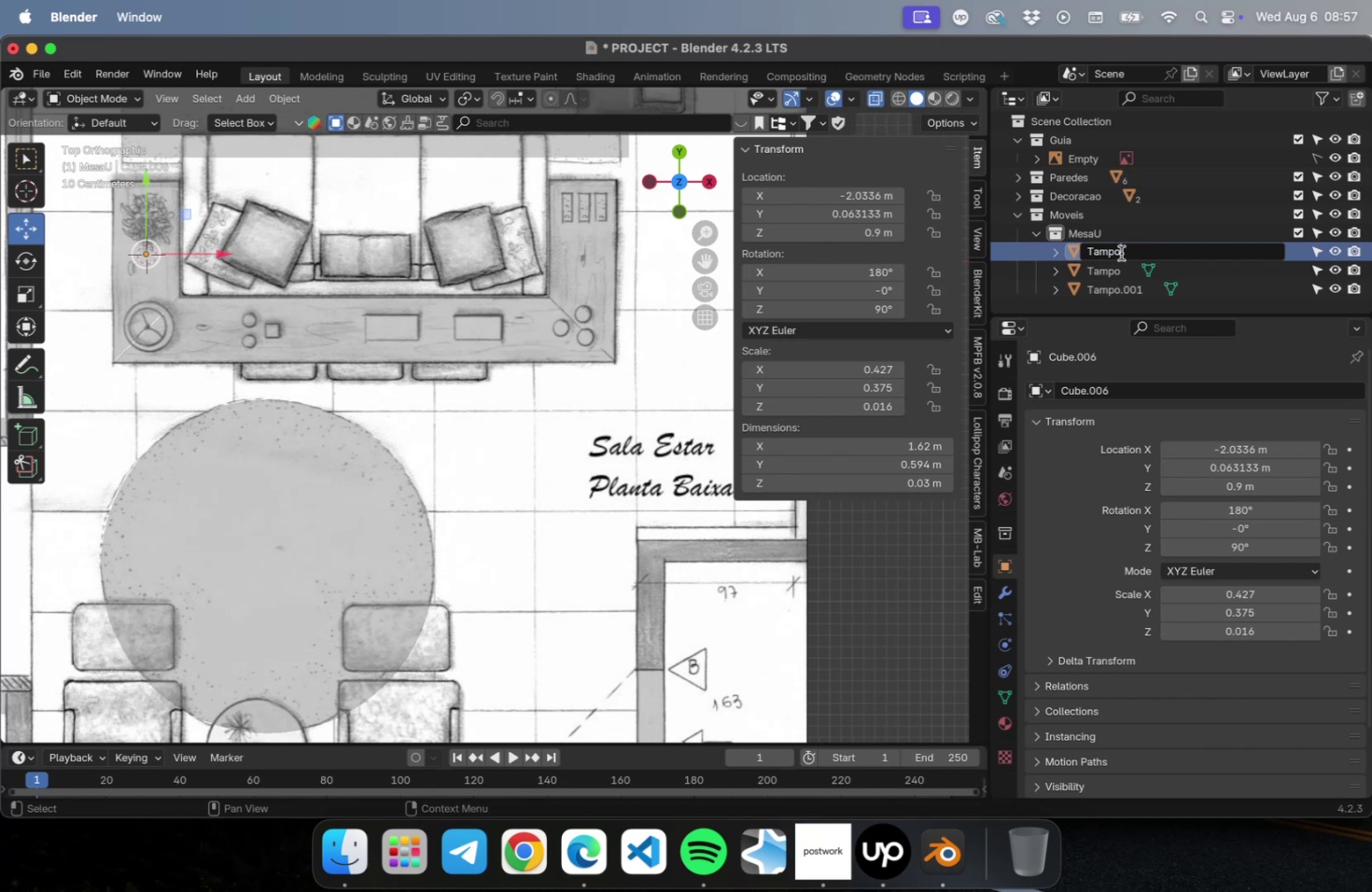 
key(Enter)
 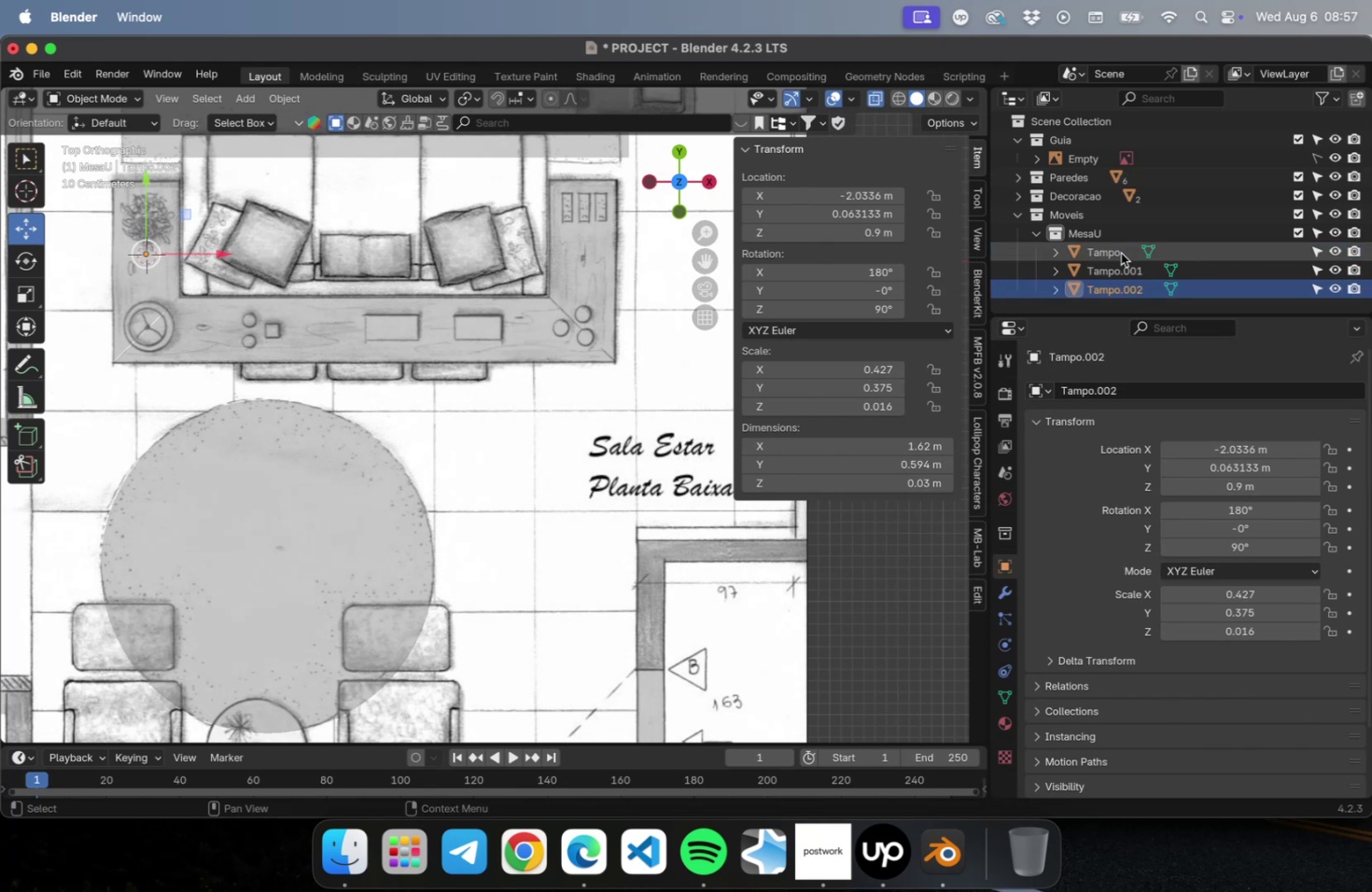 
key(Meta+CommandLeft)
 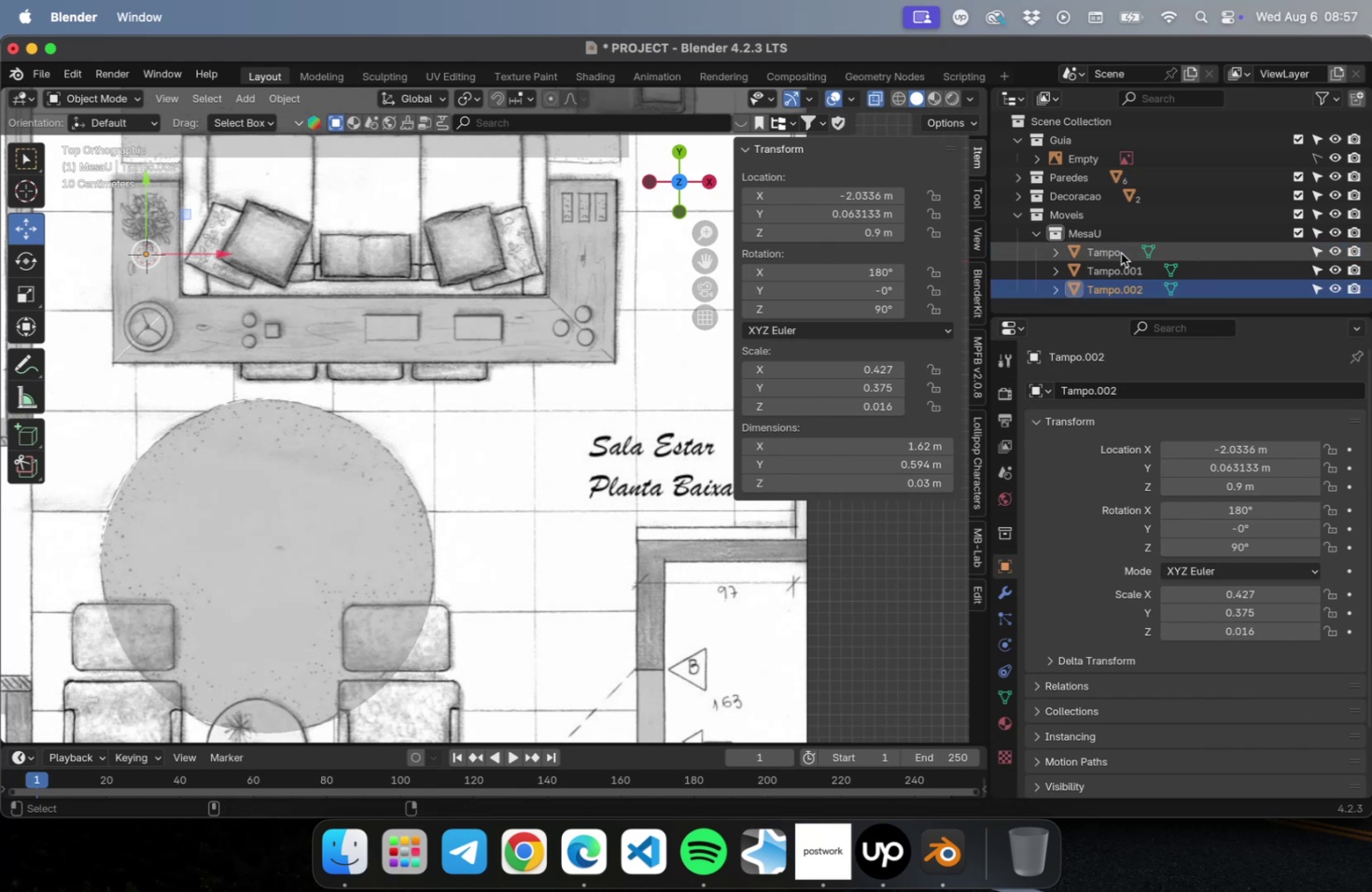 
key(Meta+S)
 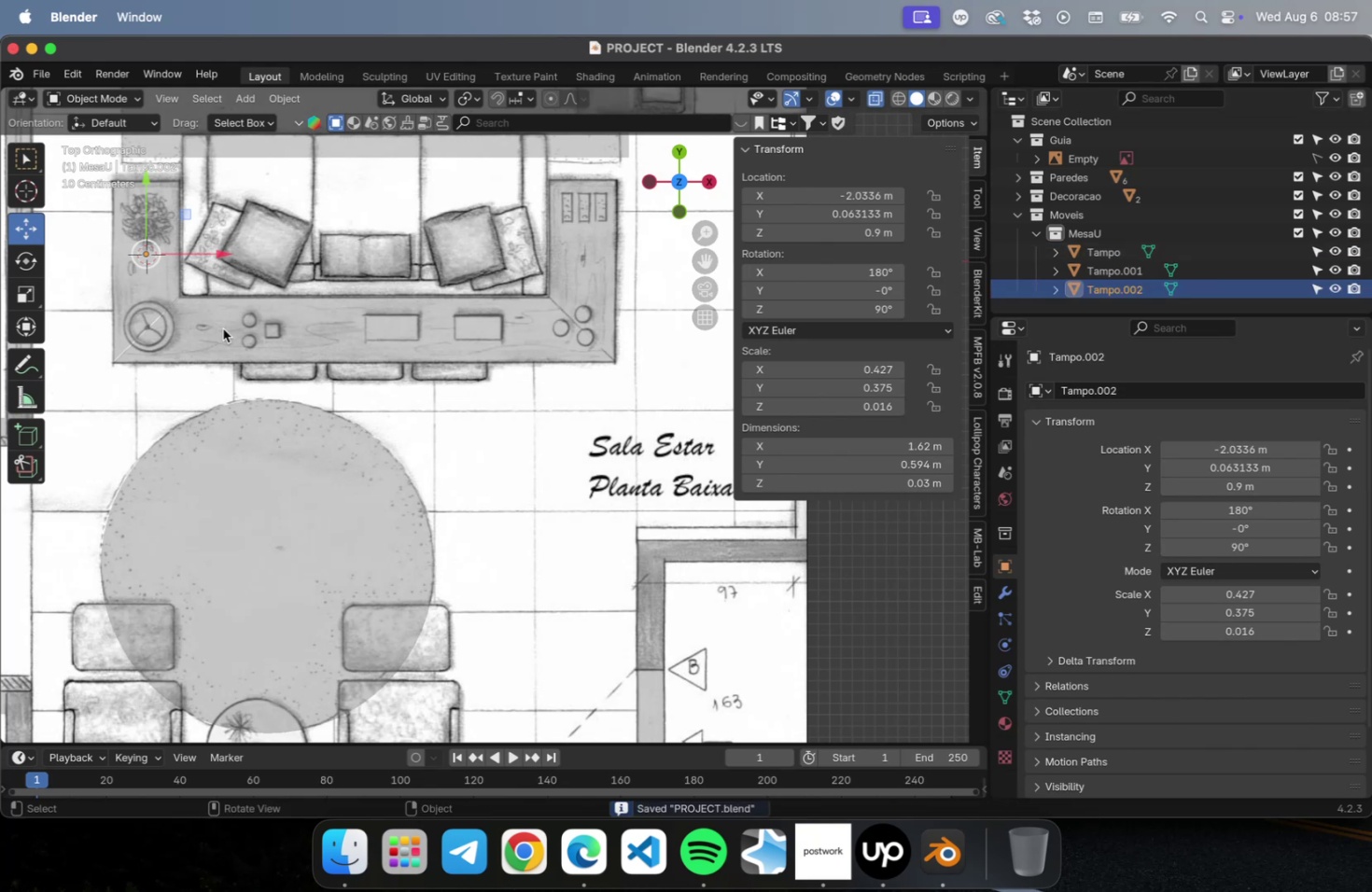 
key(Tab)
 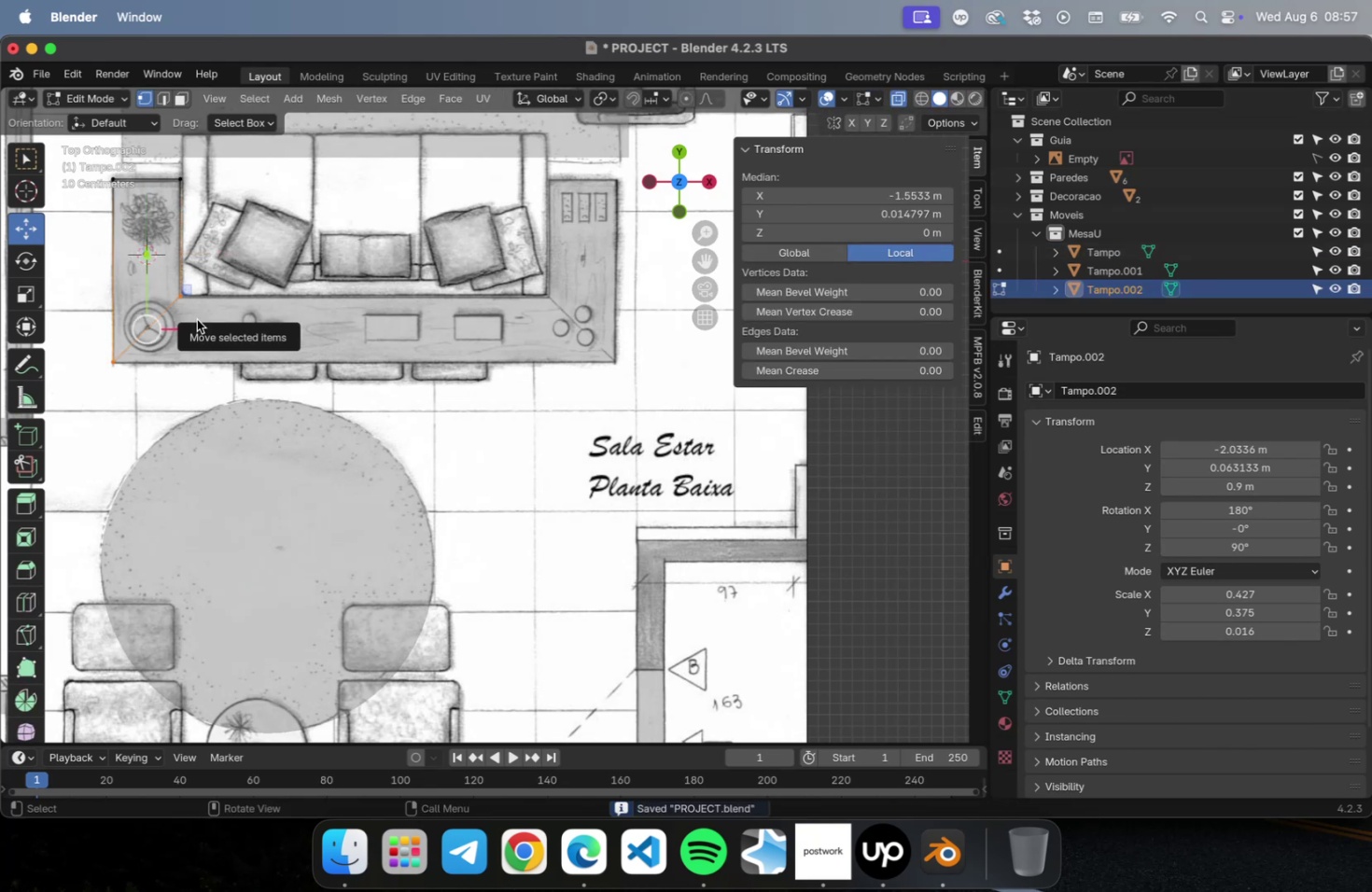 
key(Tab)
 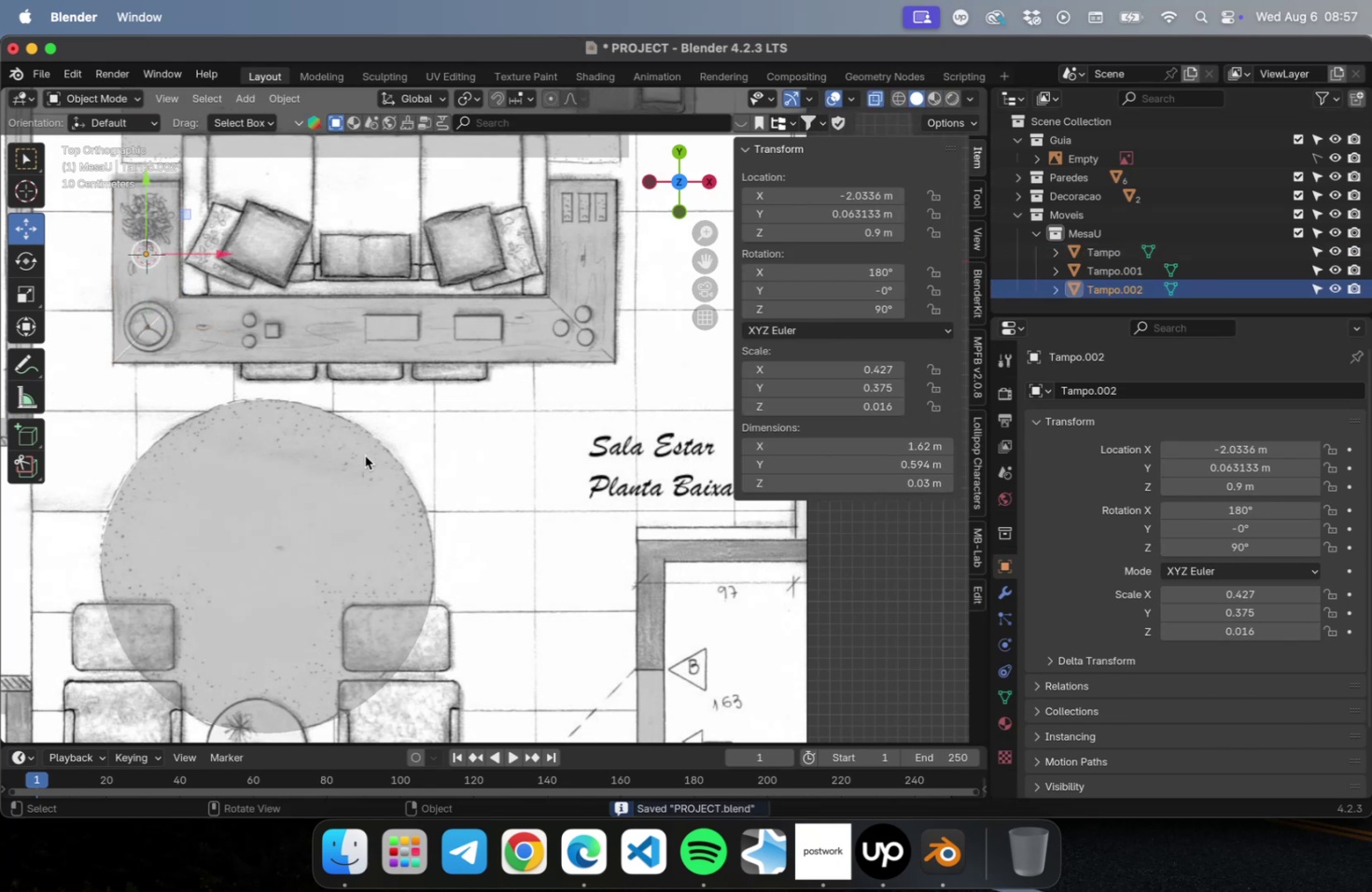 
left_click([365, 455])
 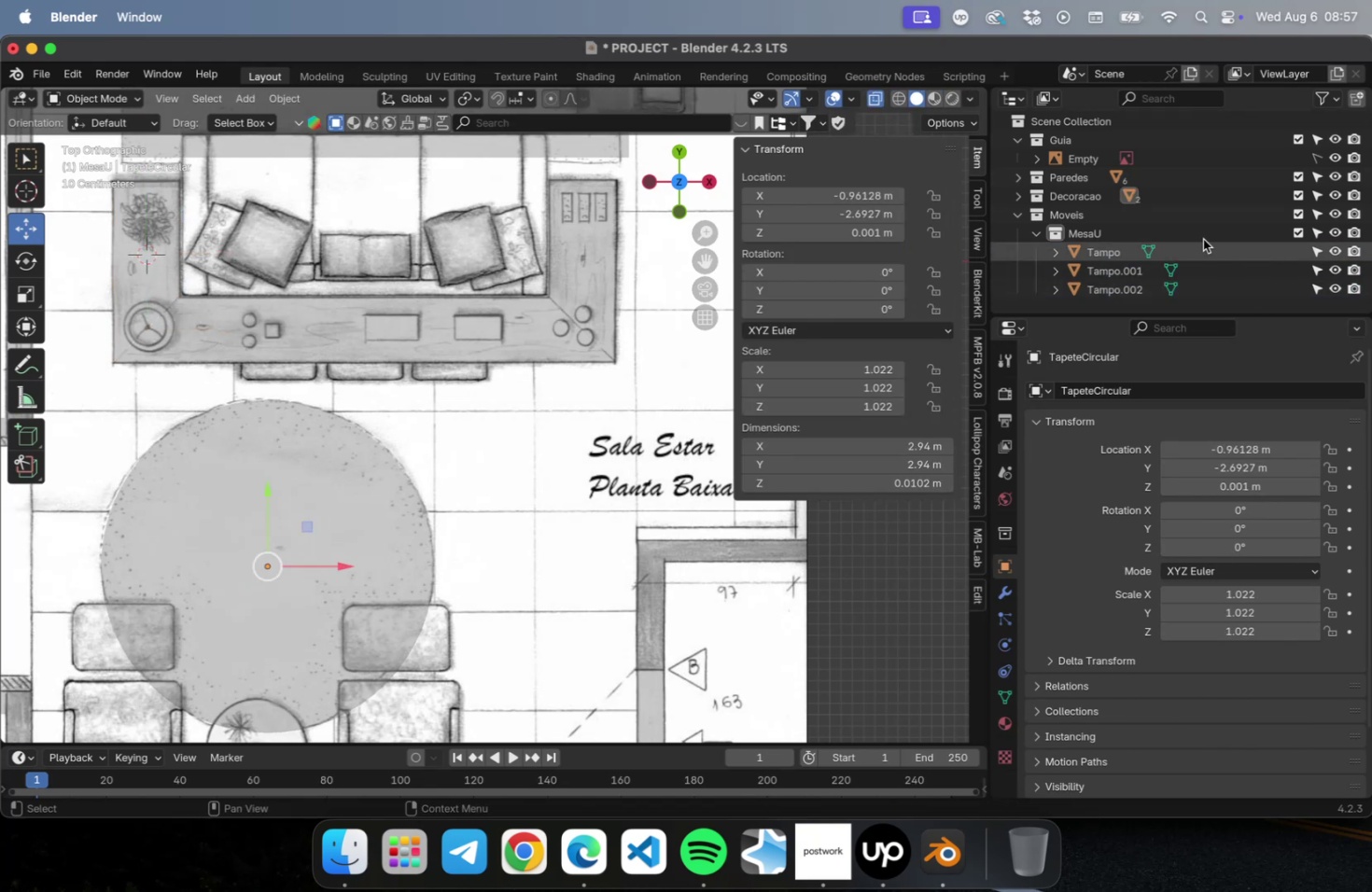 
left_click([1184, 233])
 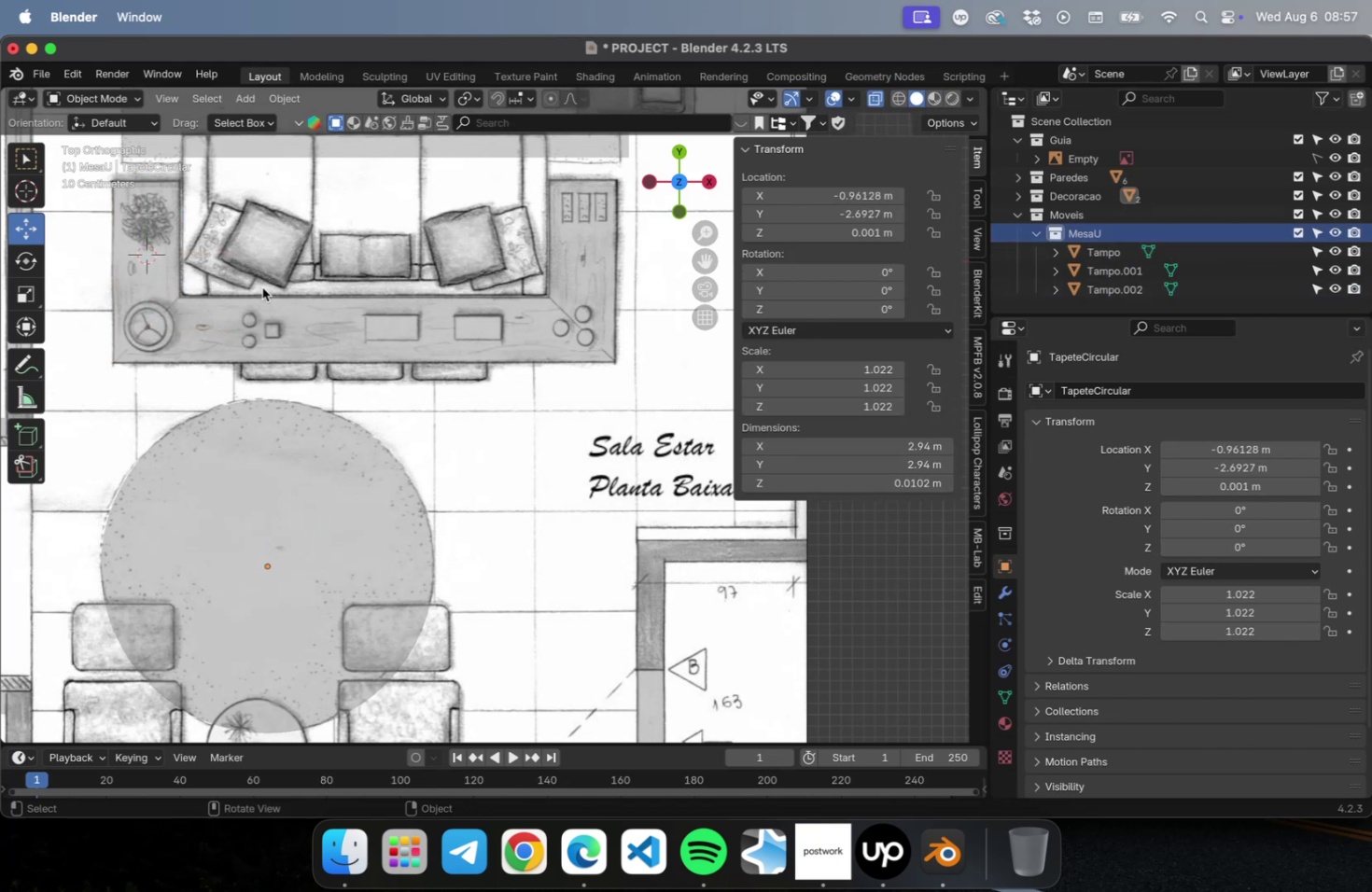 
hold_key(key=ShiftLeft, duration=0.48)
 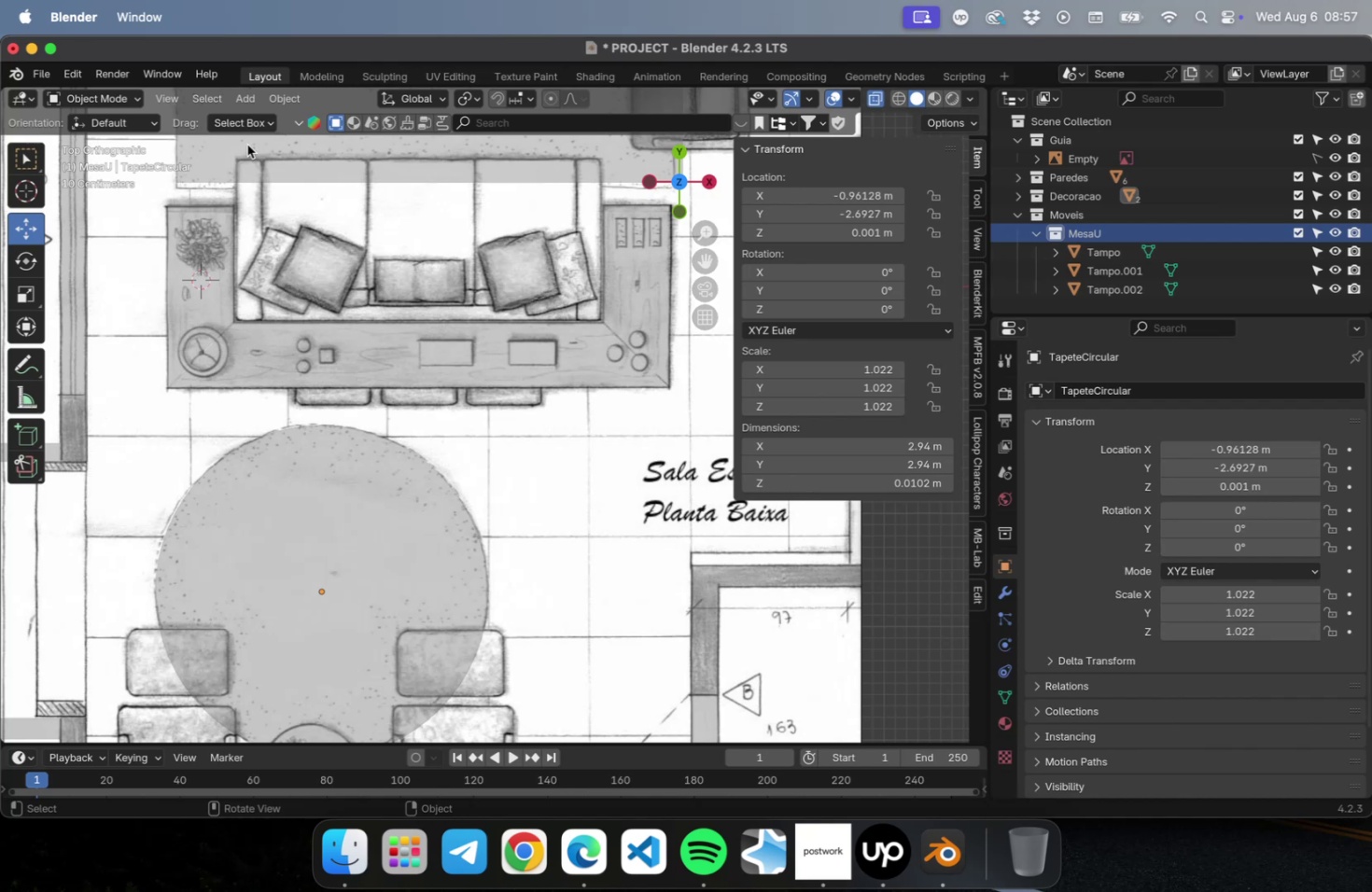 
hold_key(key=ShiftLeft, duration=0.37)
 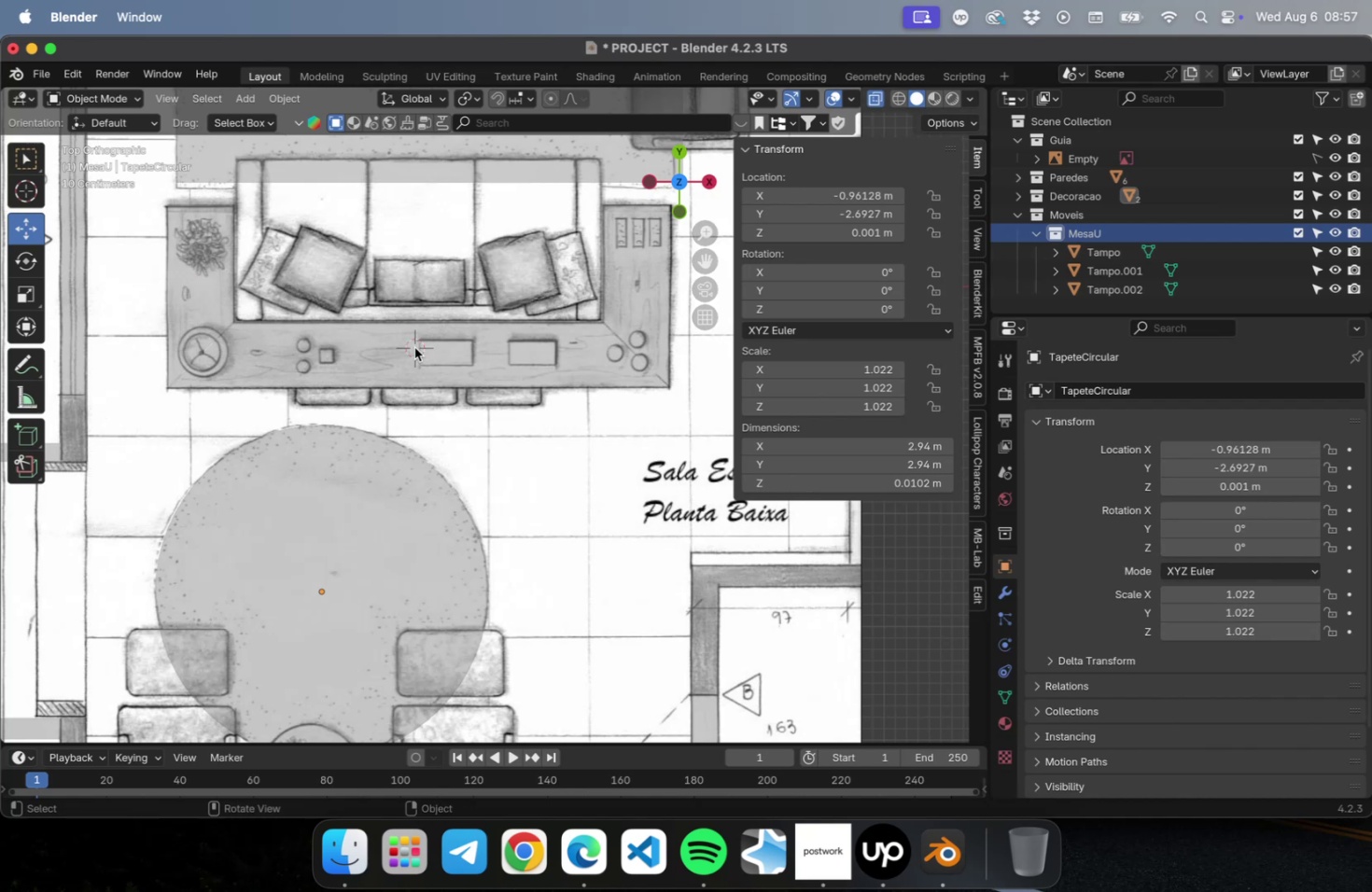 
key(Shift+ShiftLeft)
 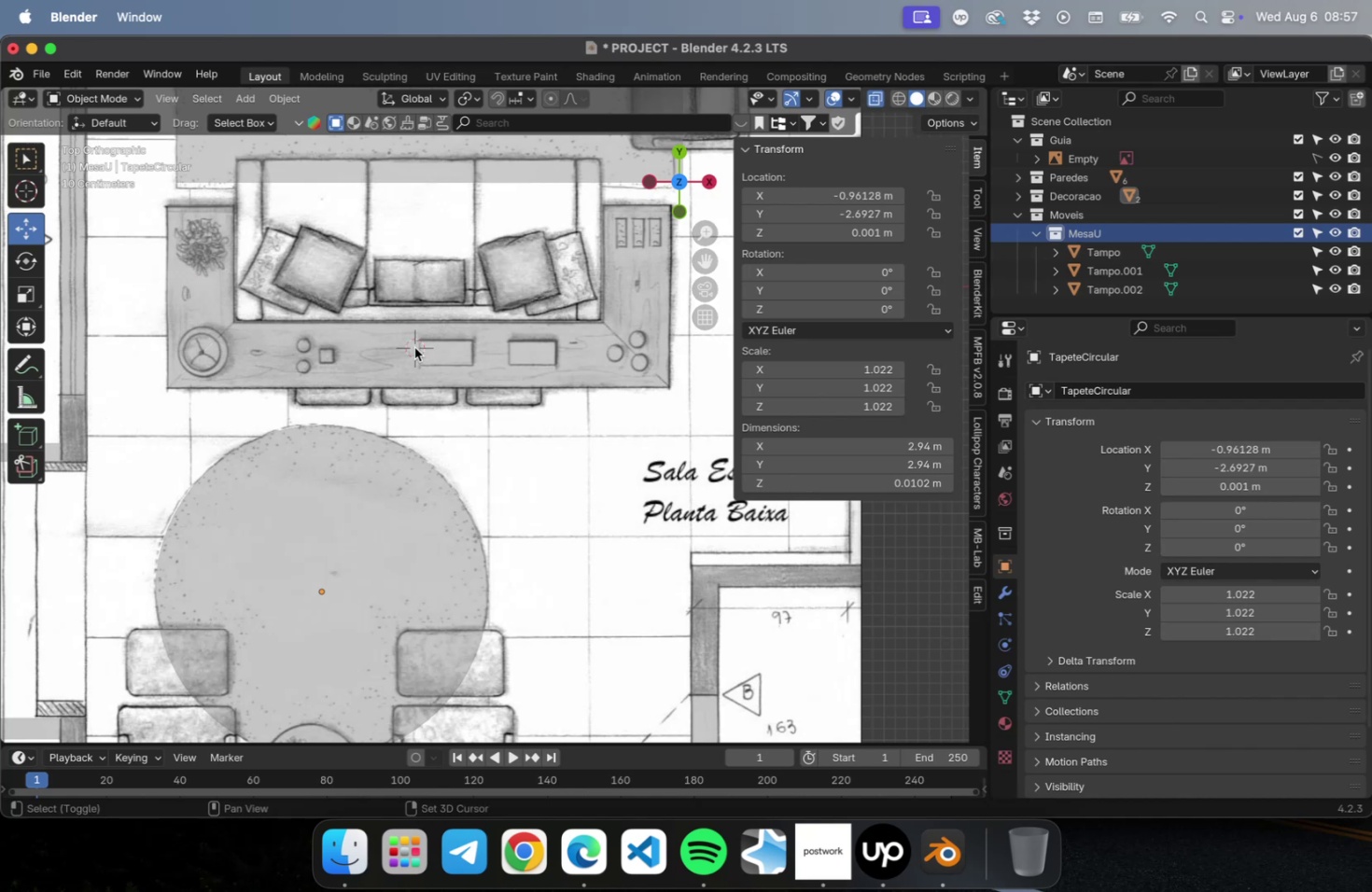 
key(Shift+A)
 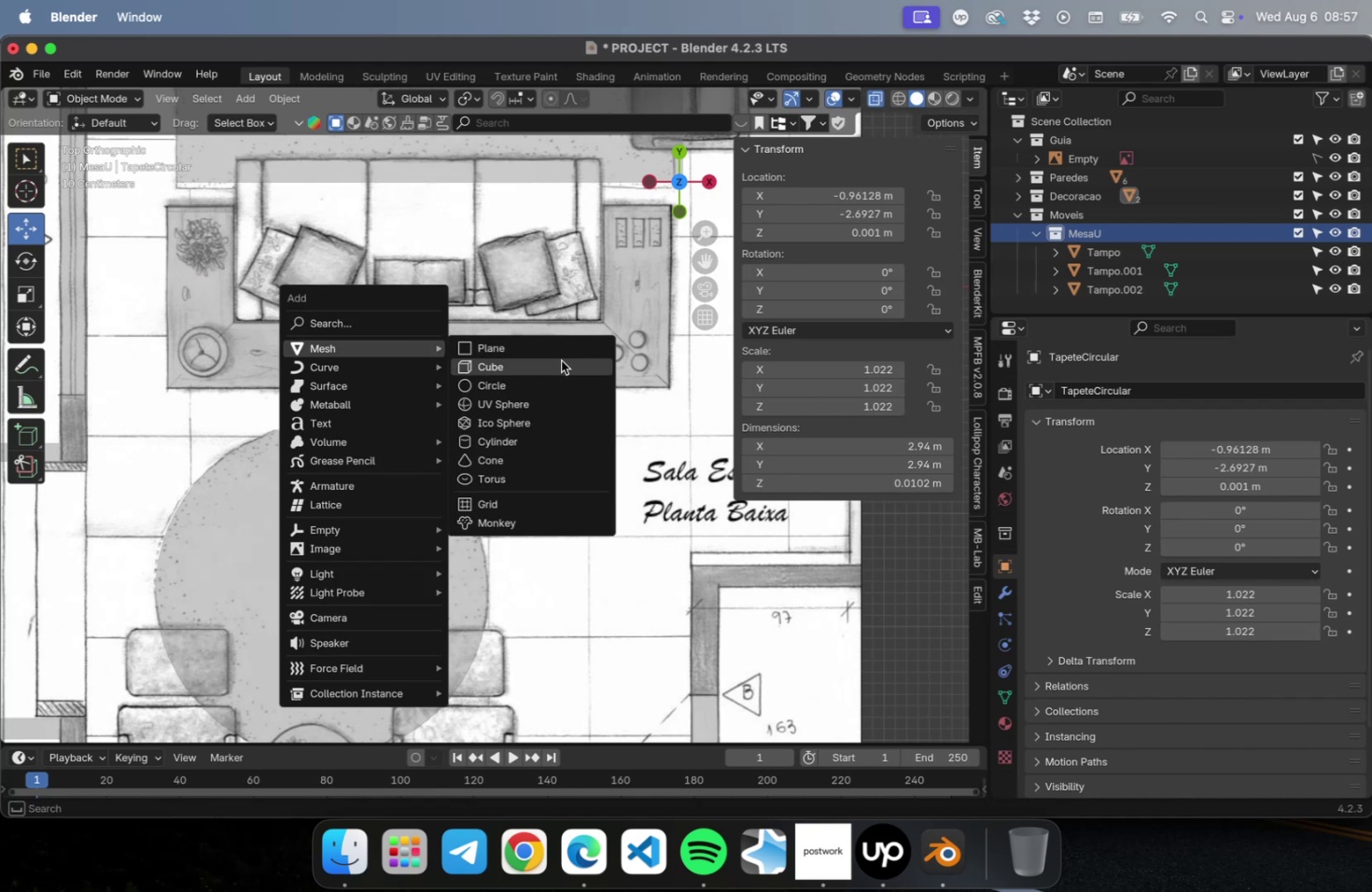 
left_click([561, 360])
 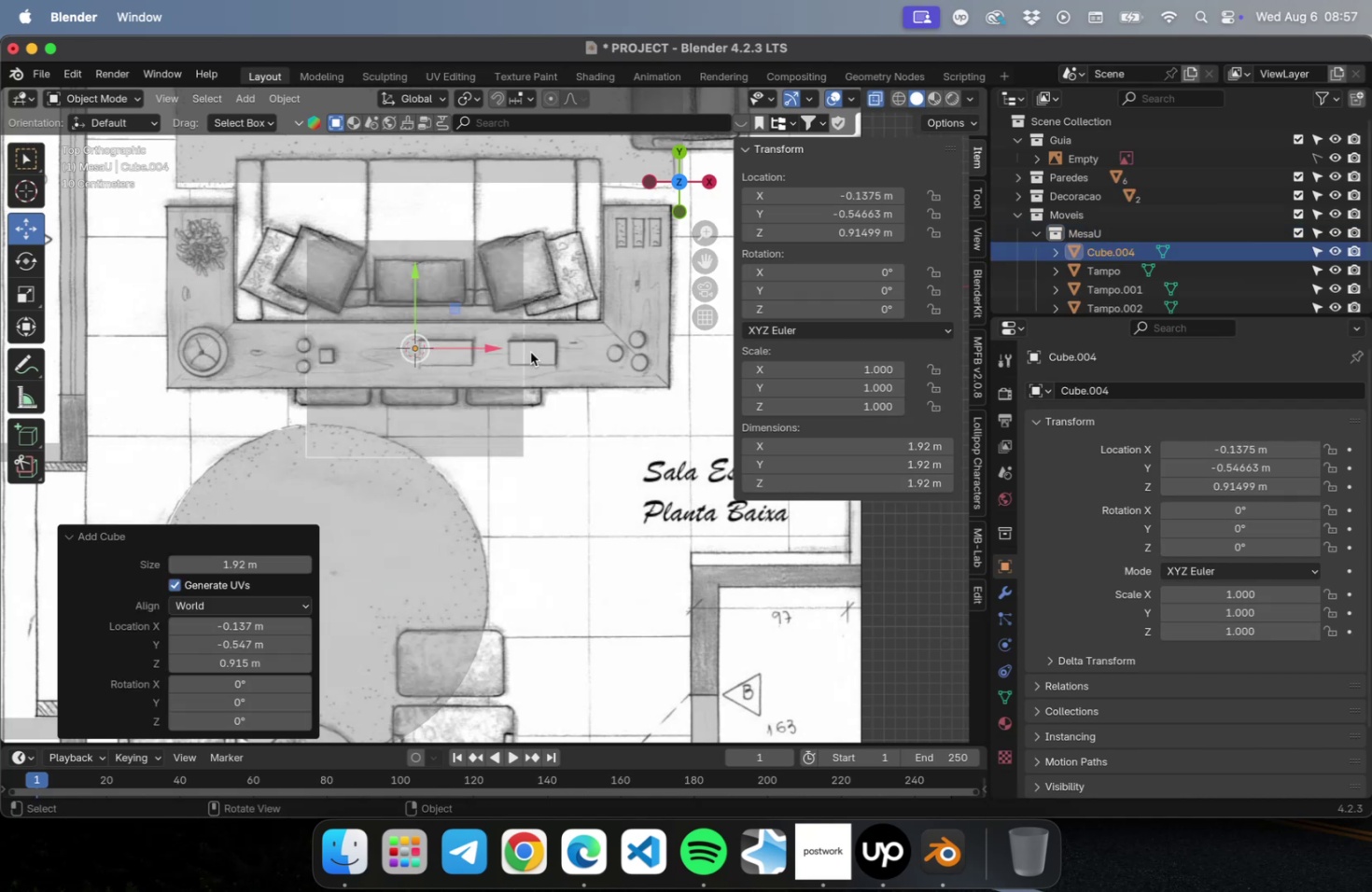 
left_click_drag(start_coordinate=[456, 313], to_coordinate=[253, 314])
 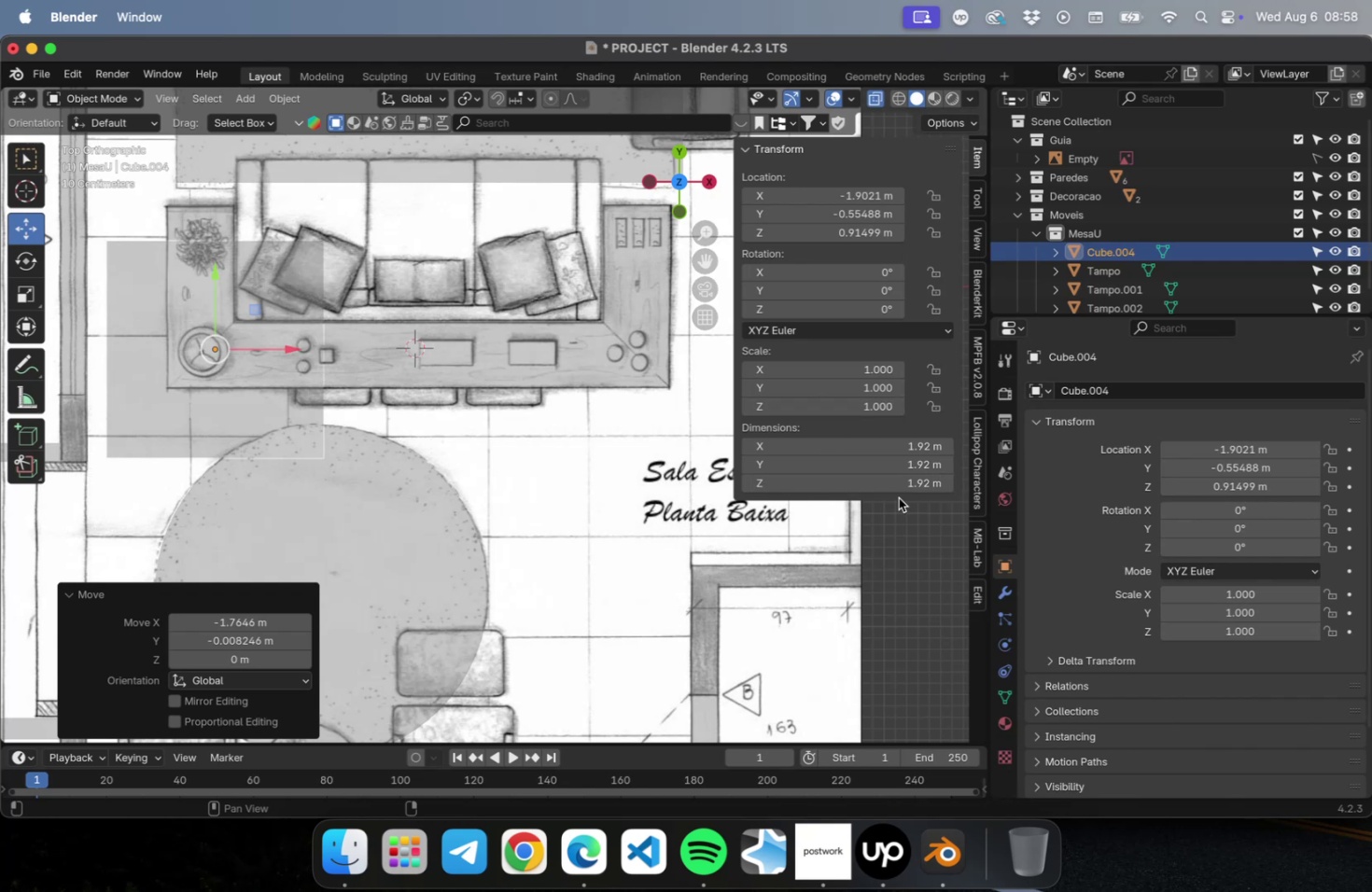 
left_click_drag(start_coordinate=[884, 461], to_coordinate=[873, 465])
 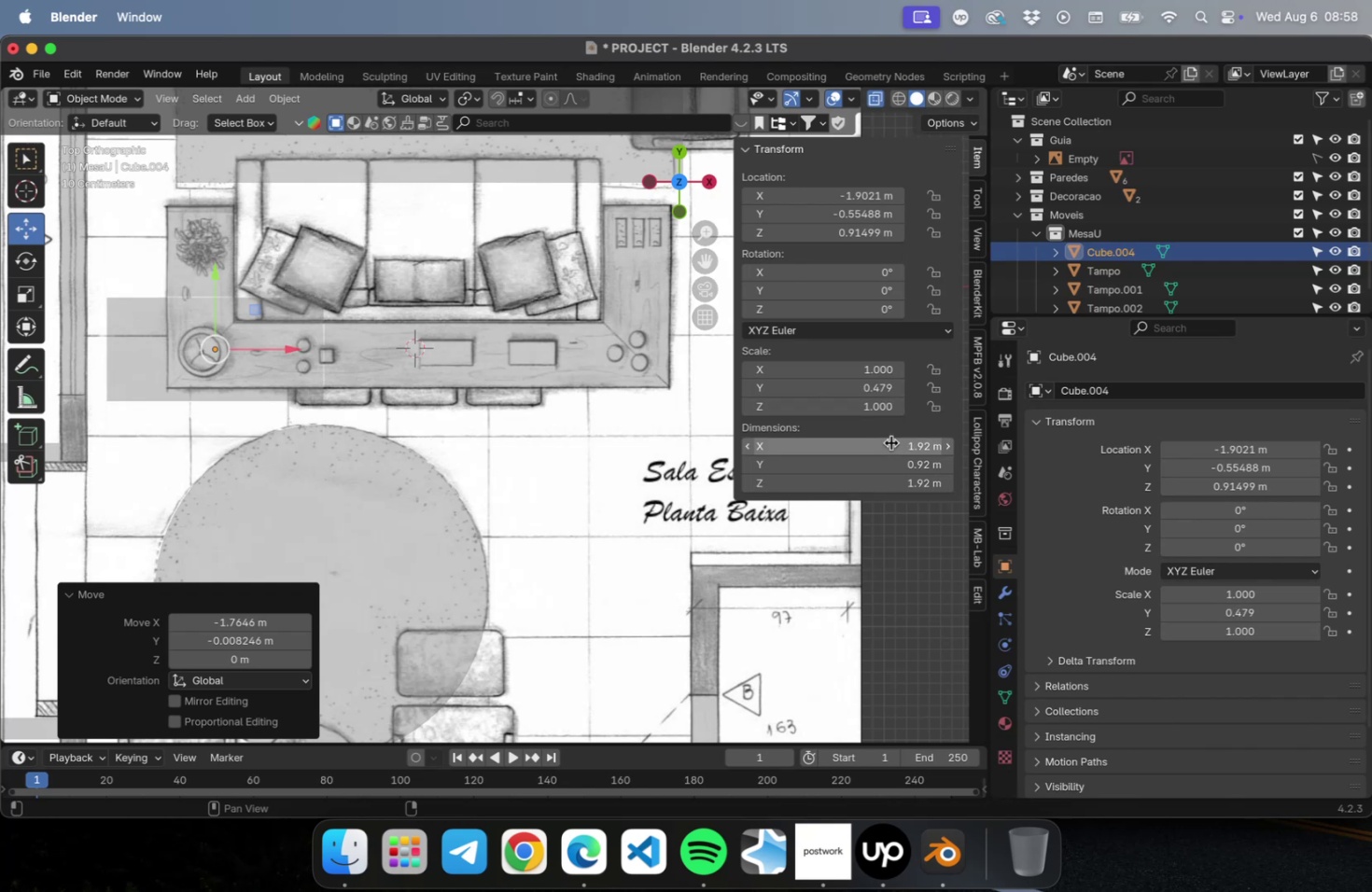 
left_click_drag(start_coordinate=[890, 442], to_coordinate=[878, 446])
 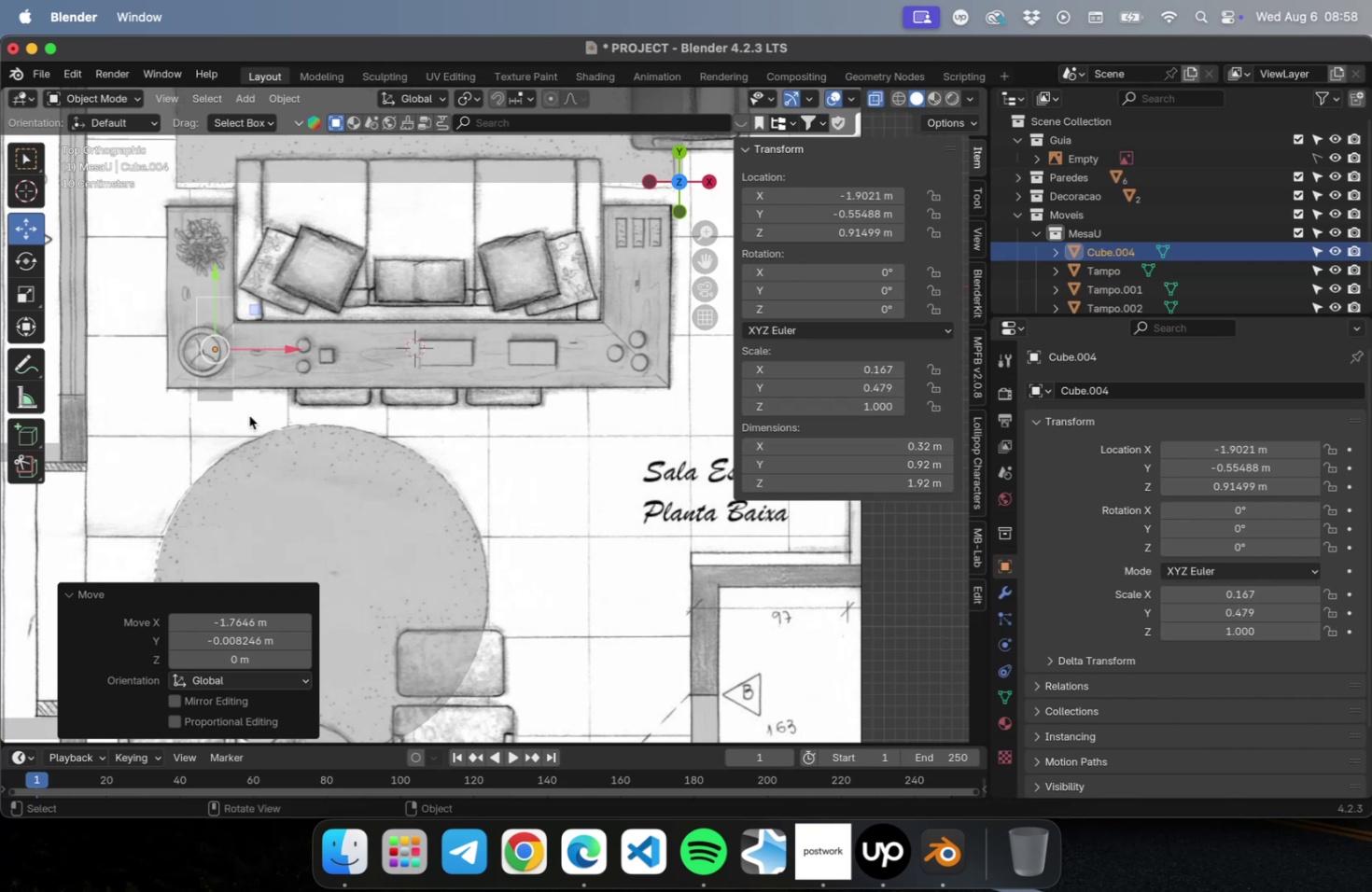 
scroll: coordinate [242, 412], scroll_direction: up, amount: 4.0
 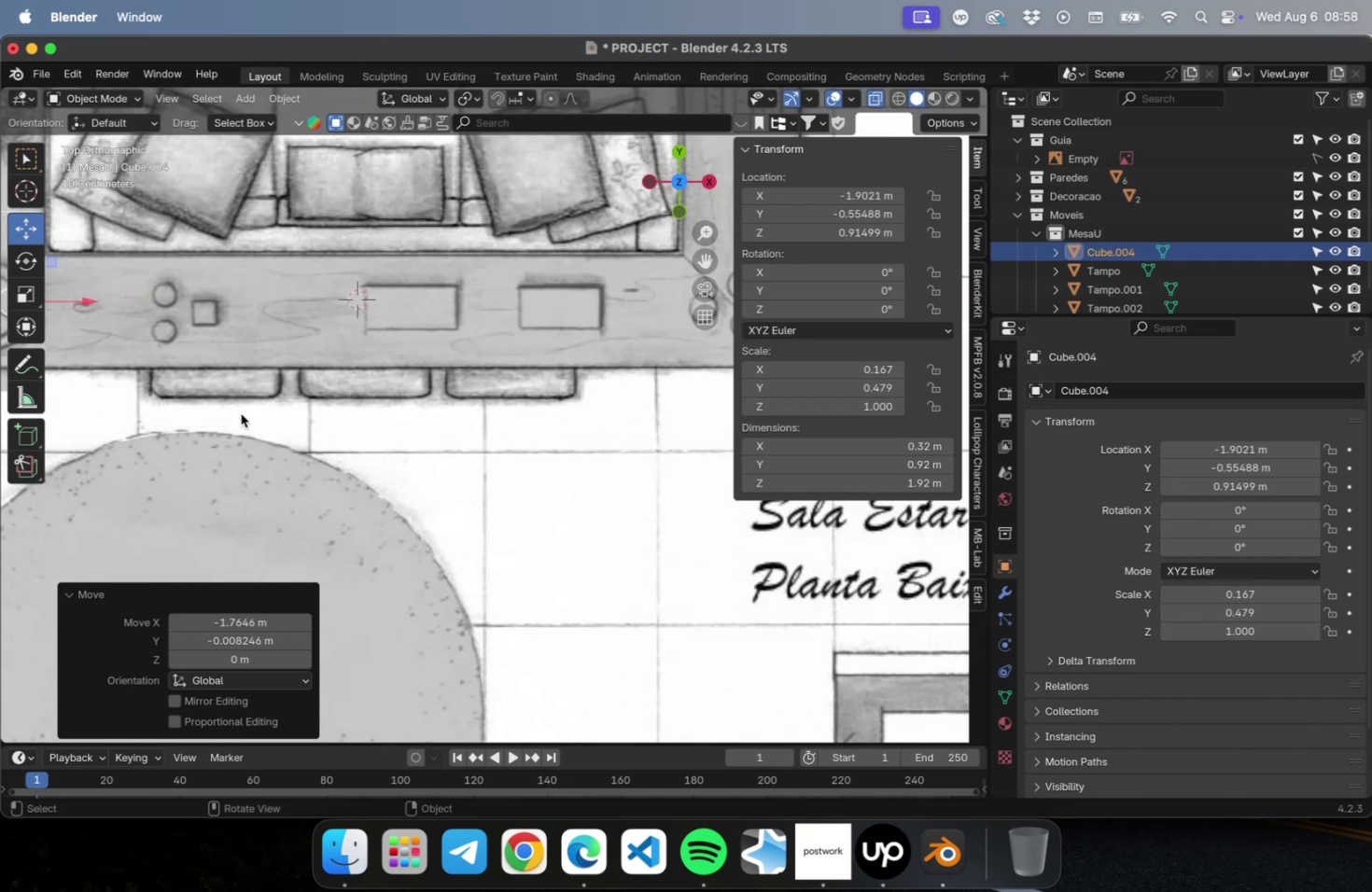 
hold_key(key=ShiftLeft, duration=0.56)
 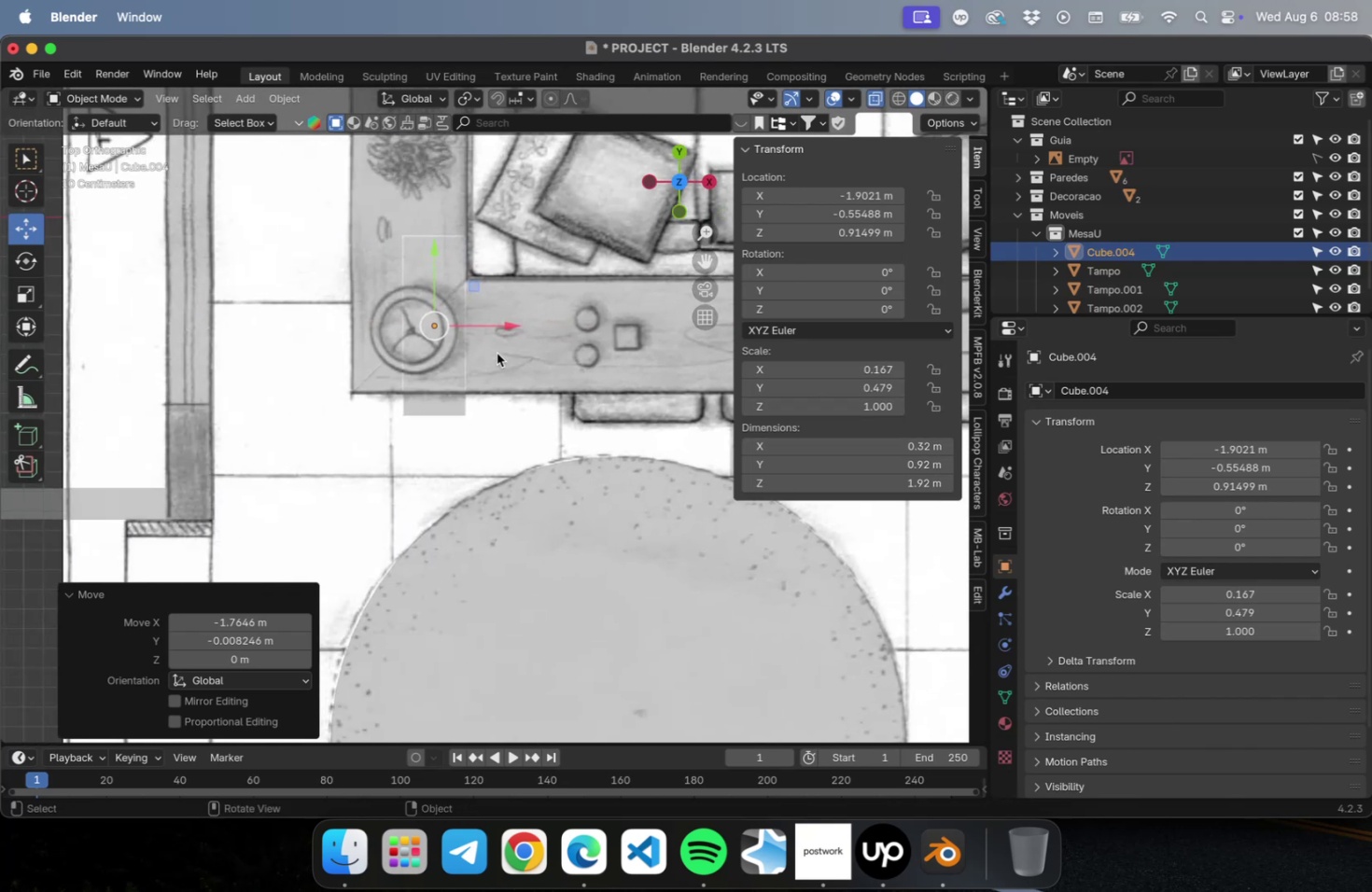 
hold_key(key=ShiftLeft, duration=0.39)
 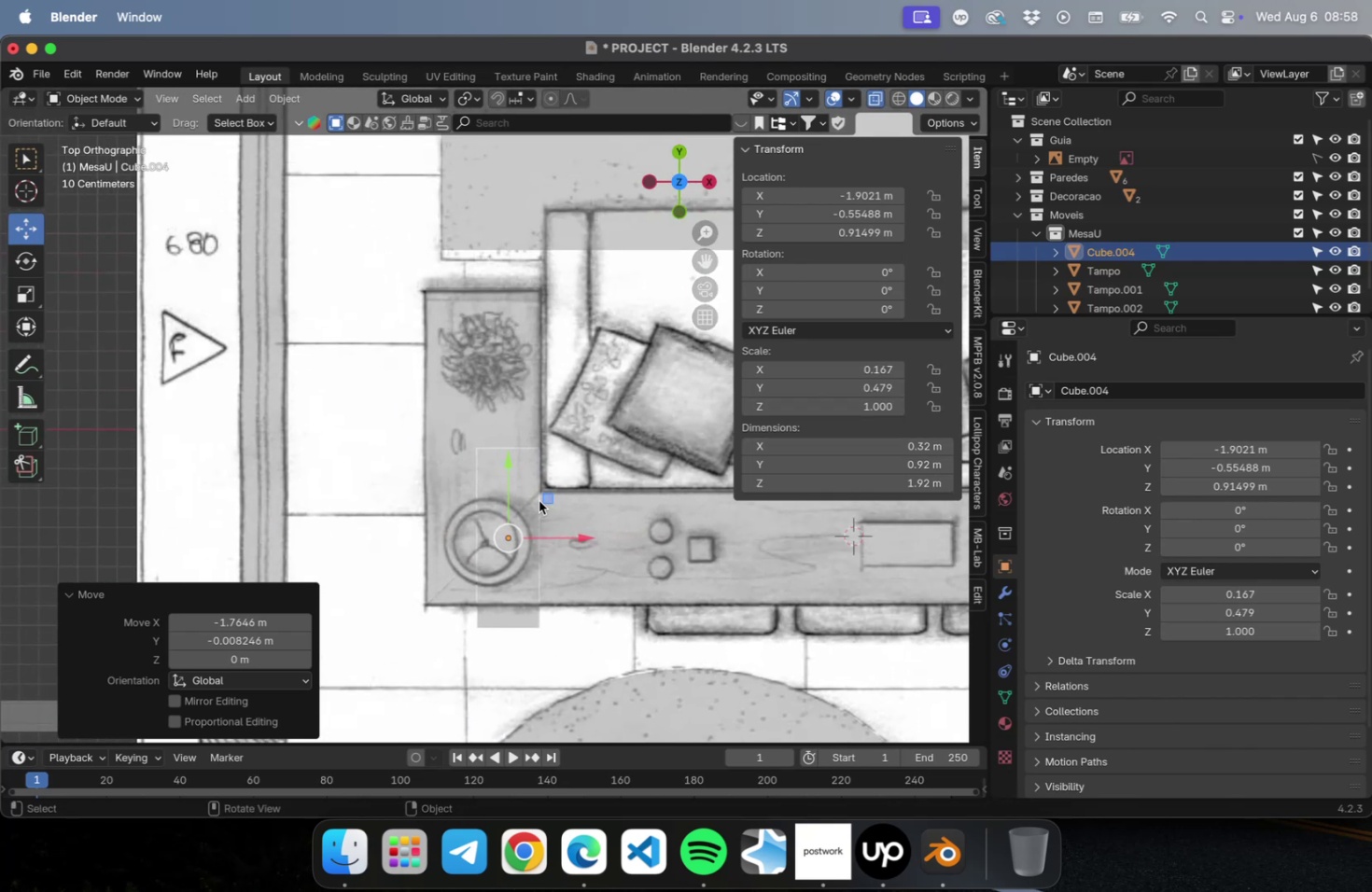 
left_click_drag(start_coordinate=[547, 499], to_coordinate=[525, 354])
 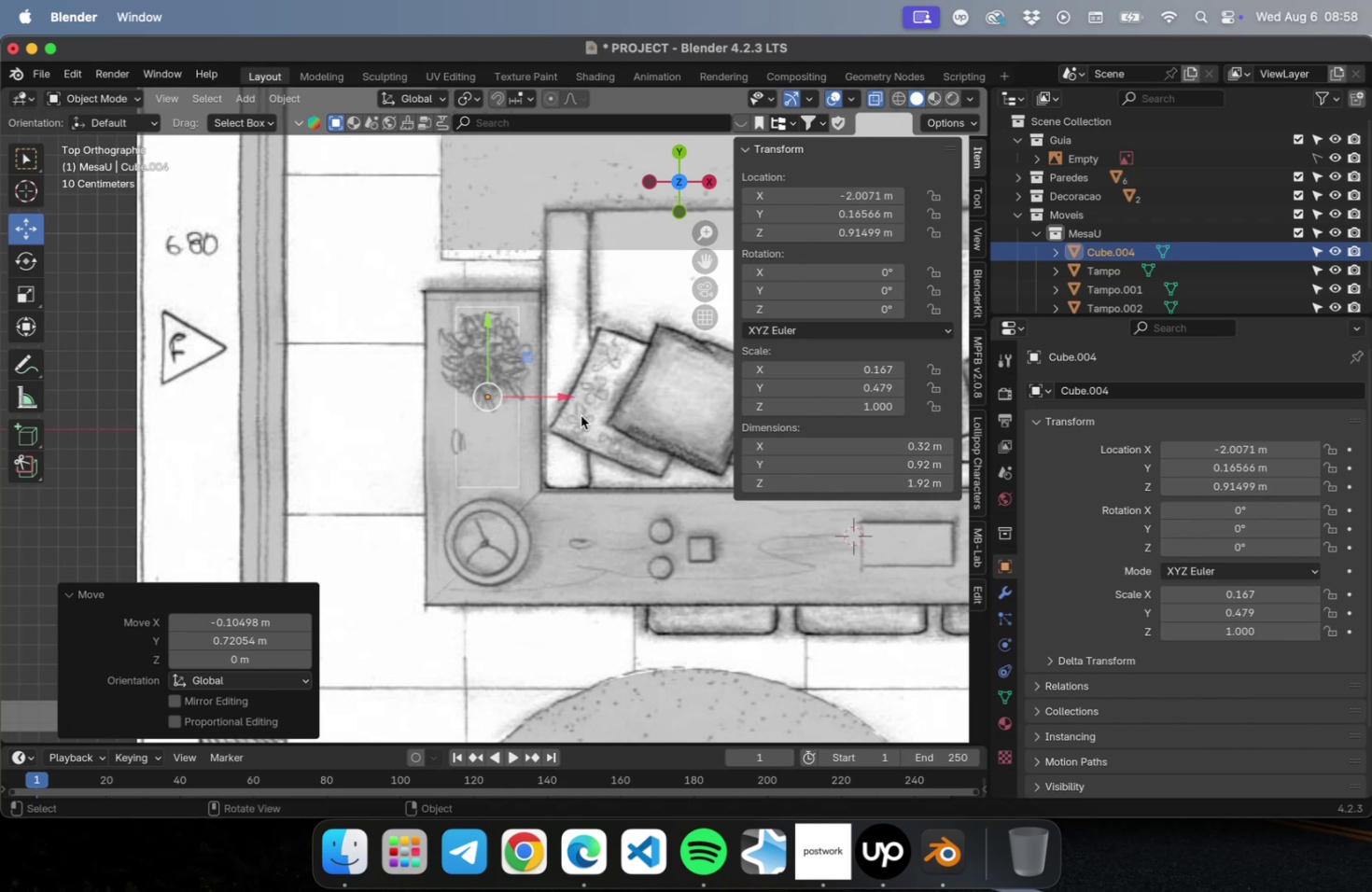 
left_click_drag(start_coordinate=[561, 398], to_coordinate=[584, 395])
 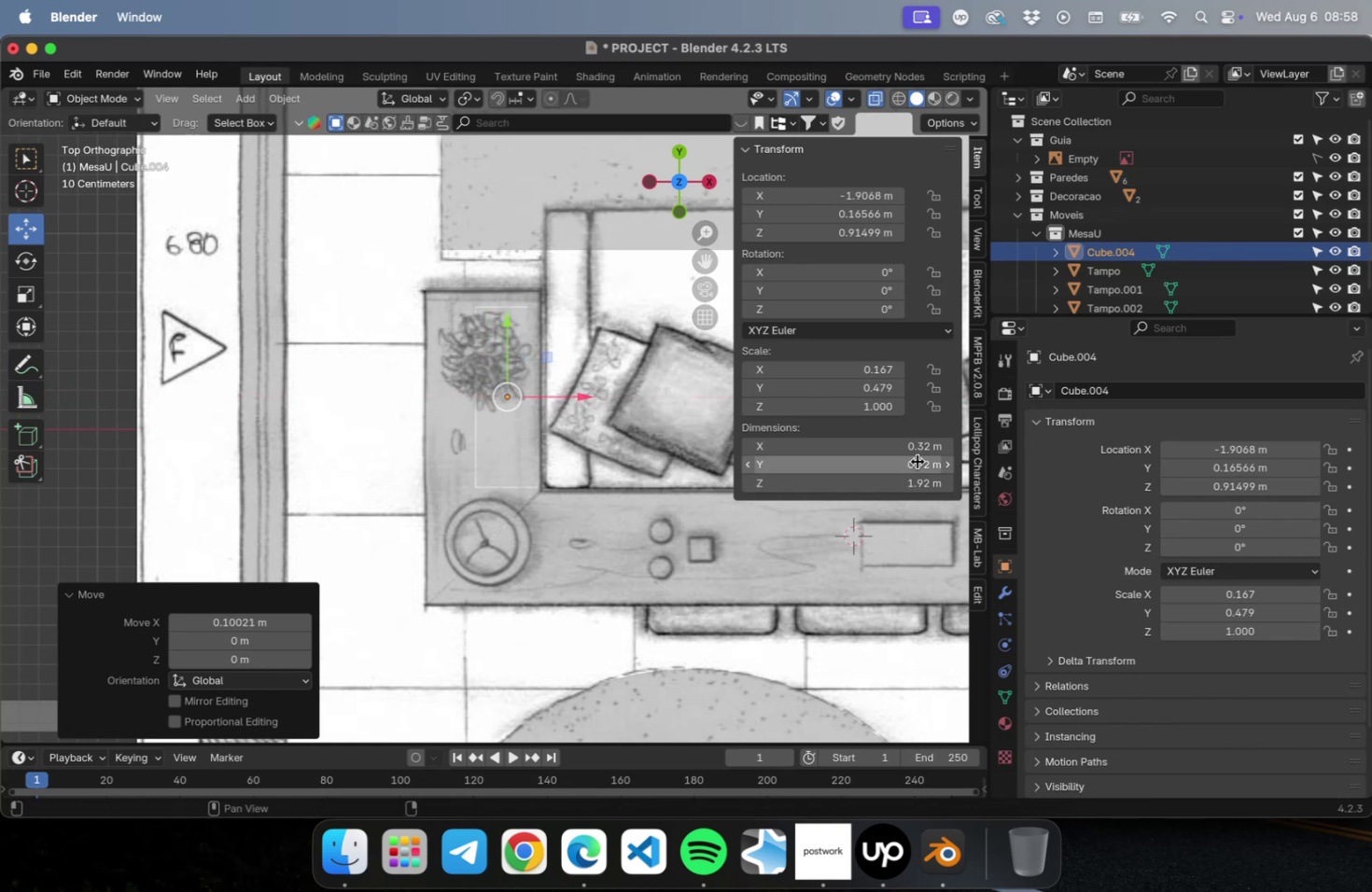 
wait(6.13)
 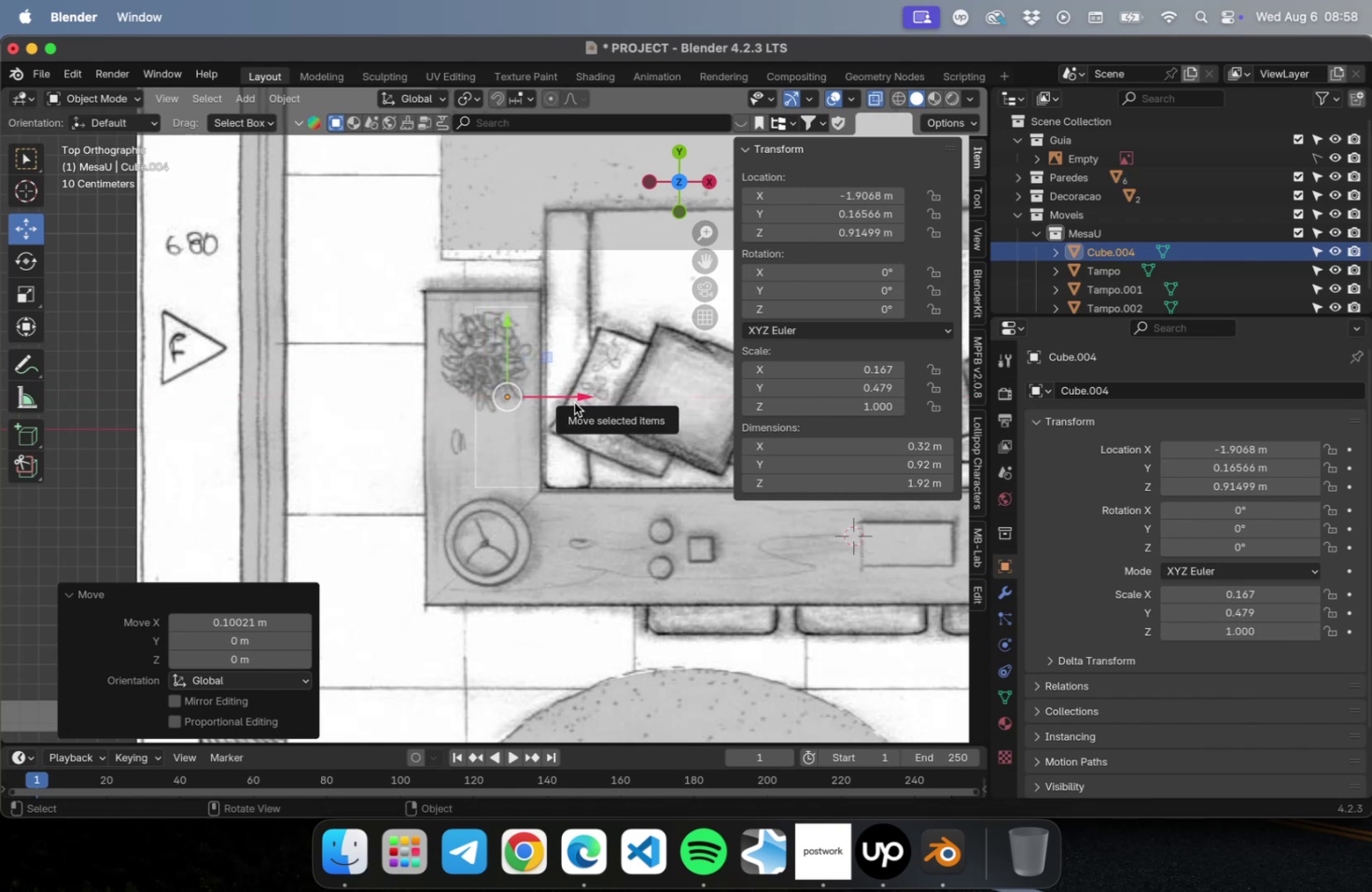 
double_click([944, 462])
 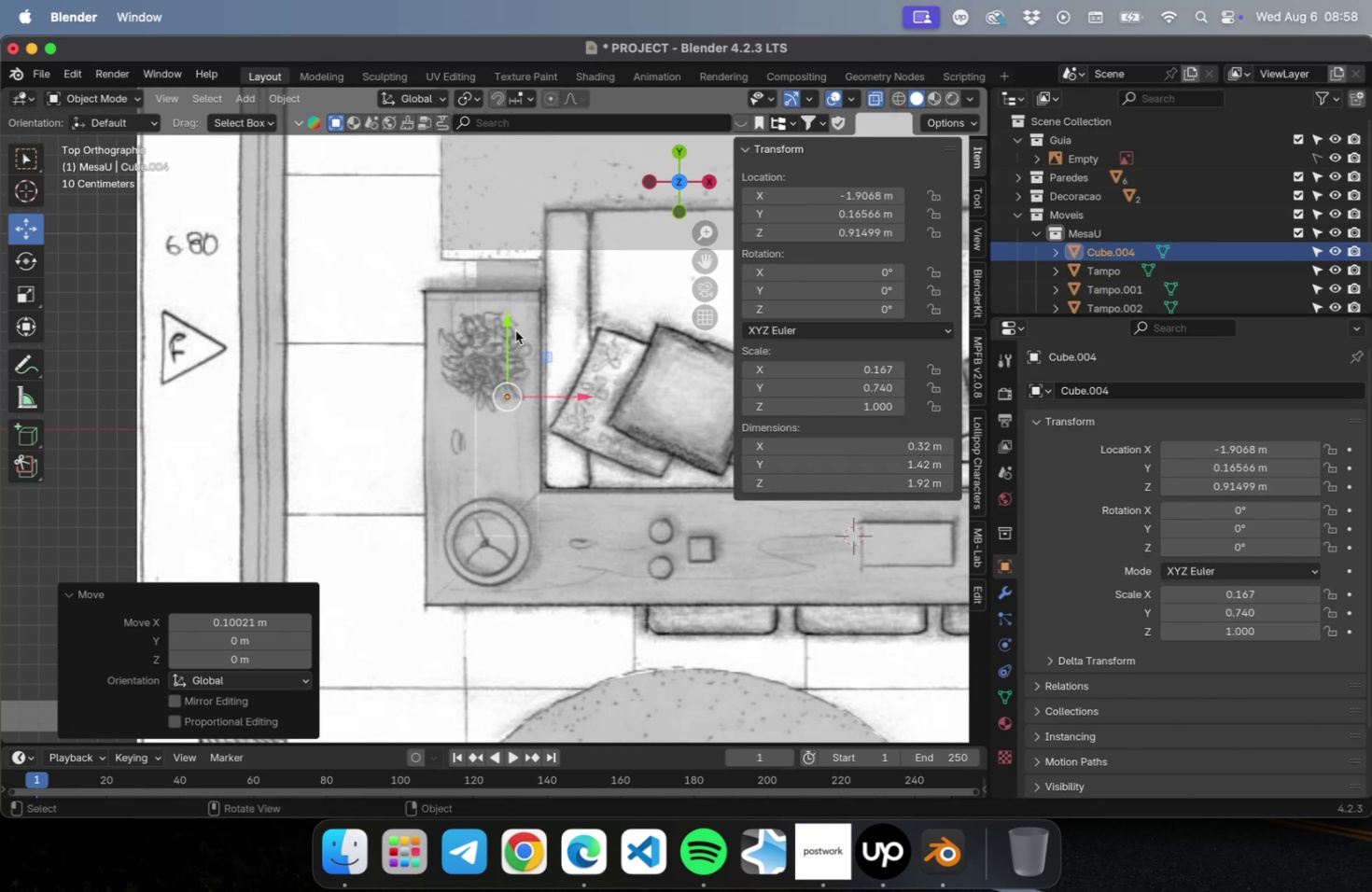 
left_click_drag(start_coordinate=[501, 321], to_coordinate=[504, 358])
 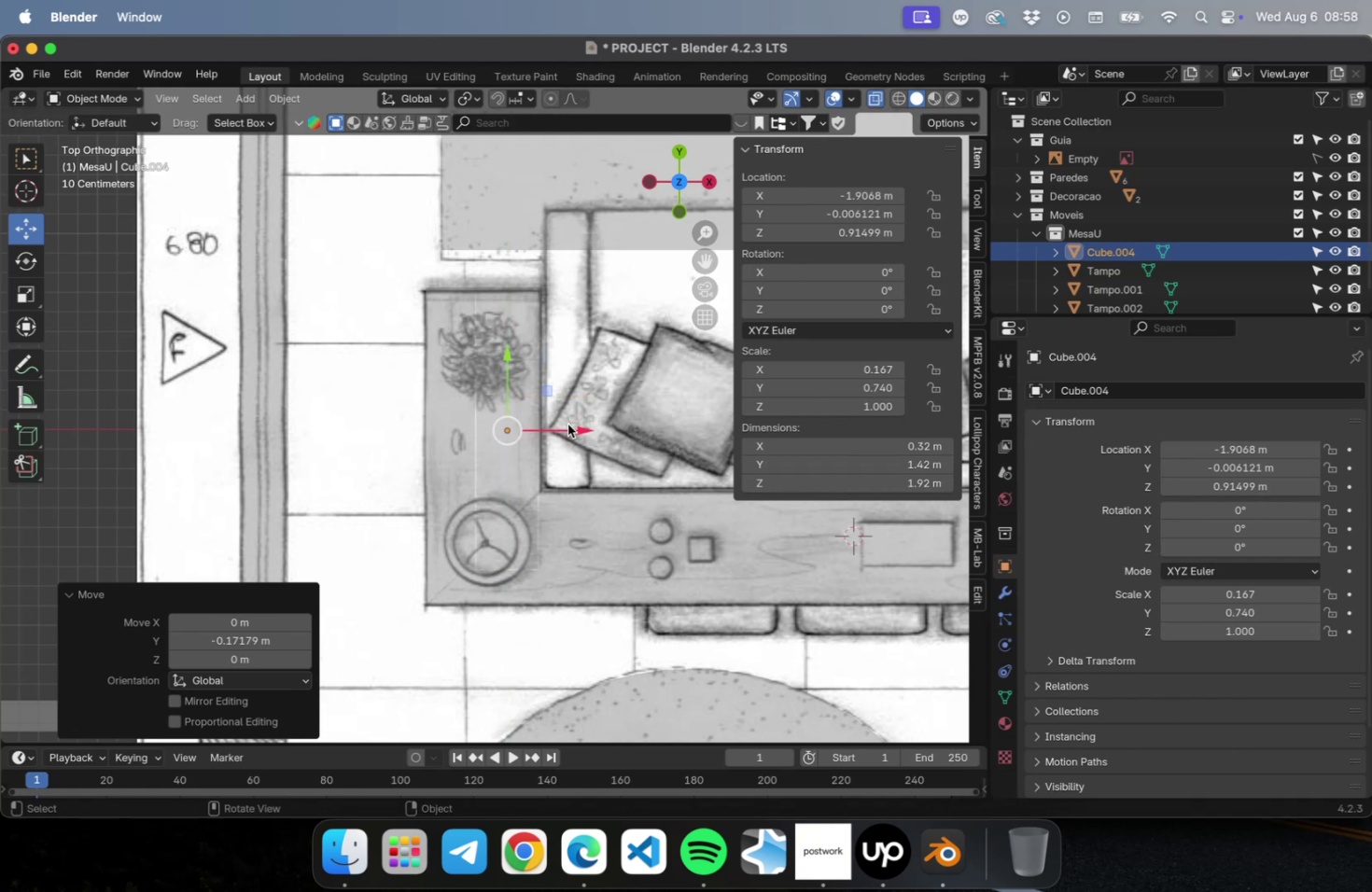 
left_click_drag(start_coordinate=[568, 424], to_coordinate=[541, 426])
 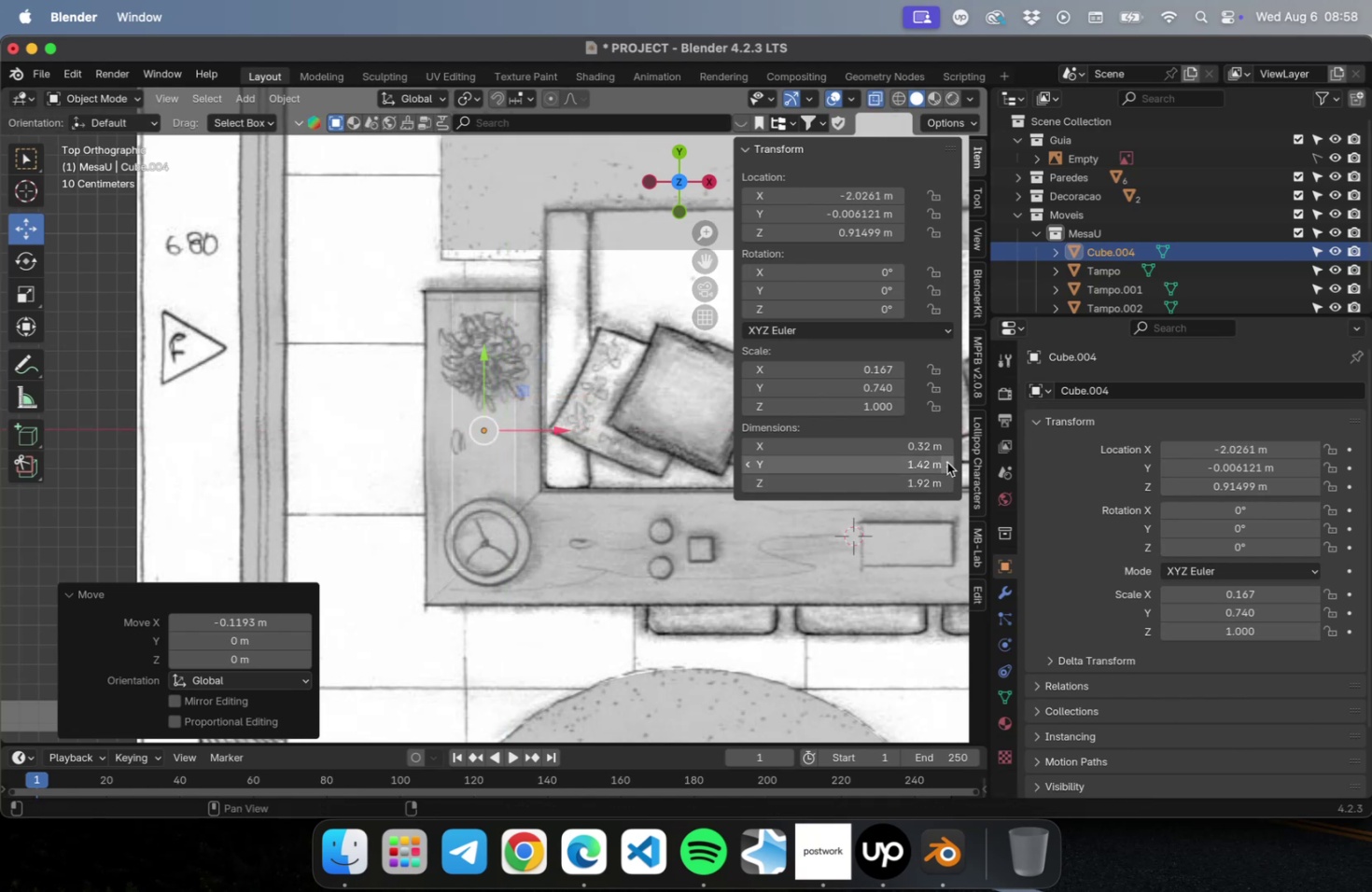 
left_click([946, 462])
 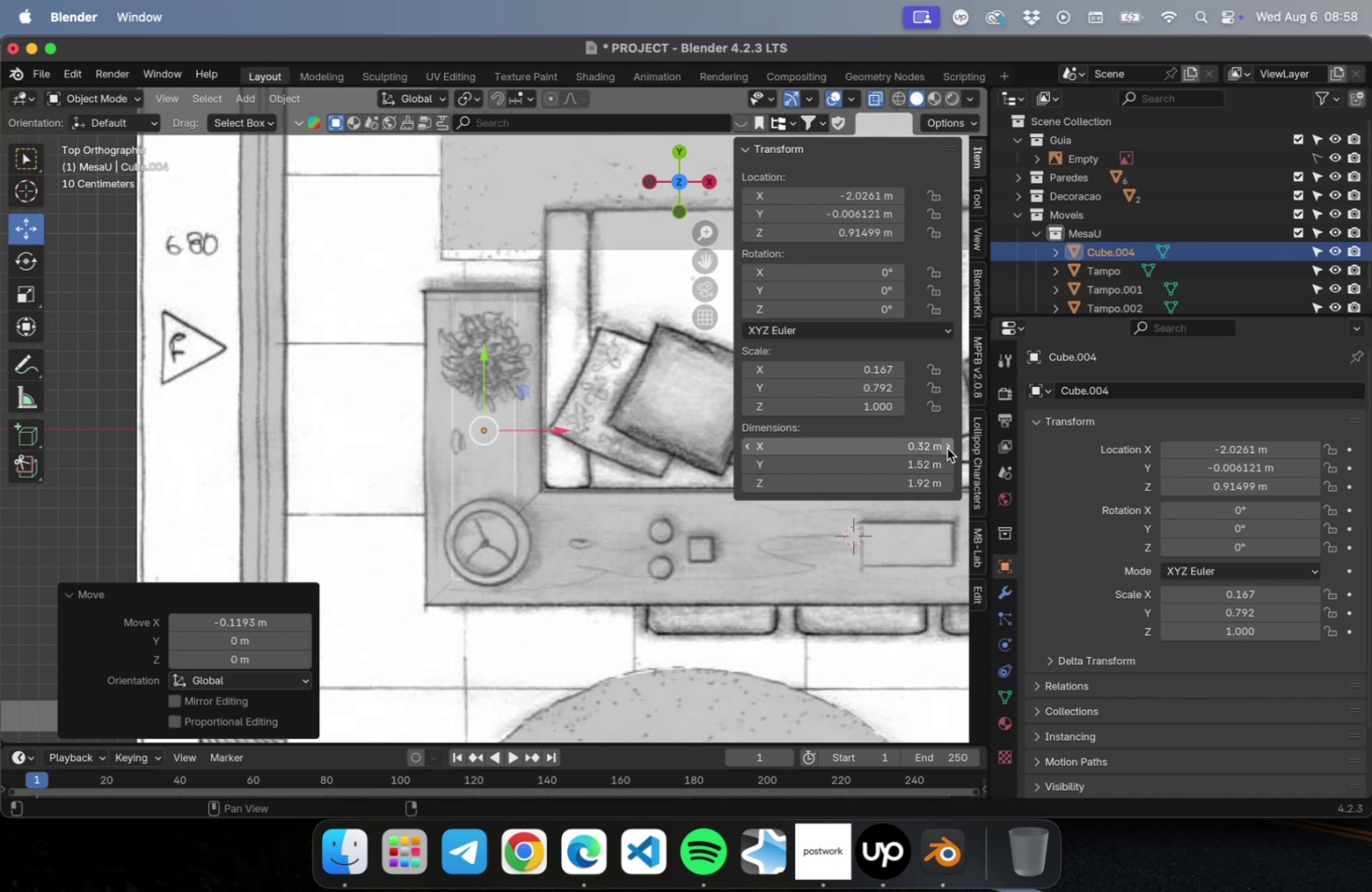 
double_click([946, 449])
 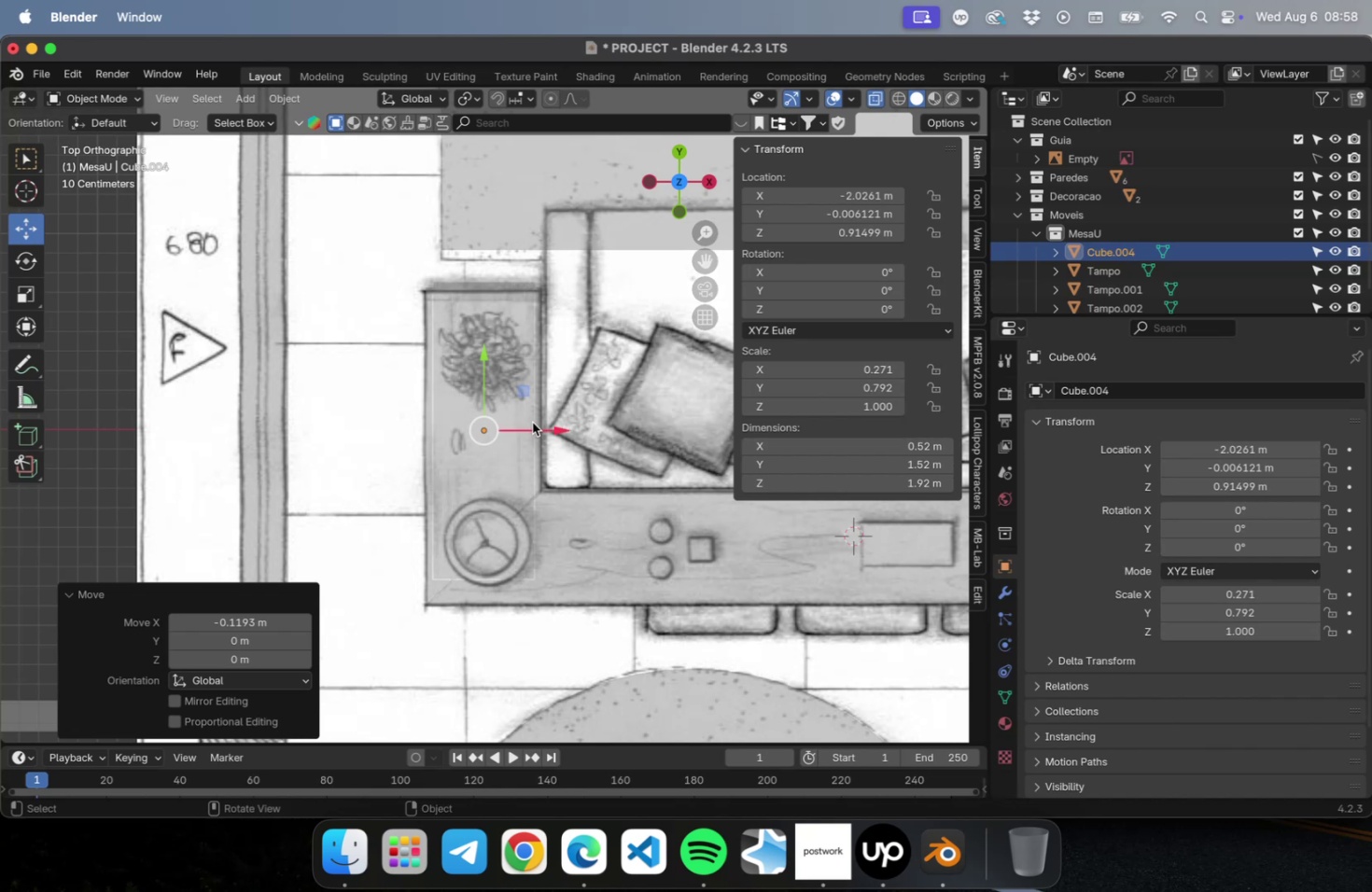 
left_click_drag(start_coordinate=[543, 425], to_coordinate=[552, 424])
 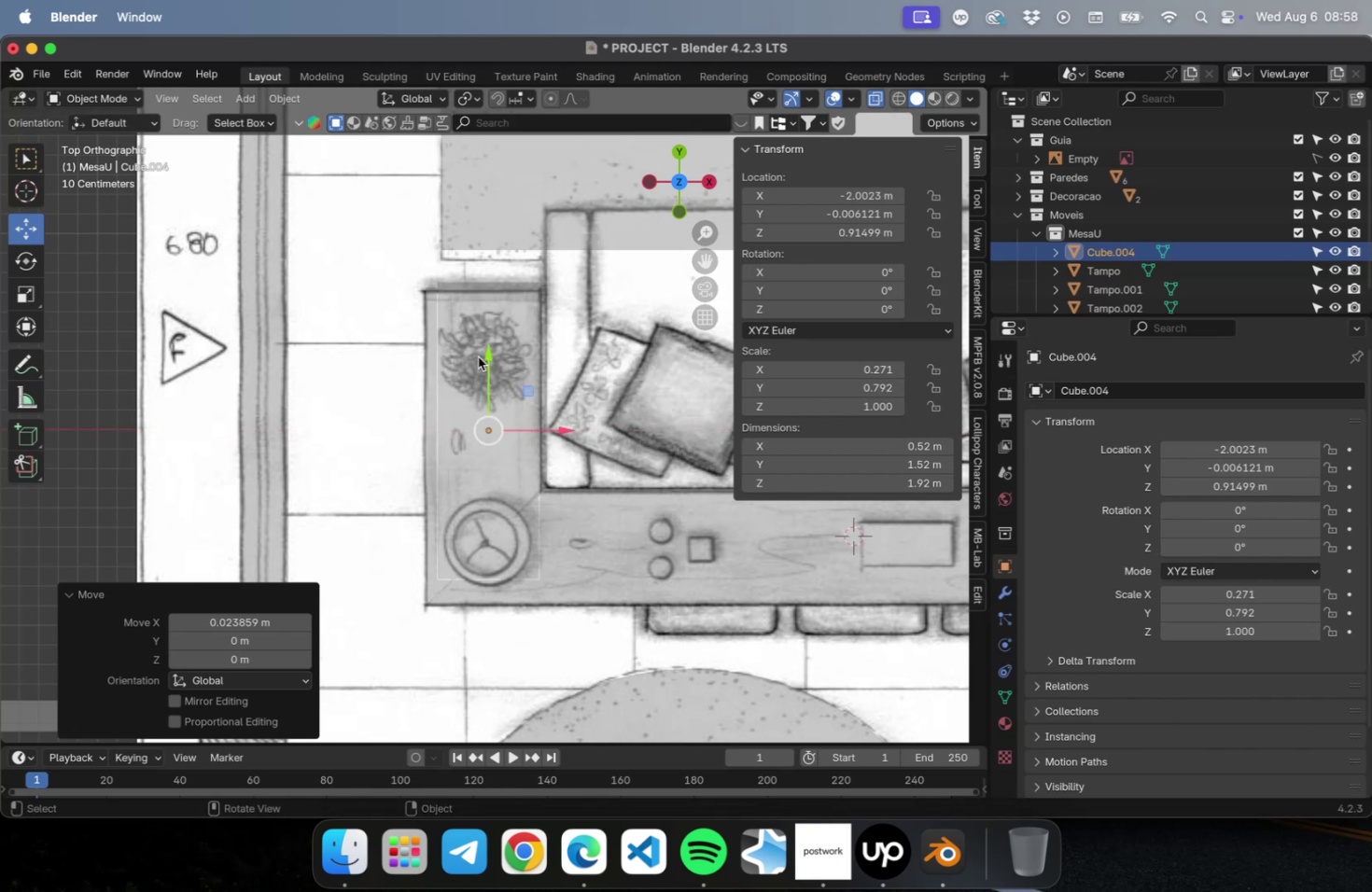 
left_click_drag(start_coordinate=[487, 356], to_coordinate=[483, 381])
 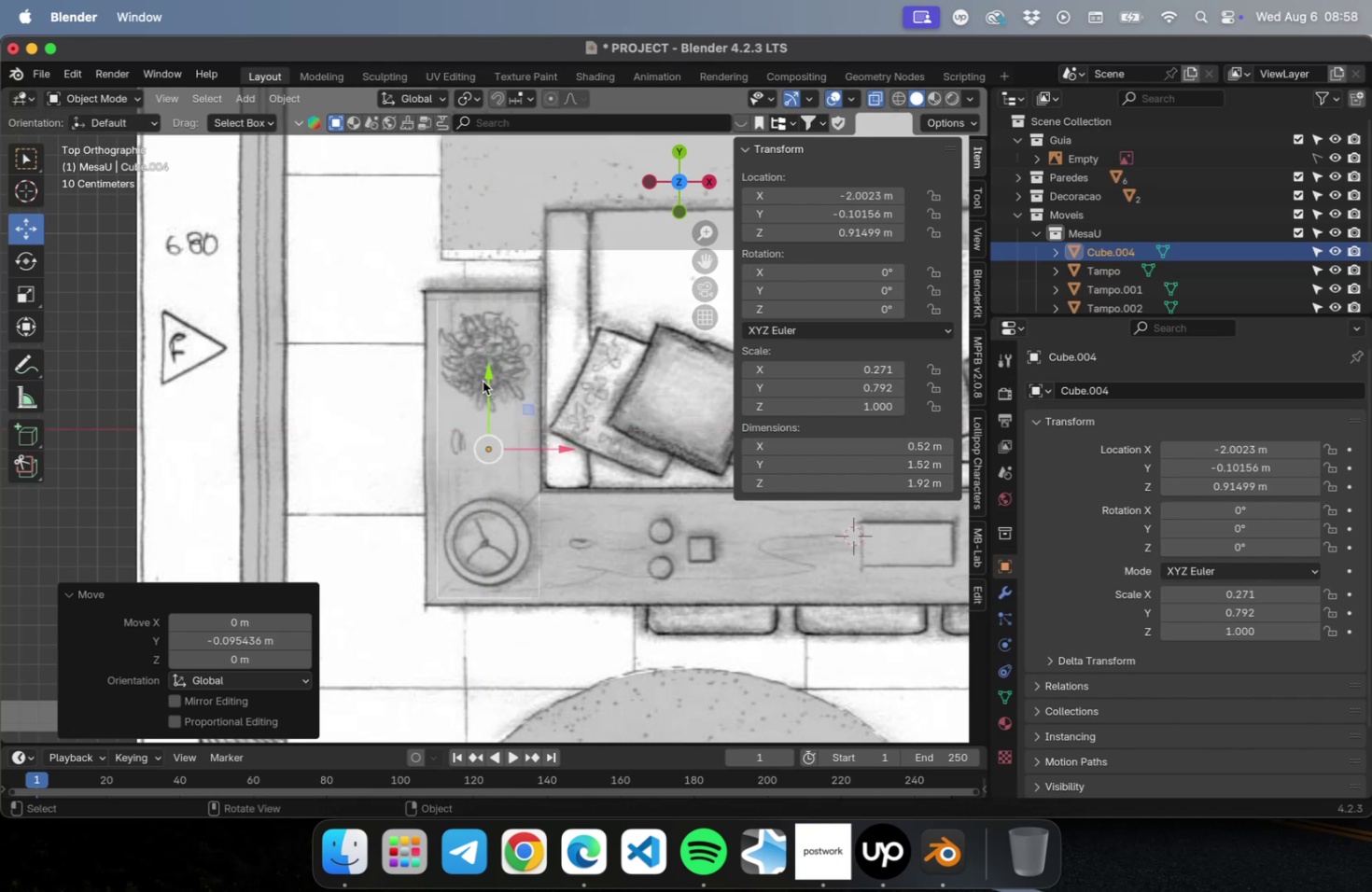 
mouse_move([503, 444])
 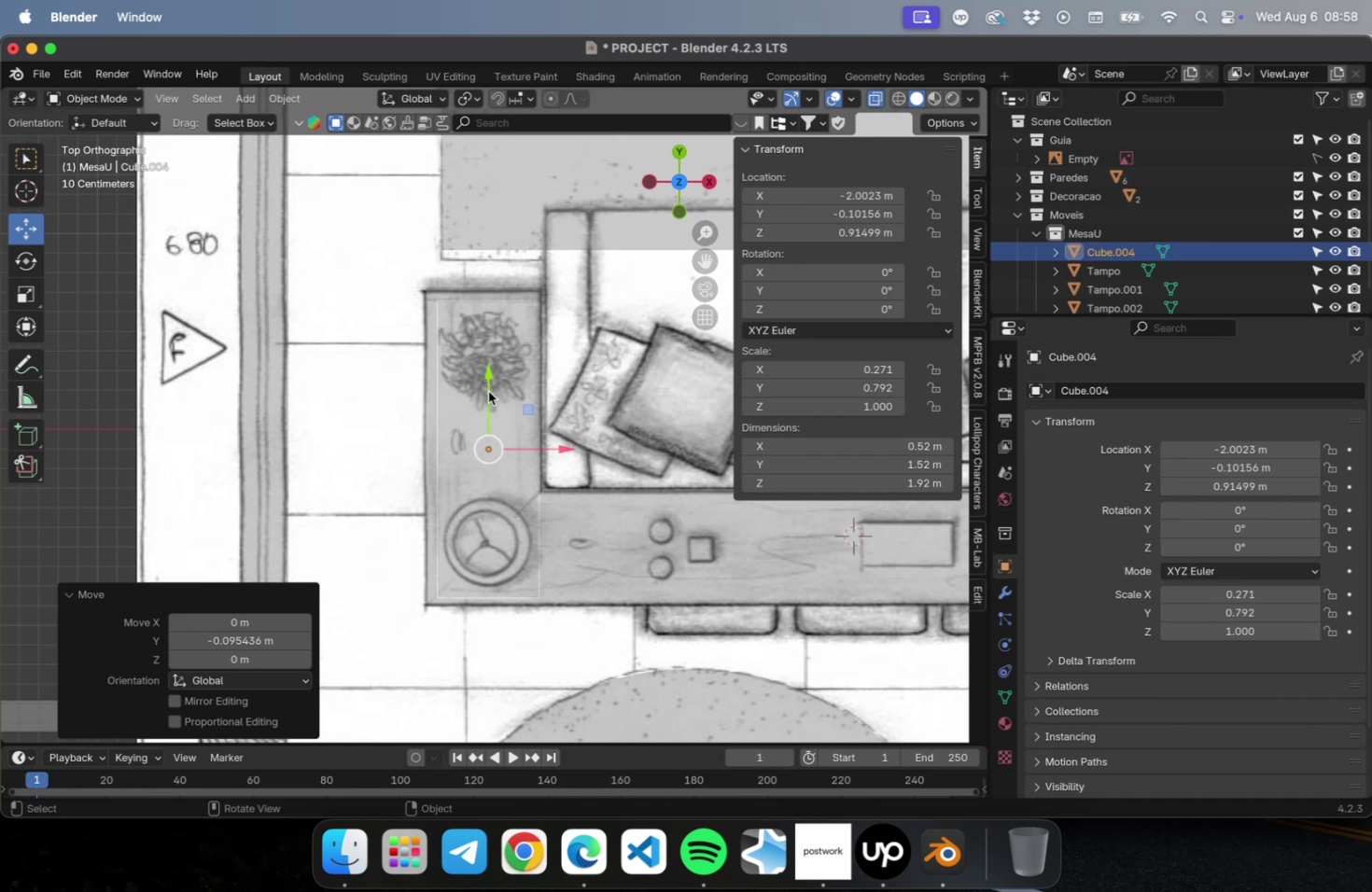 
left_click_drag(start_coordinate=[486, 380], to_coordinate=[487, 372])
 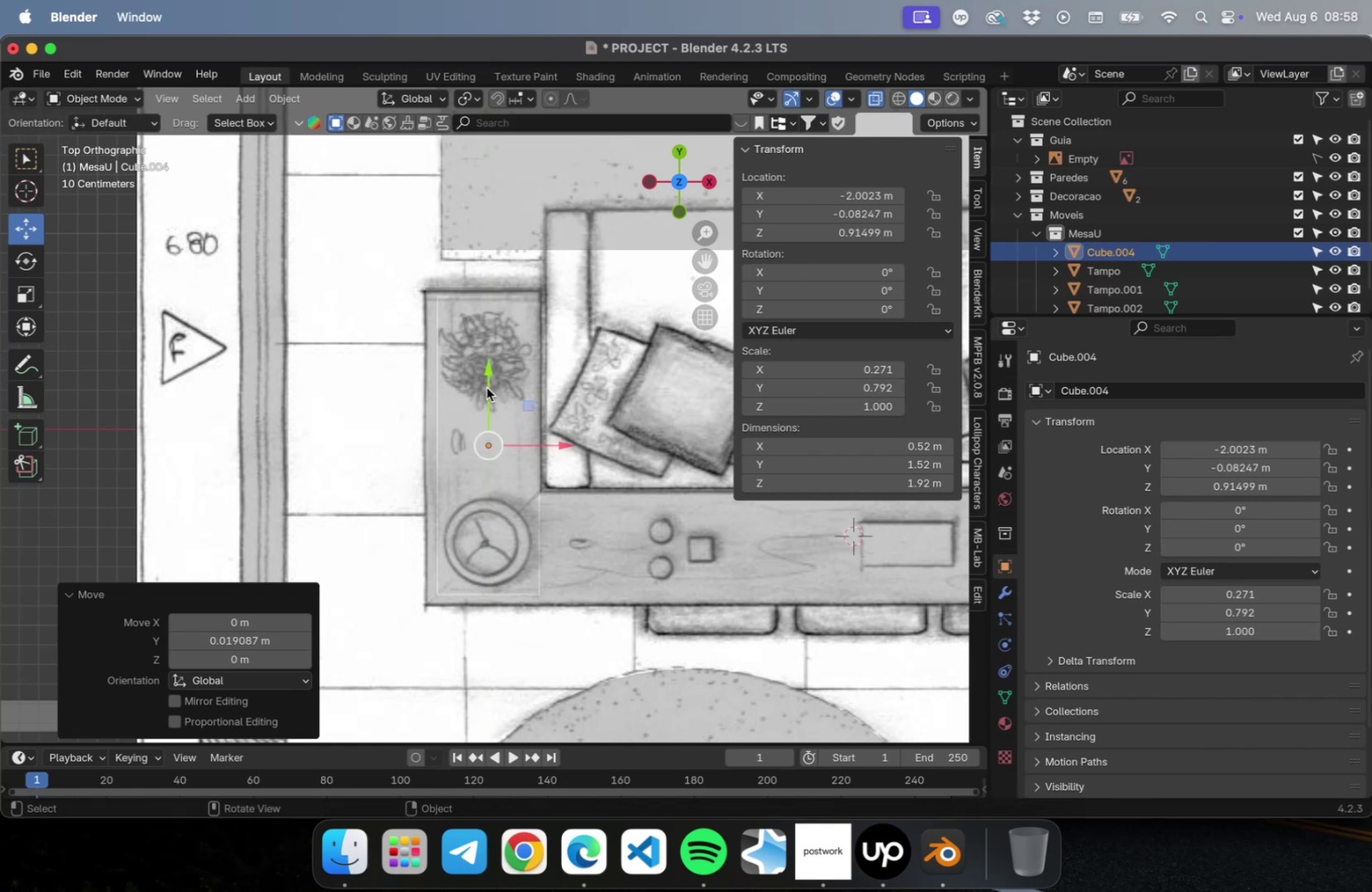 
mouse_move([488, 446])
 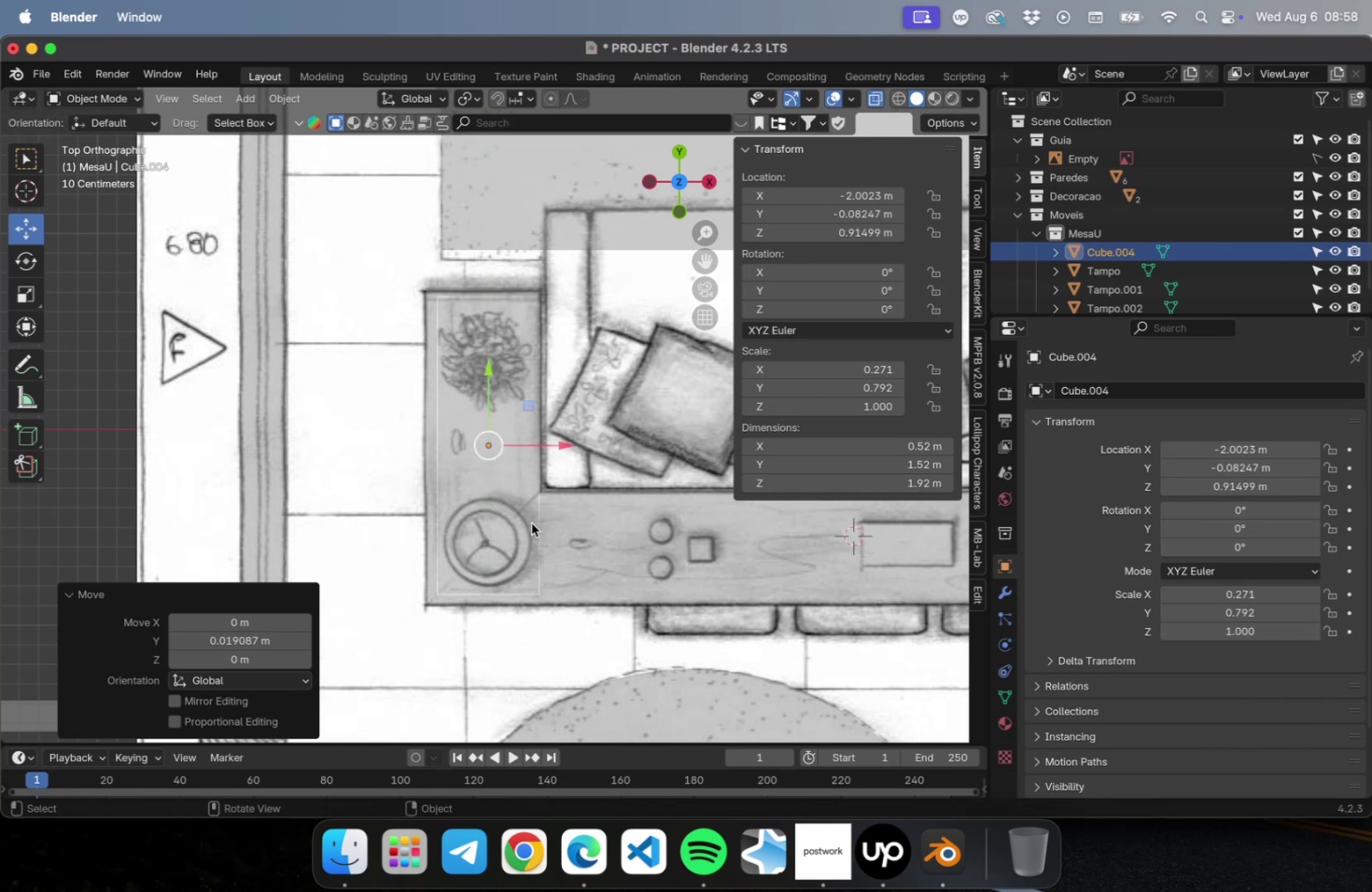 
scroll: coordinate [511, 552], scroll_direction: up, amount: 22.0
 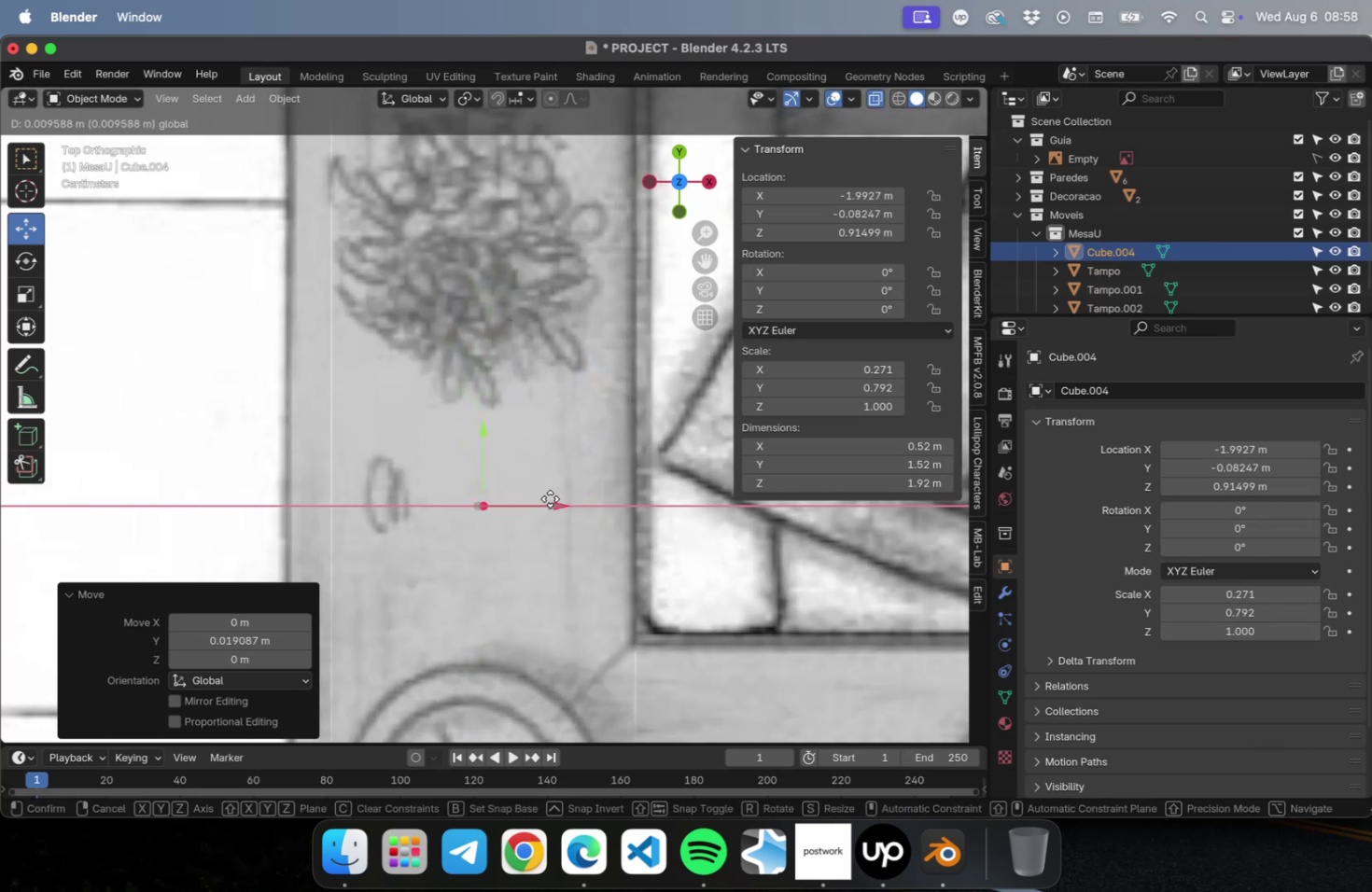 
scroll: coordinate [540, 503], scroll_direction: down, amount: 9.0
 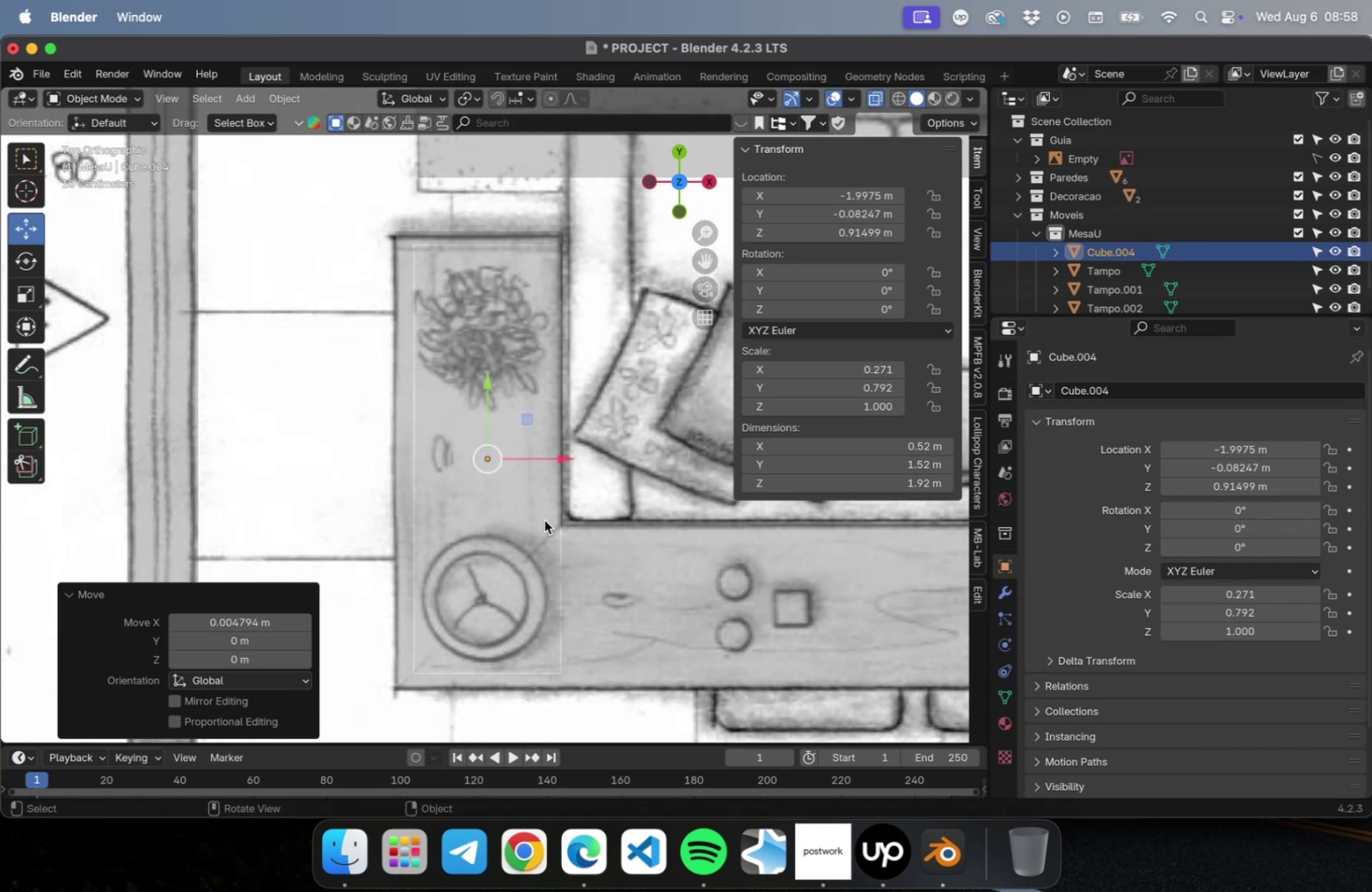 
hold_key(key=ShiftLeft, duration=0.45)
 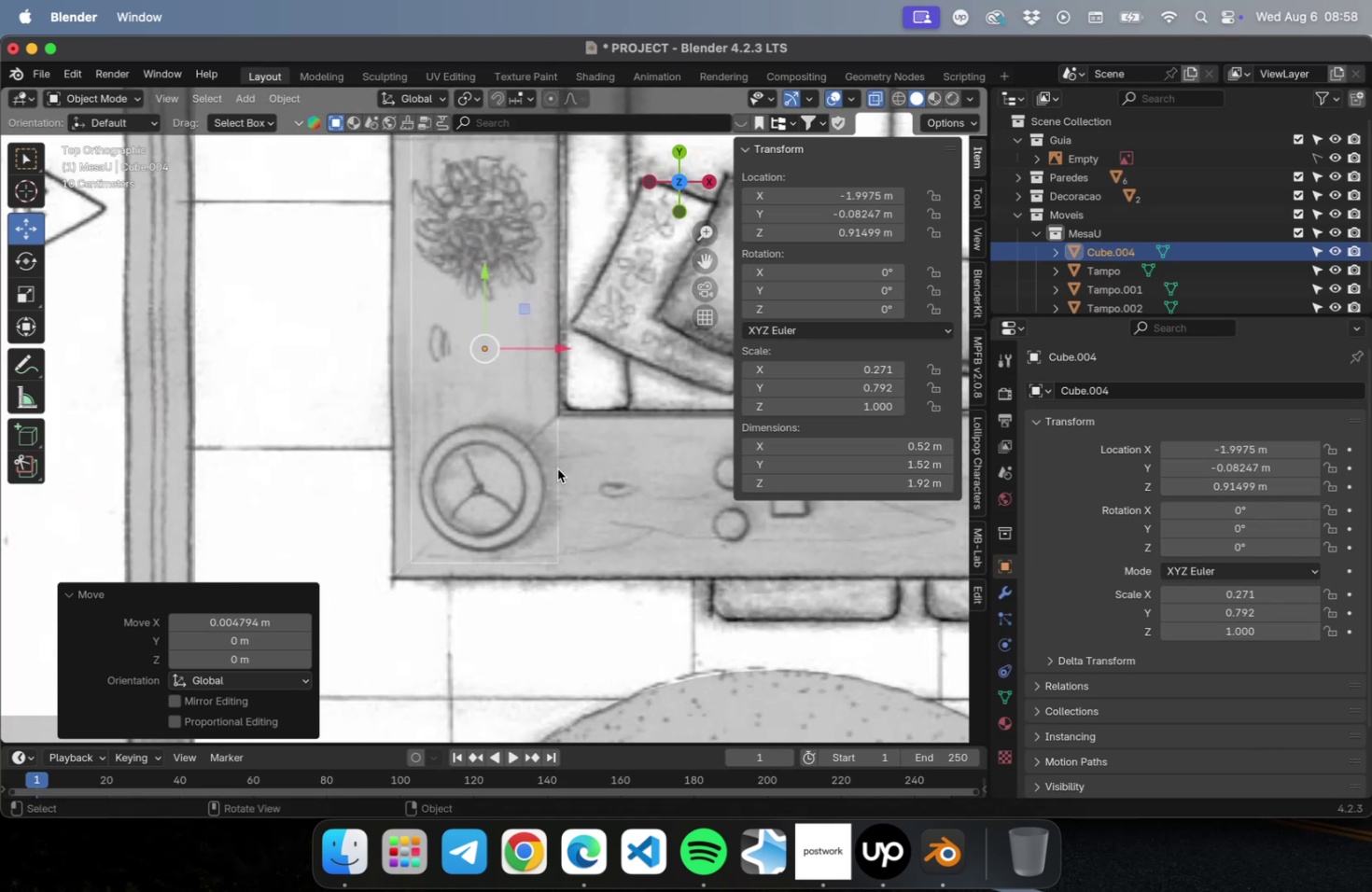 
scroll: coordinate [528, 482], scroll_direction: down, amount: 5.0
 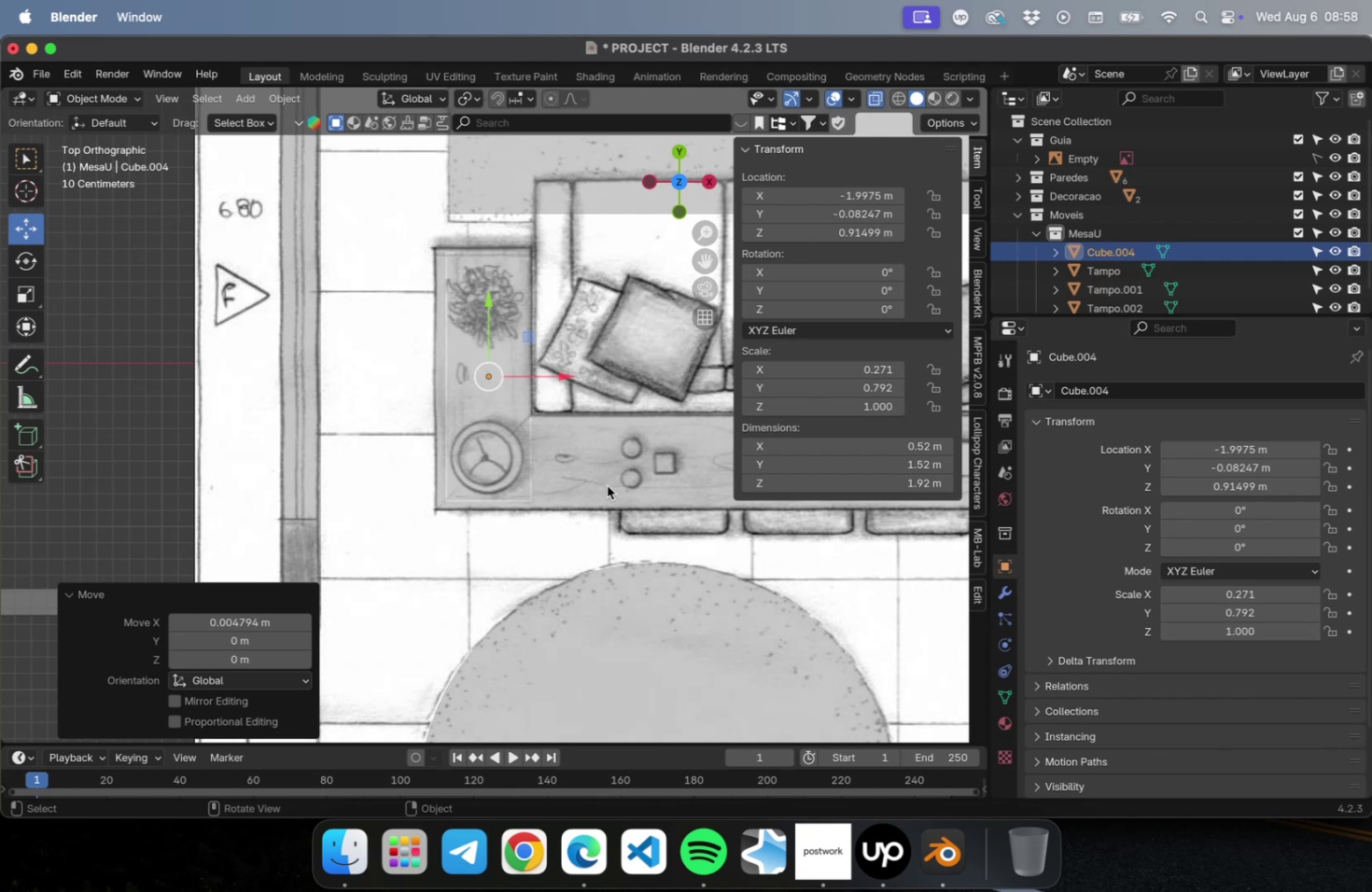 
hold_key(key=ShiftLeft, duration=0.41)
 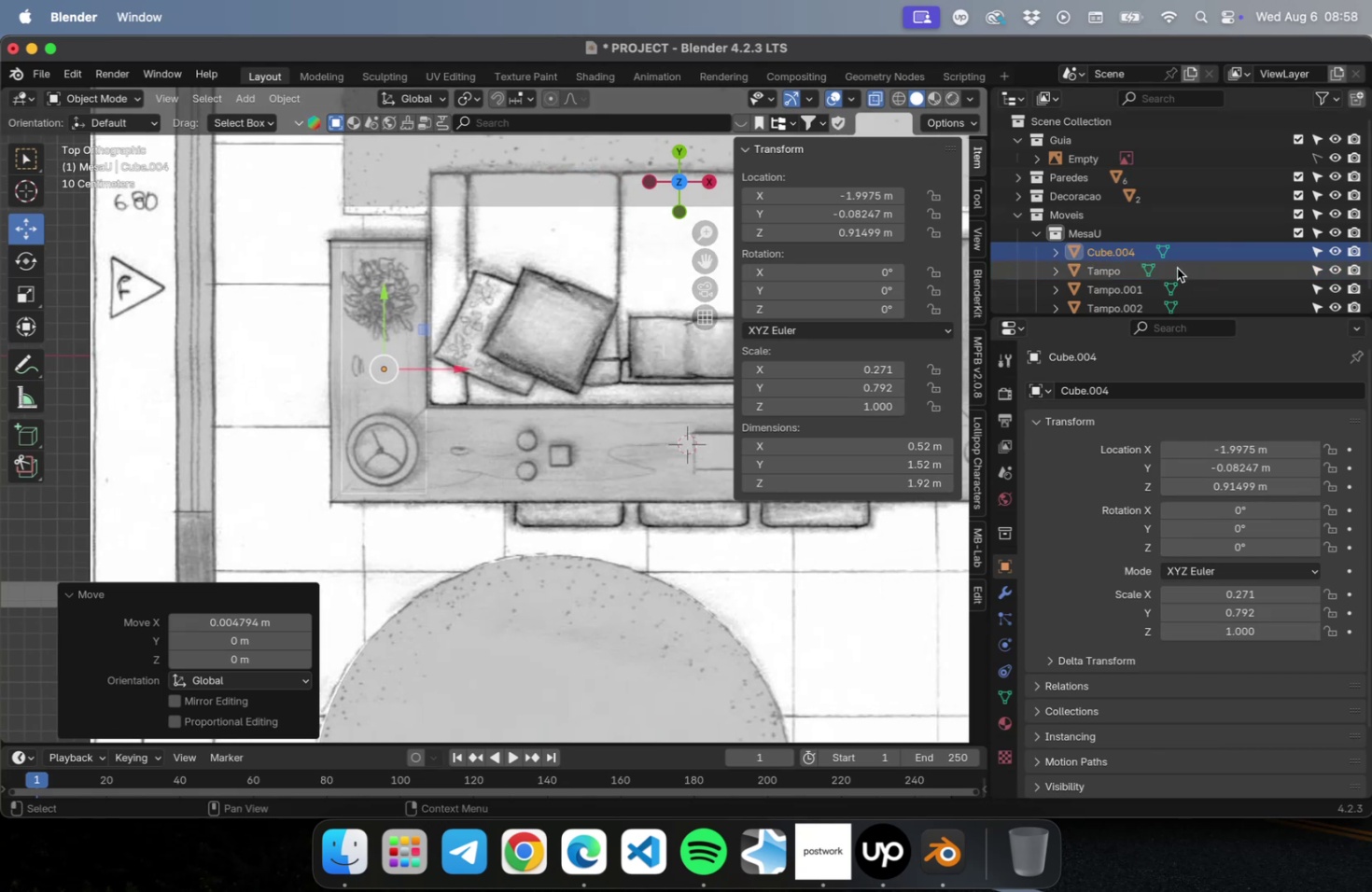 
key(Shift+ShiftLeft)
 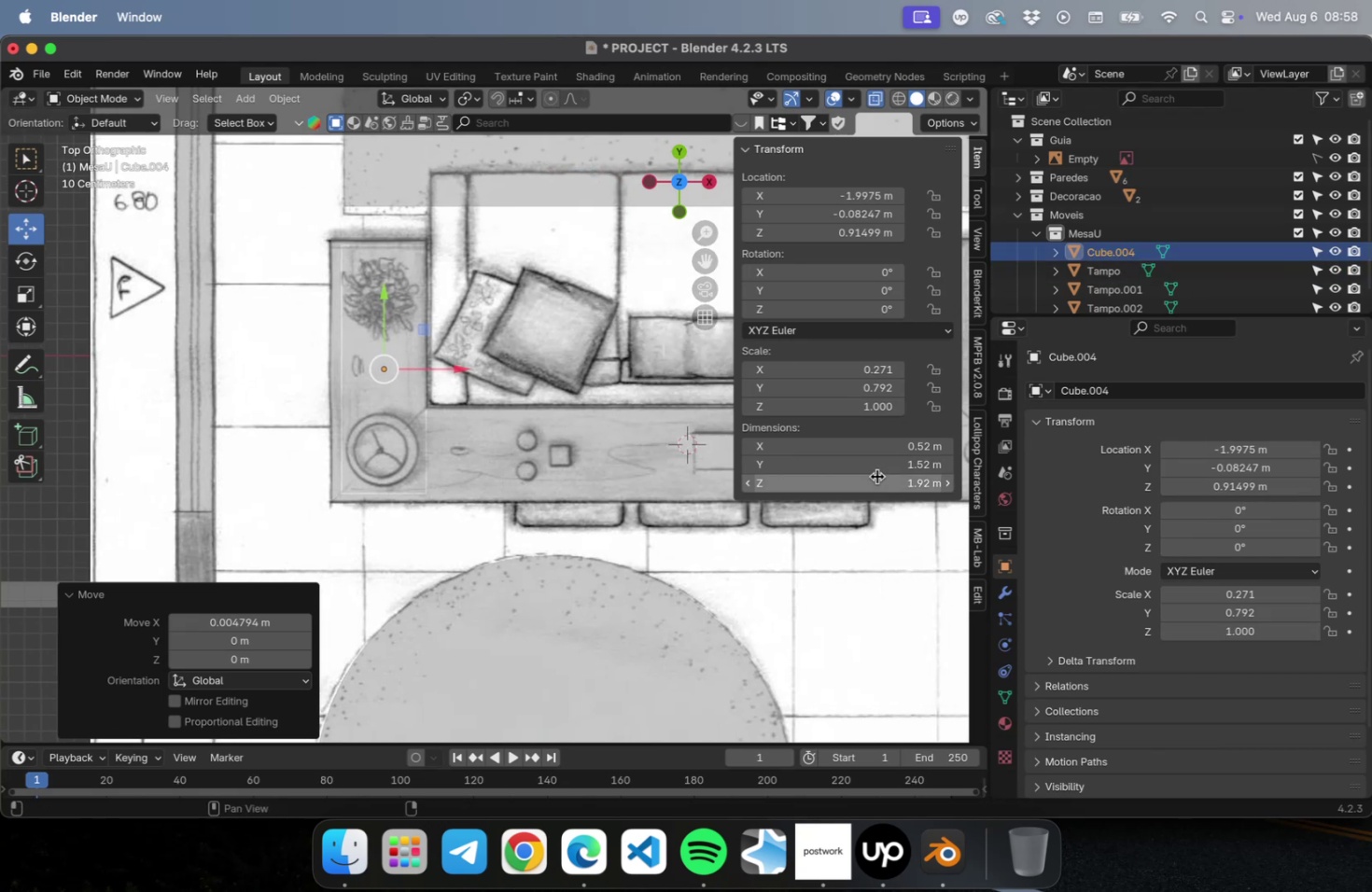 
left_click([875, 478])
 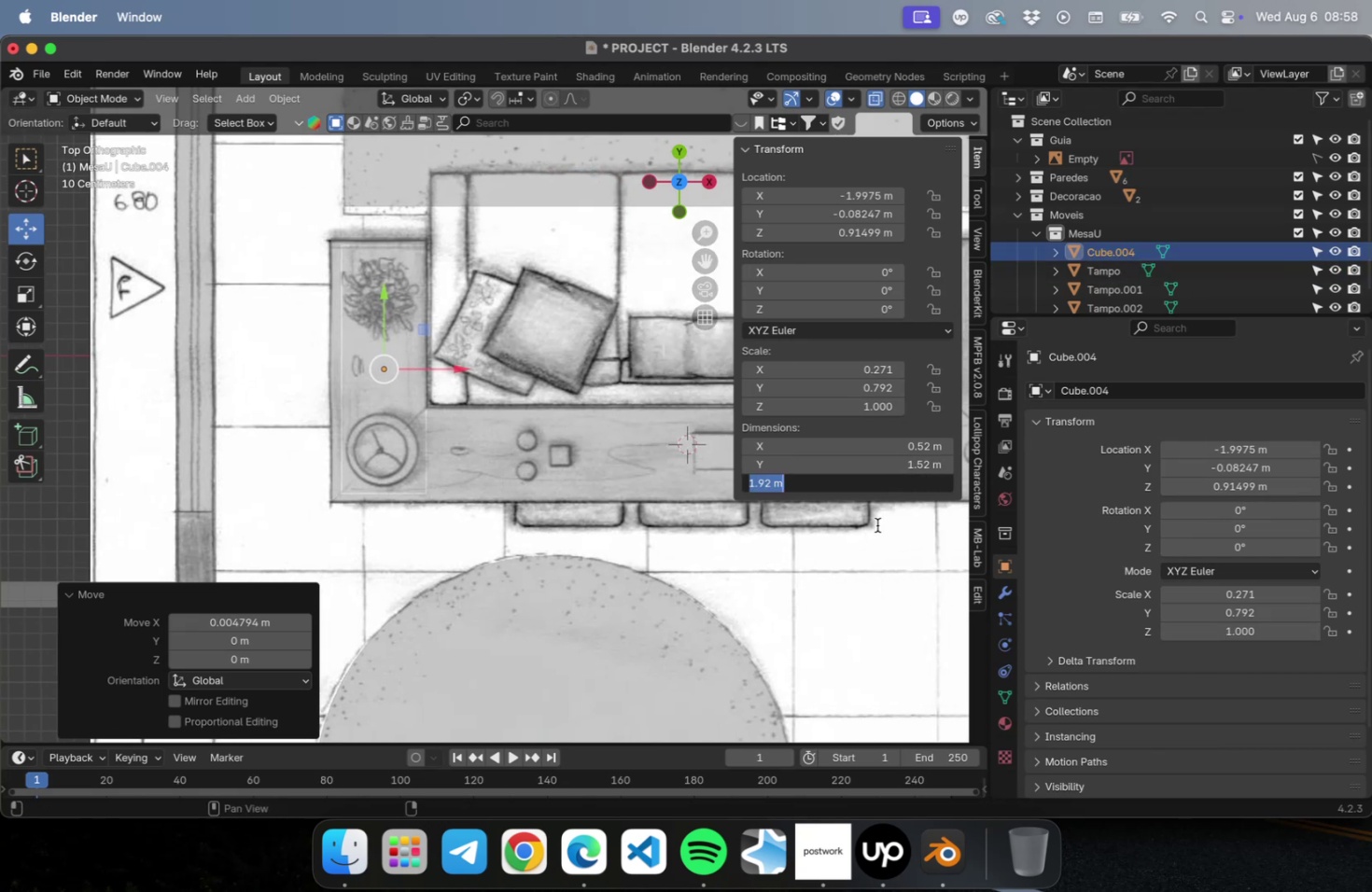 
type(0.90)
 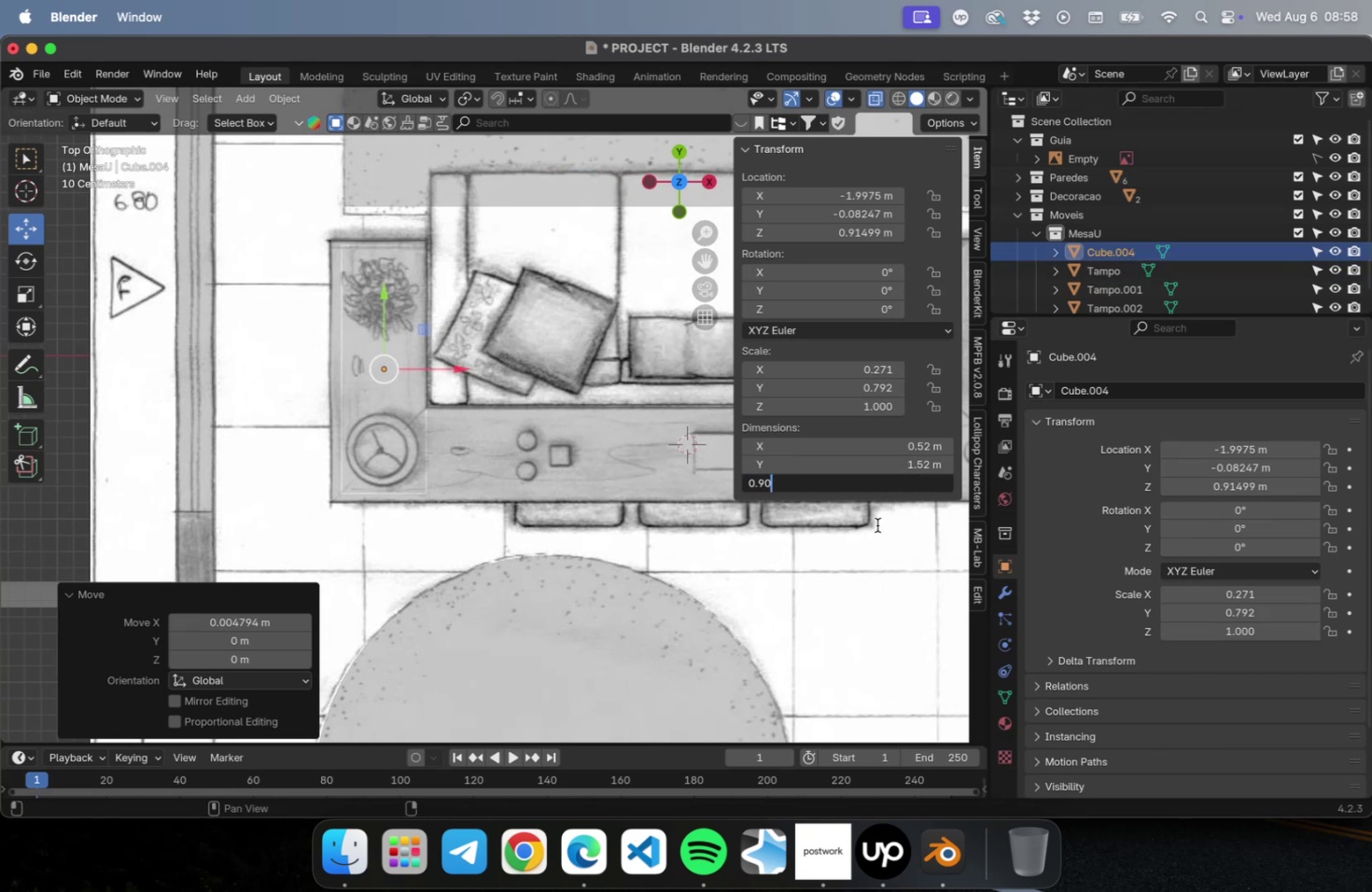 
key(Enter)
 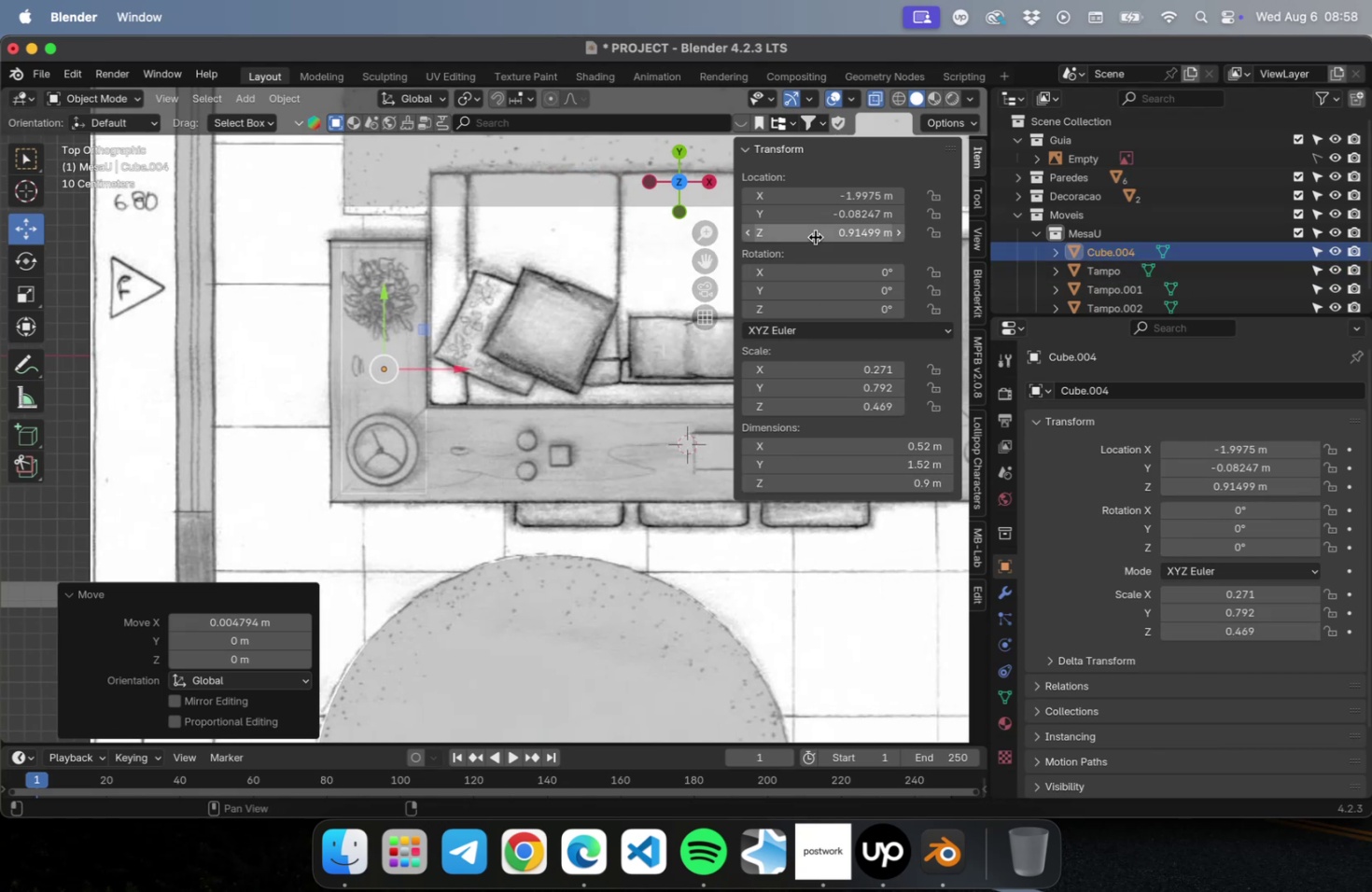 
left_click([813, 231])
 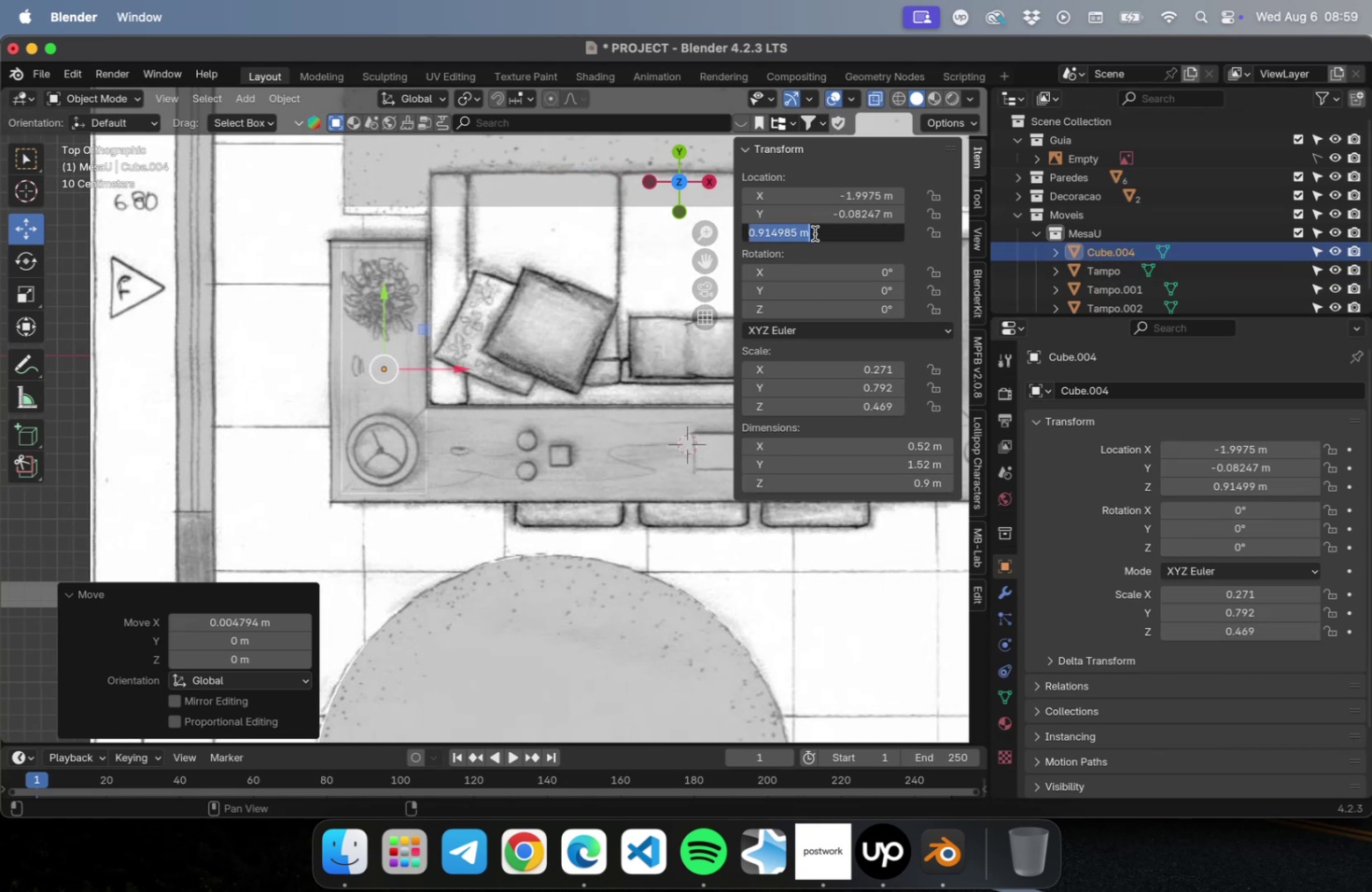 
key(Period)
 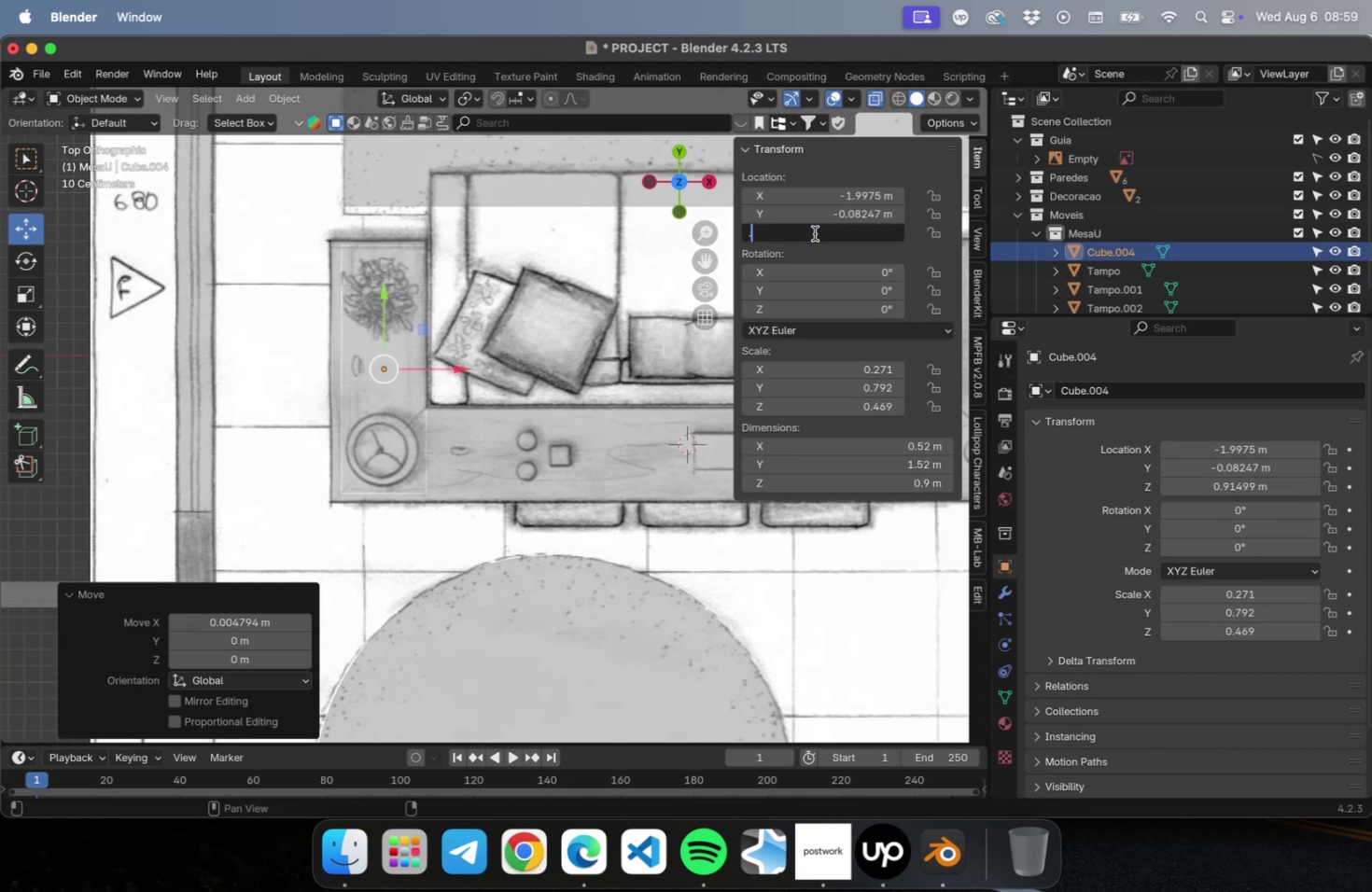 
key(9)
 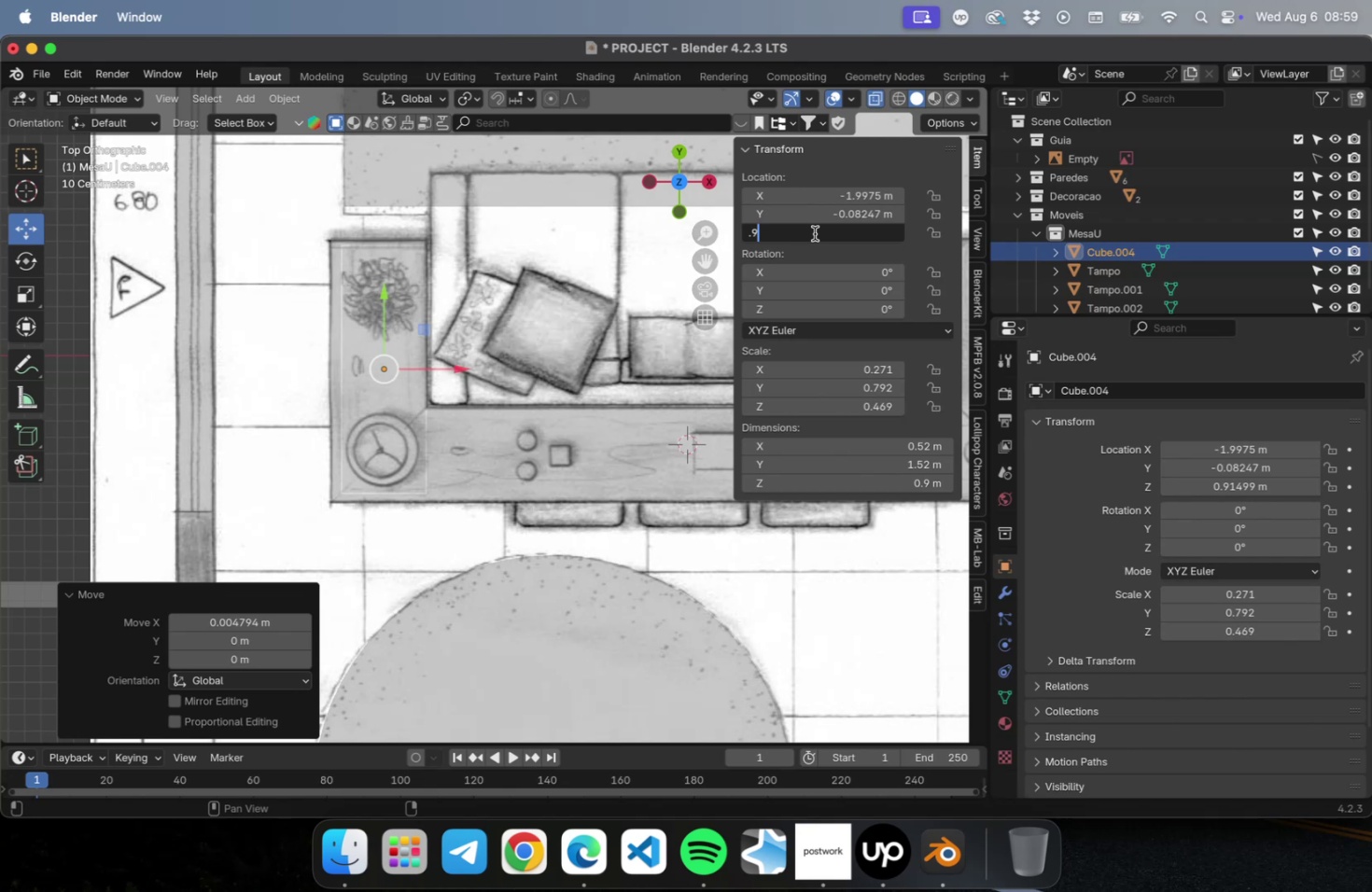 
key(Slash)
 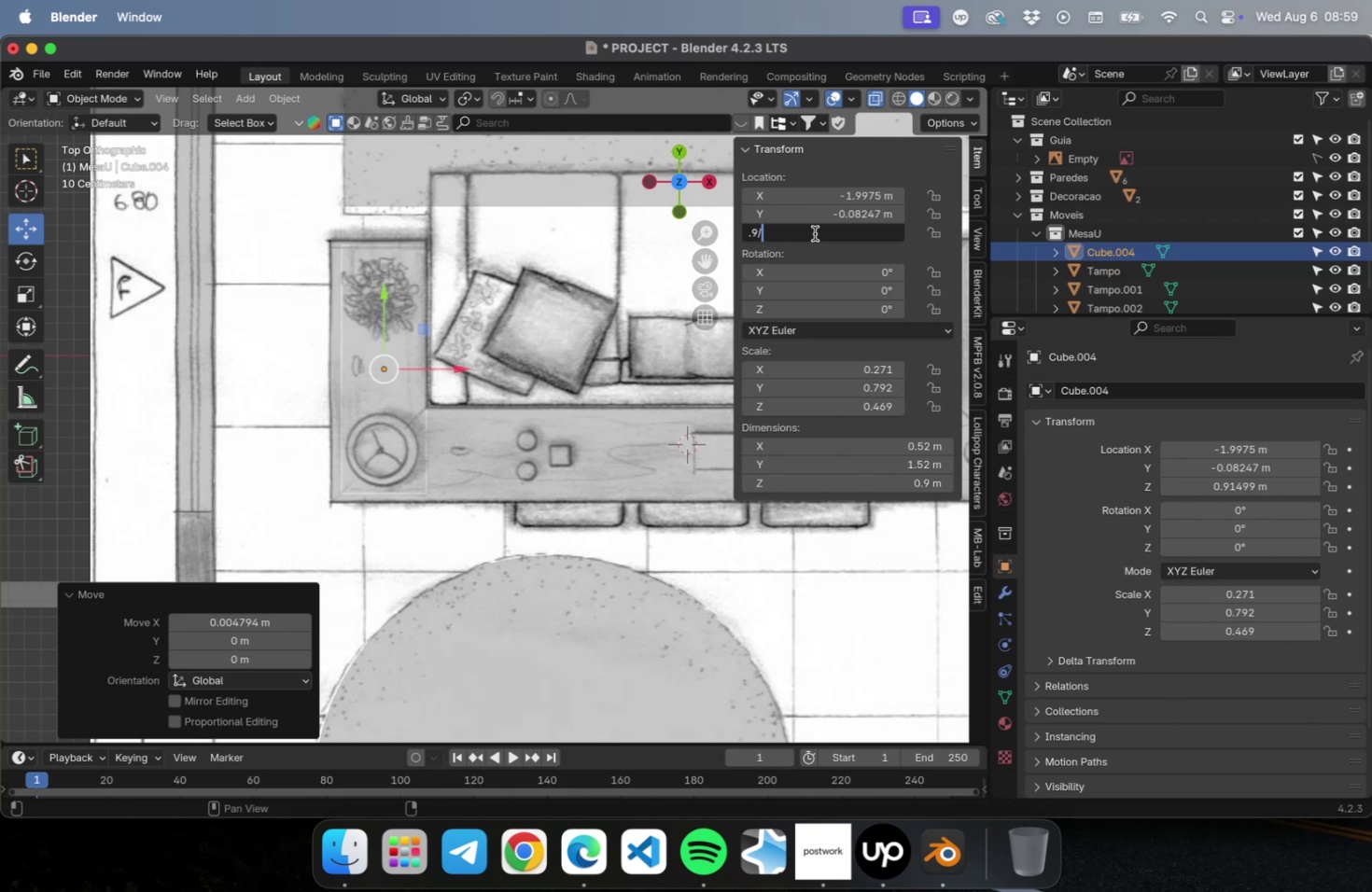 
key(2)
 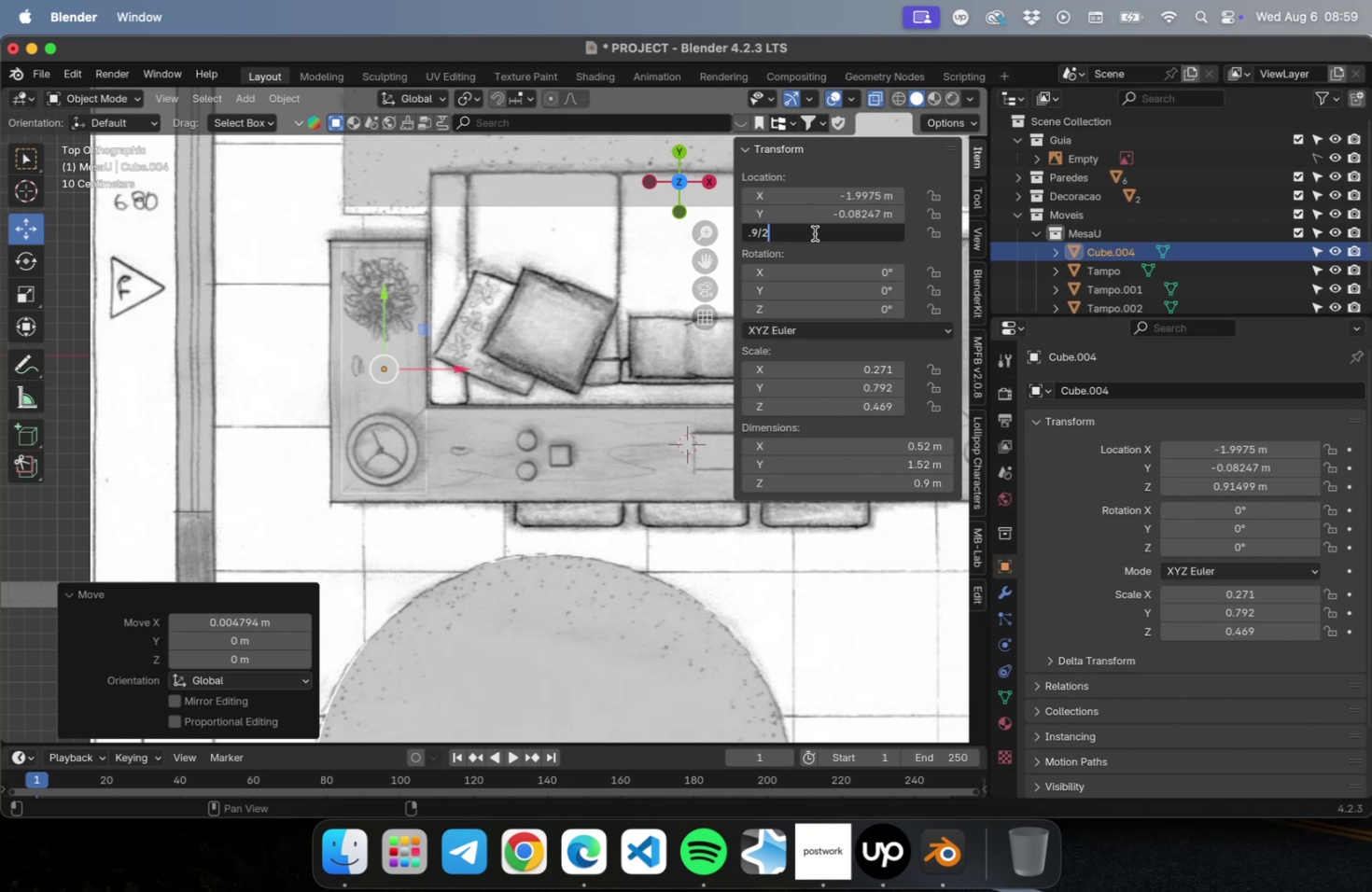 
key(Enter)
 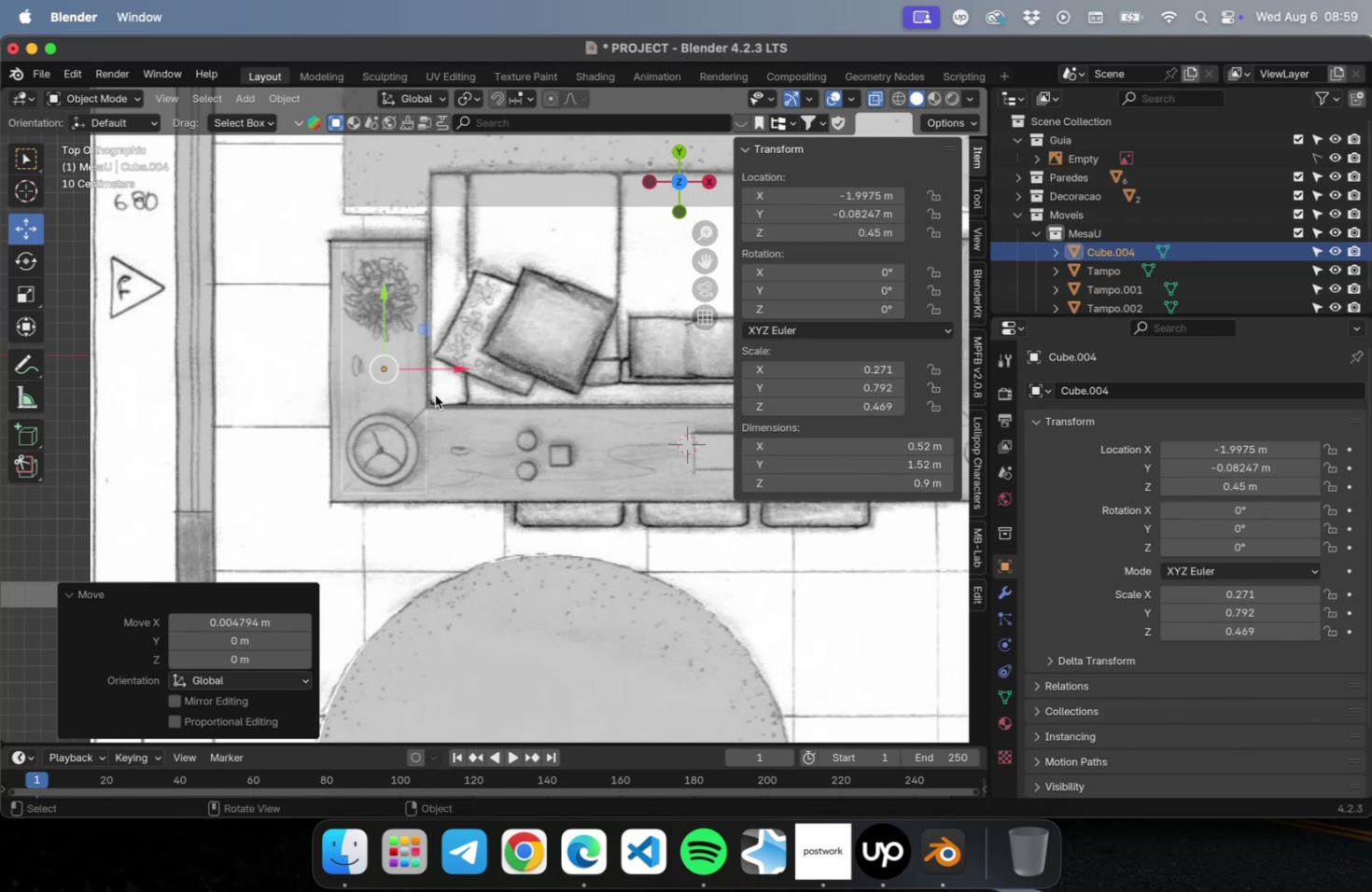 
hold_key(key=ShiftLeft, duration=0.48)
 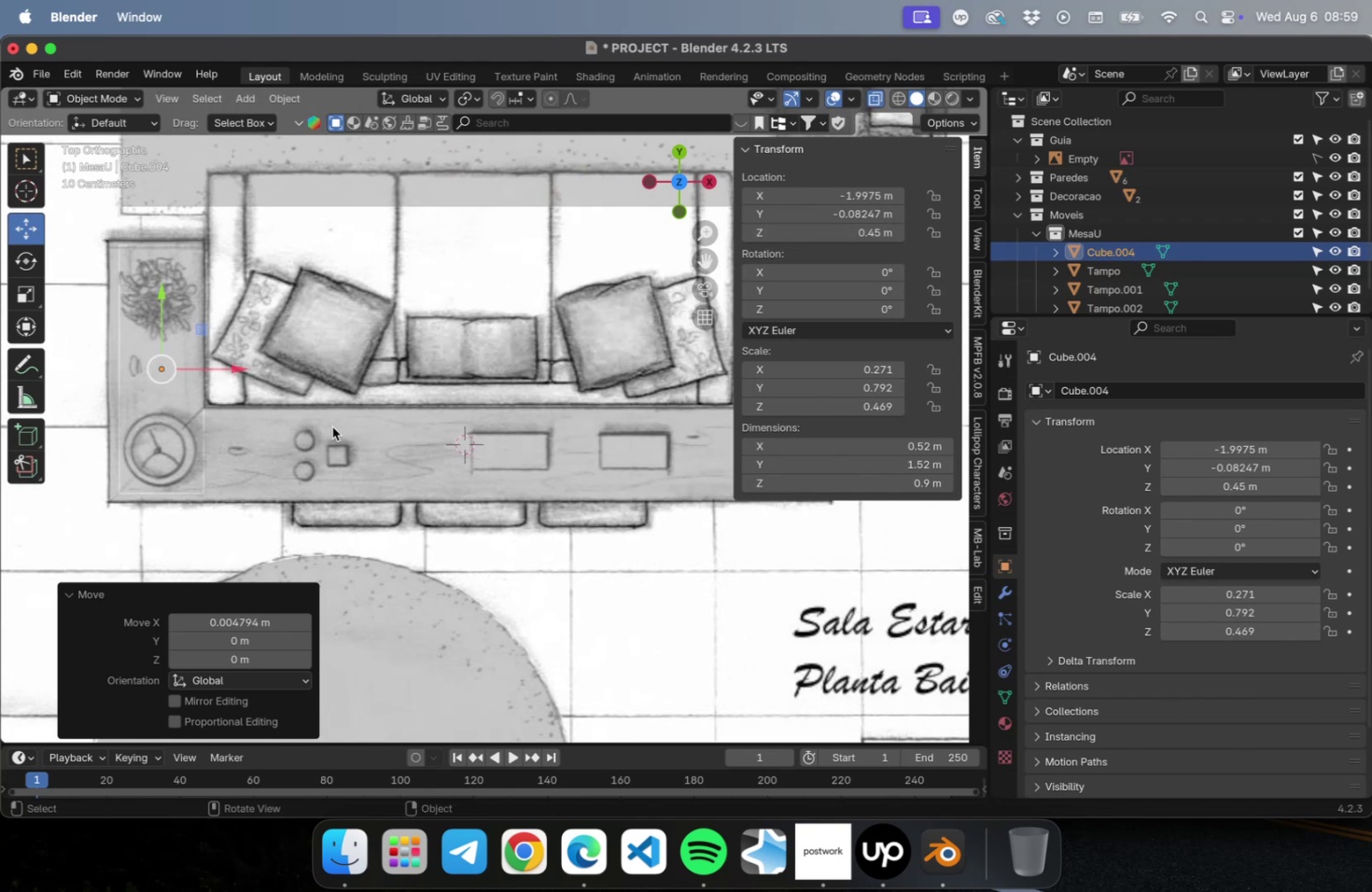 
scroll: coordinate [329, 425], scroll_direction: down, amount: 1.0
 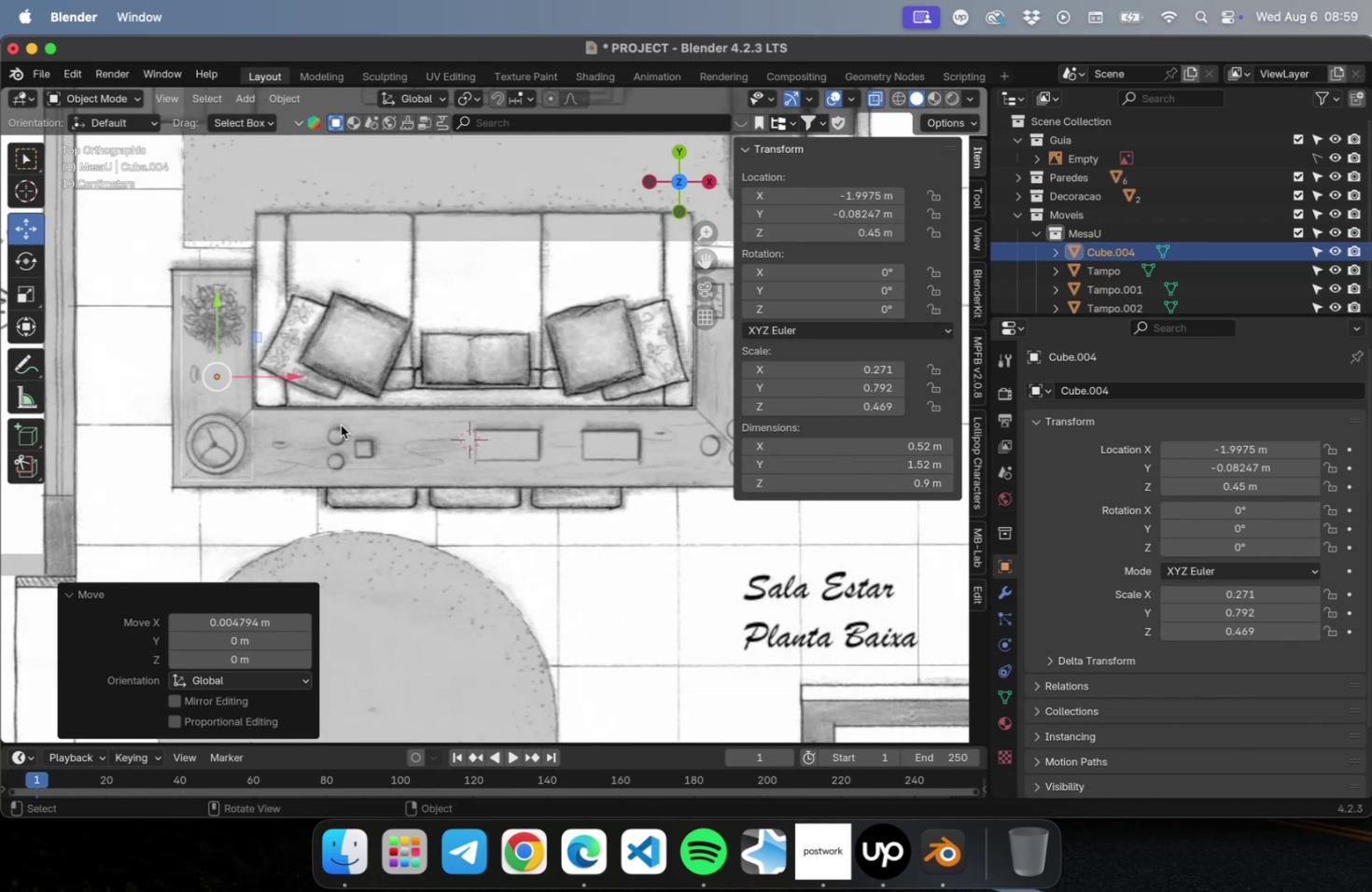 
hold_key(key=ShiftLeft, duration=0.34)
 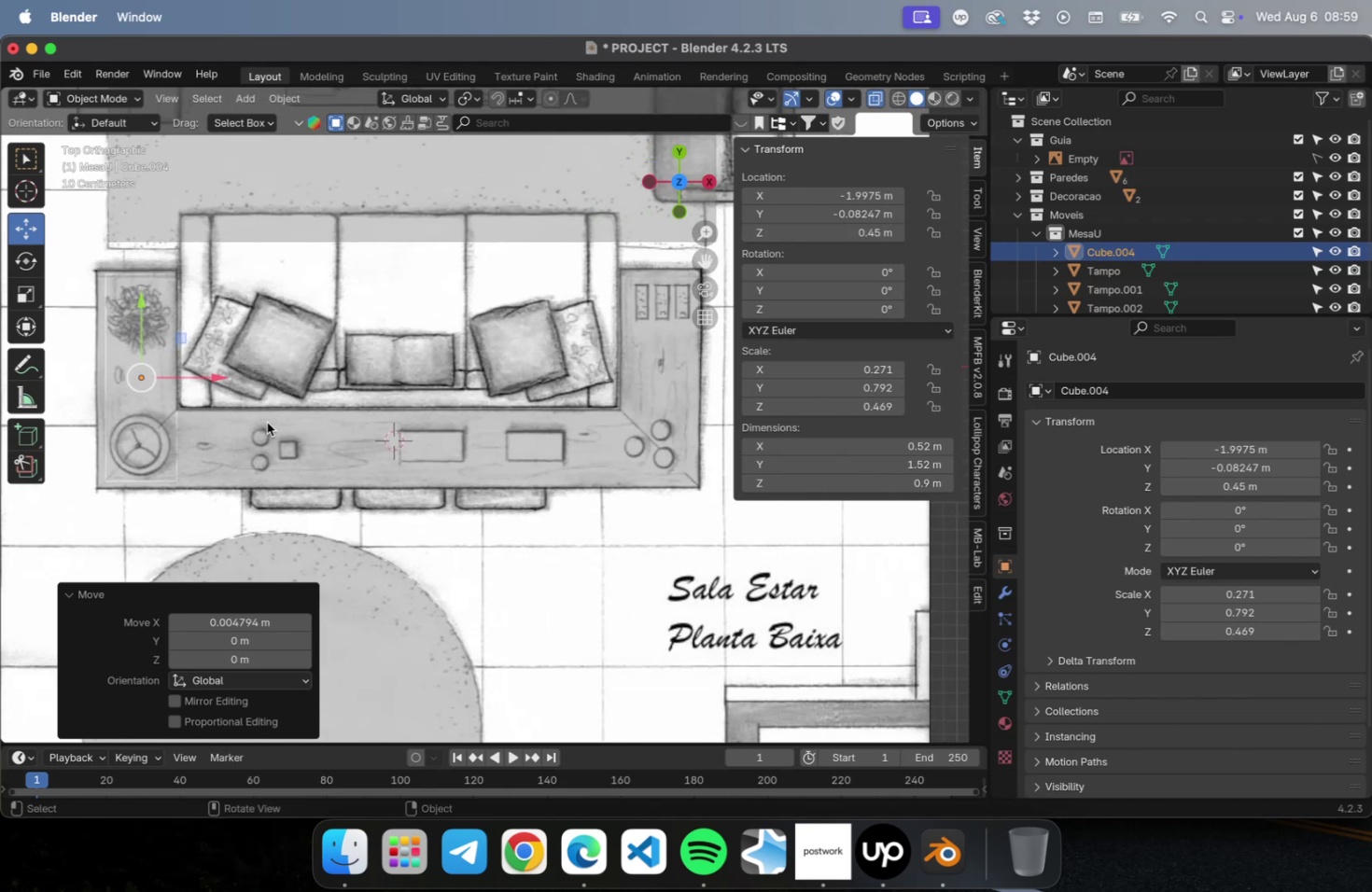 
hold_key(key=ShiftLeft, duration=0.43)
 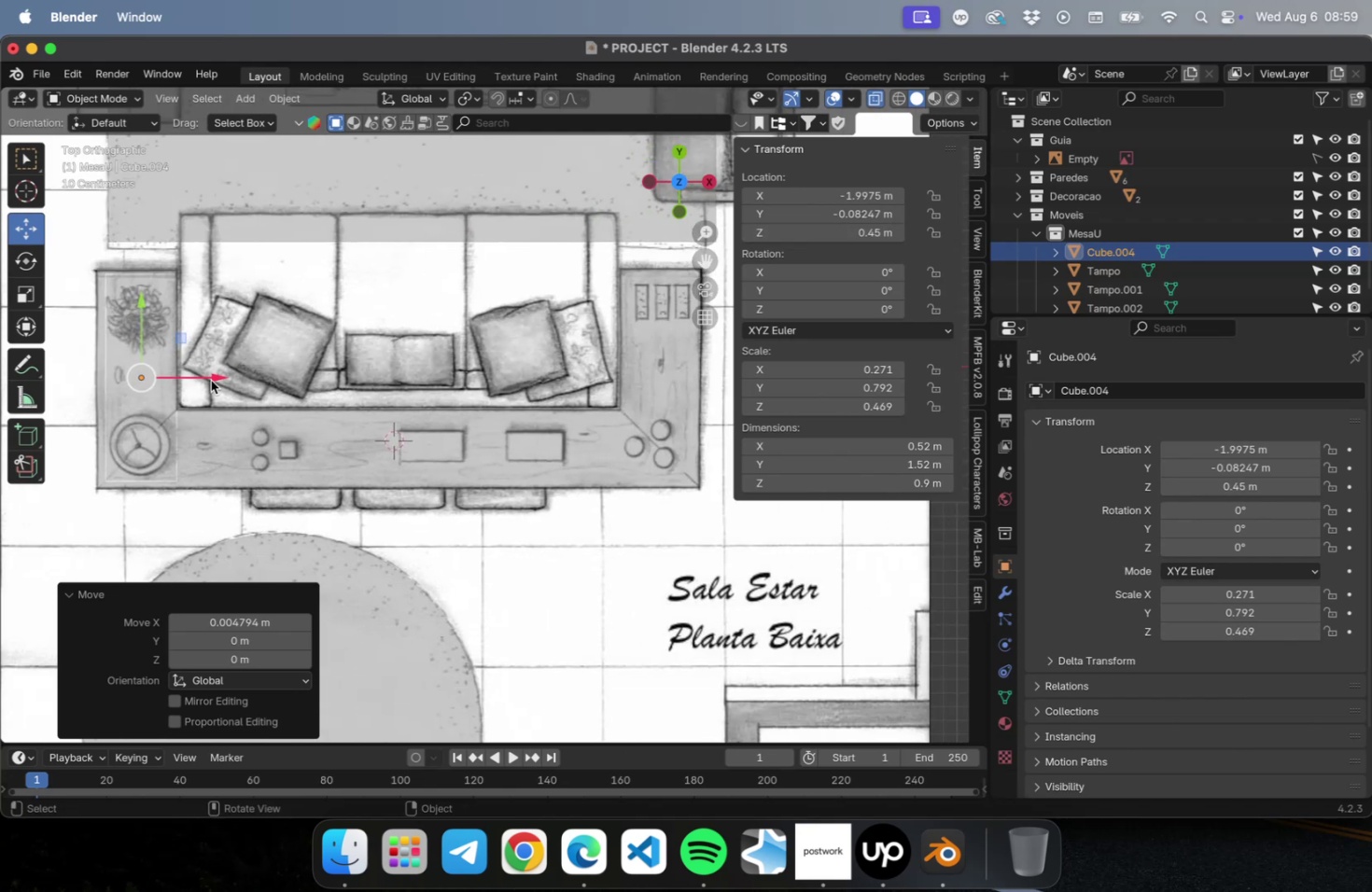 
type(Dx)
 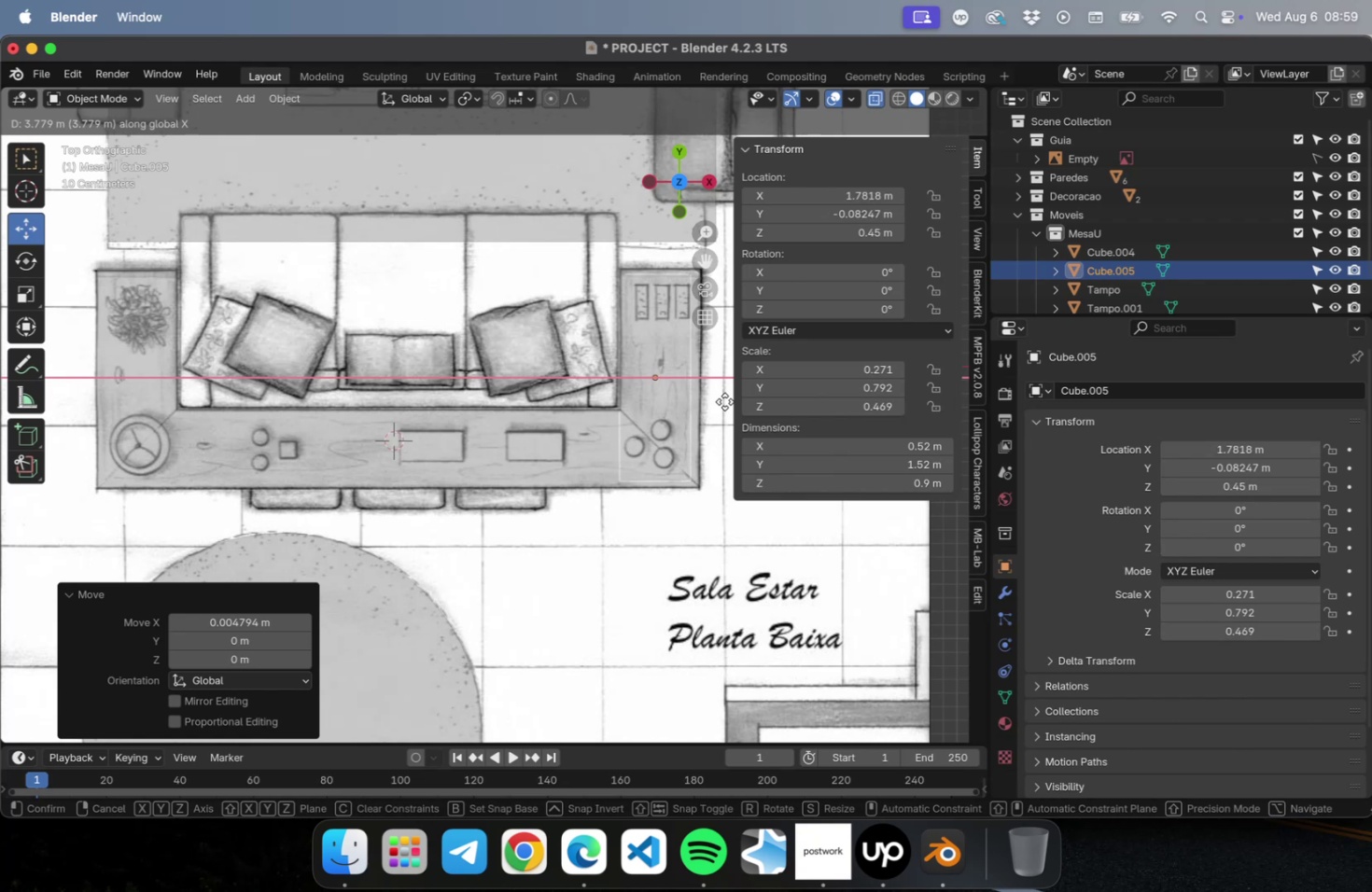 
left_click([724, 401])
 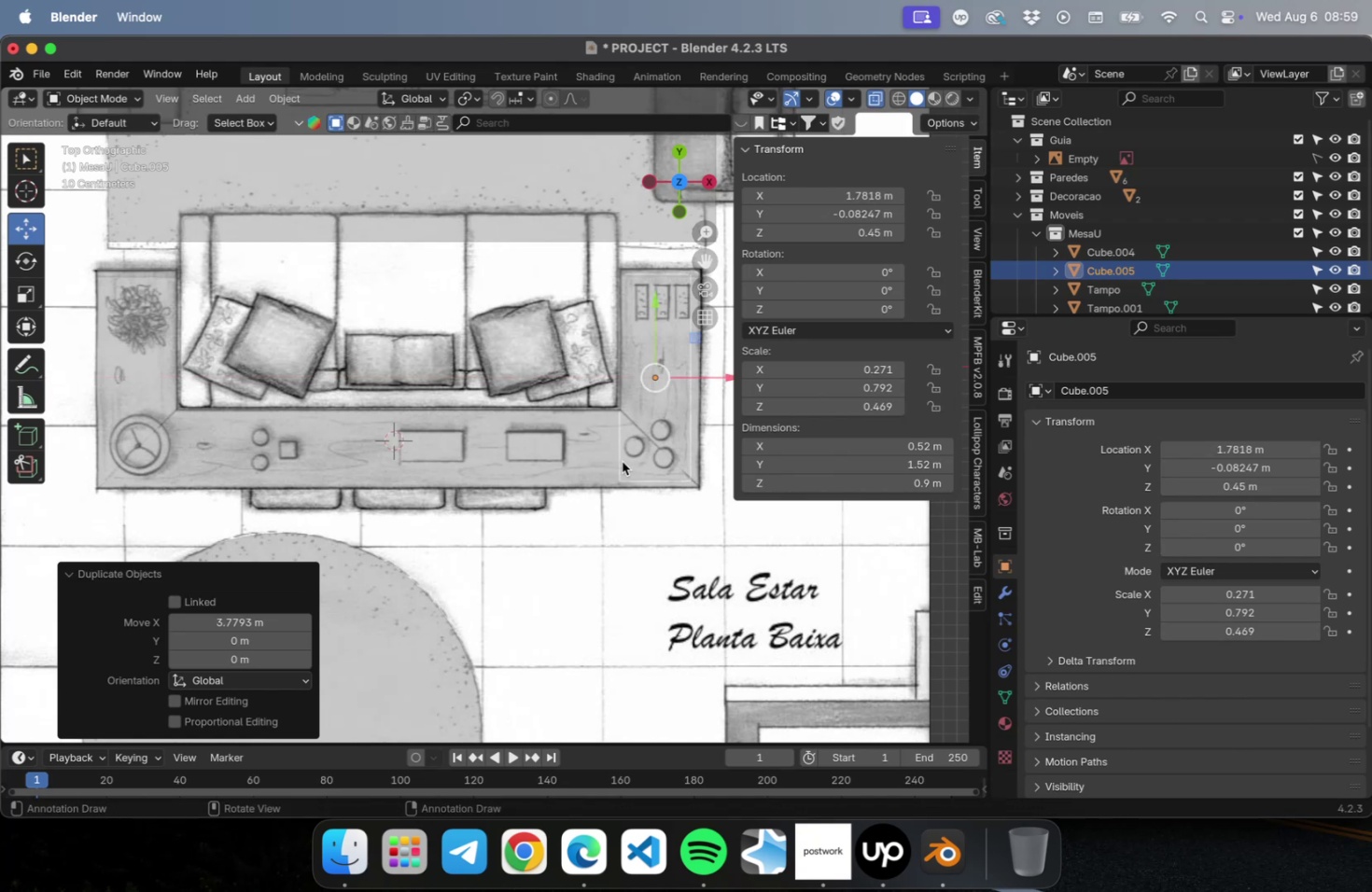 
hold_key(key=ShiftLeft, duration=0.45)
 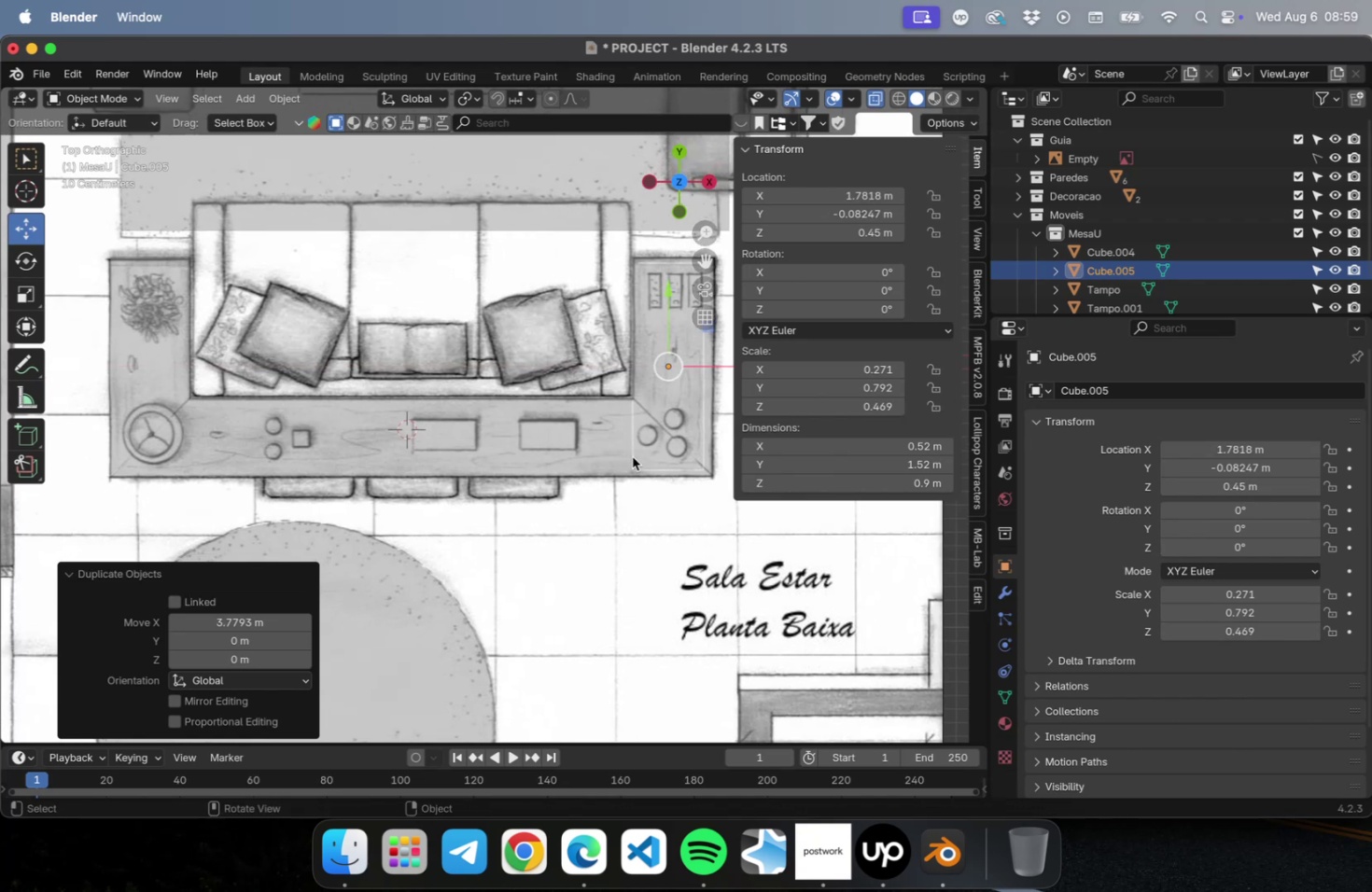 
left_click([632, 456])
 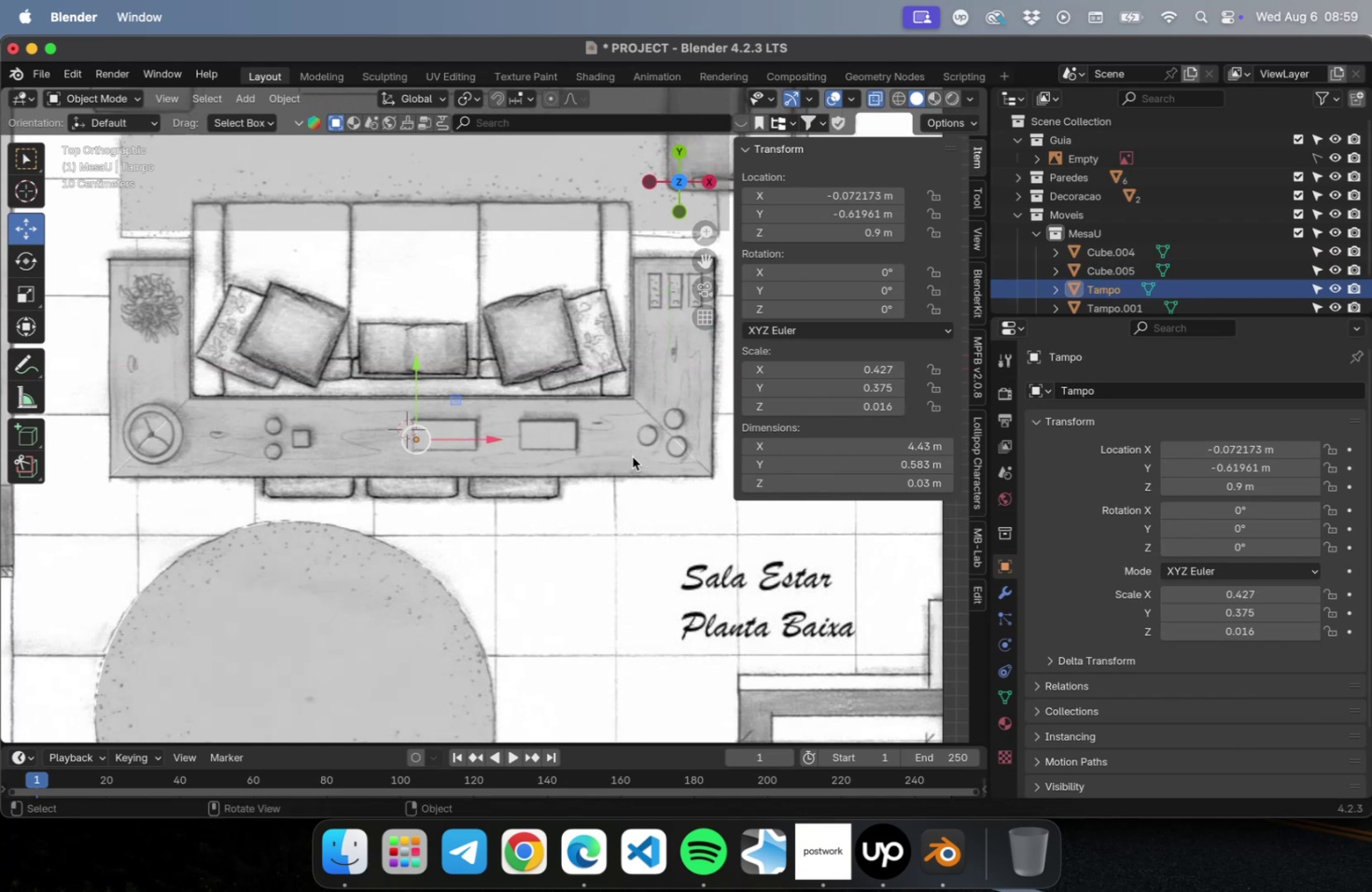 
key(Shift+D)
 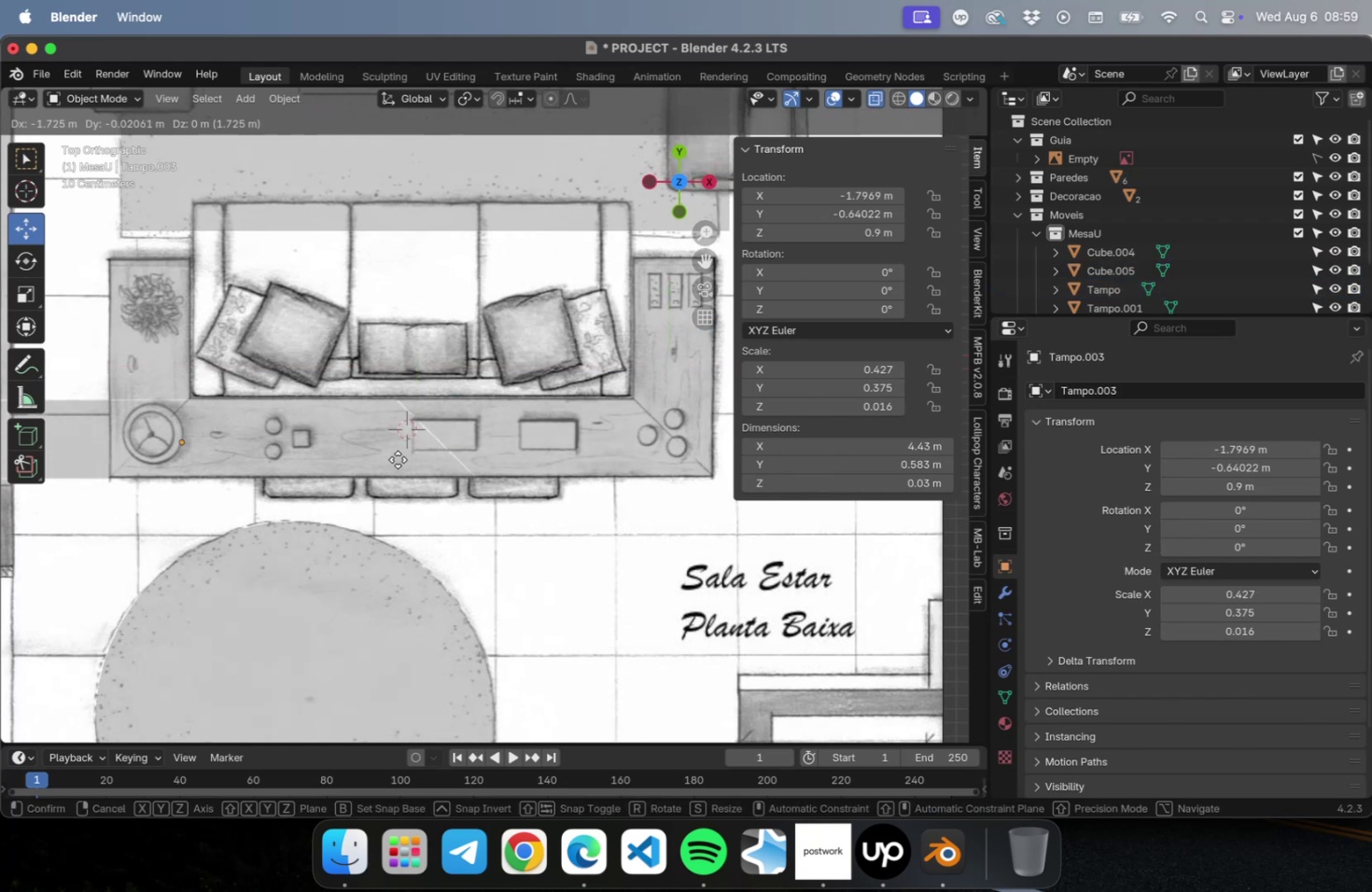 
key(Meta+CommandLeft)
 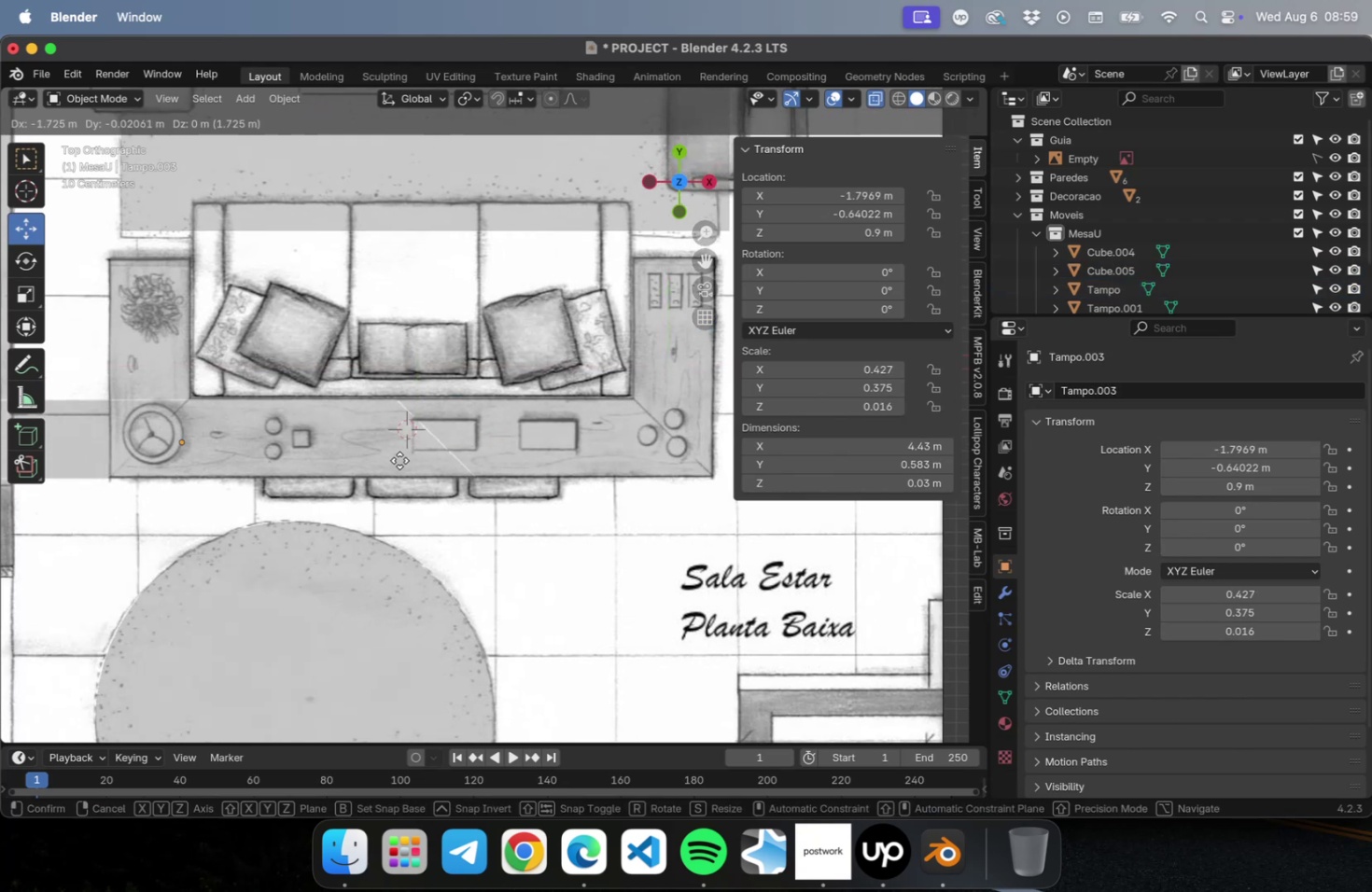 
key(Meta+Z)
 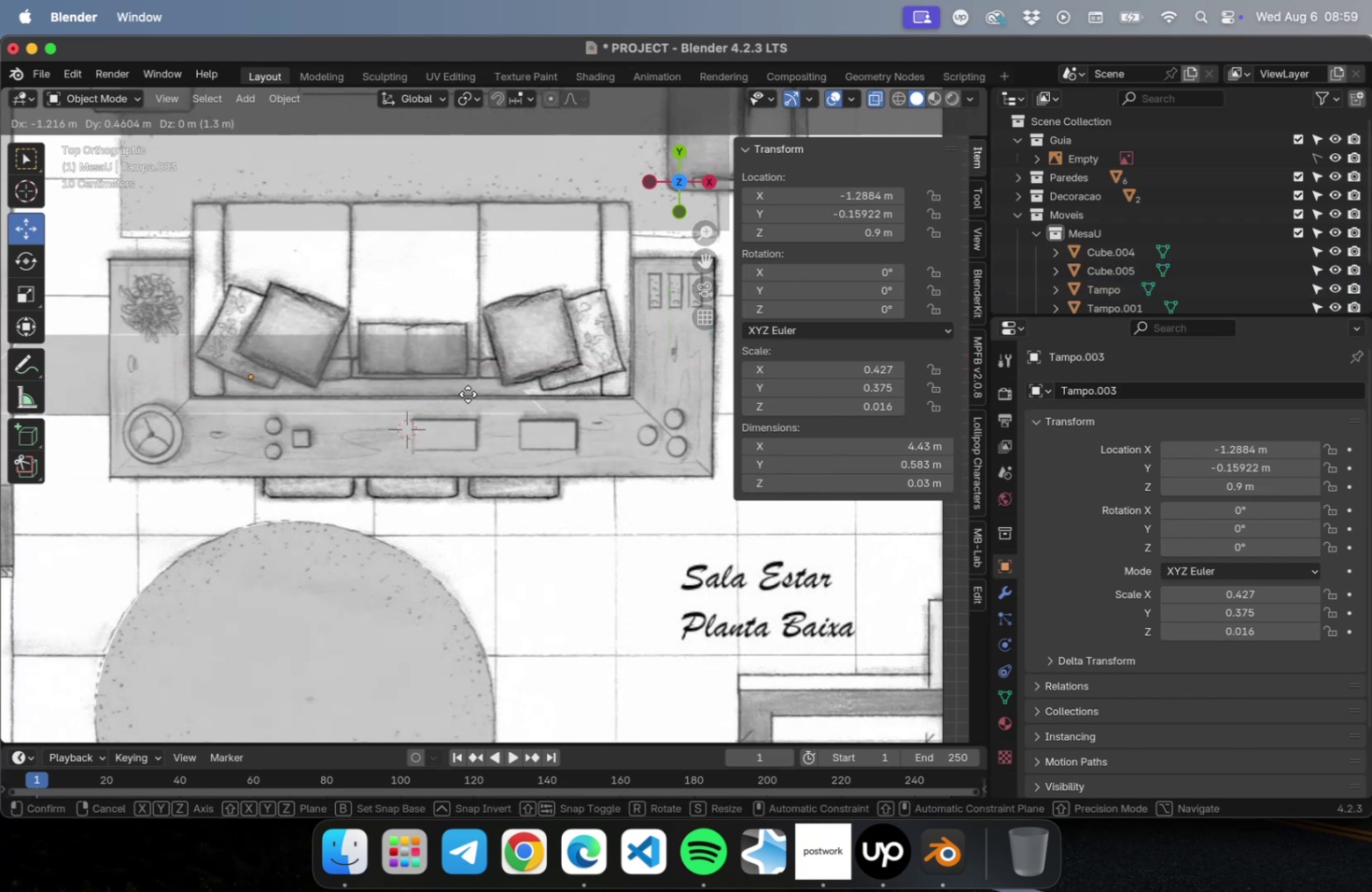 
key(Escape)
 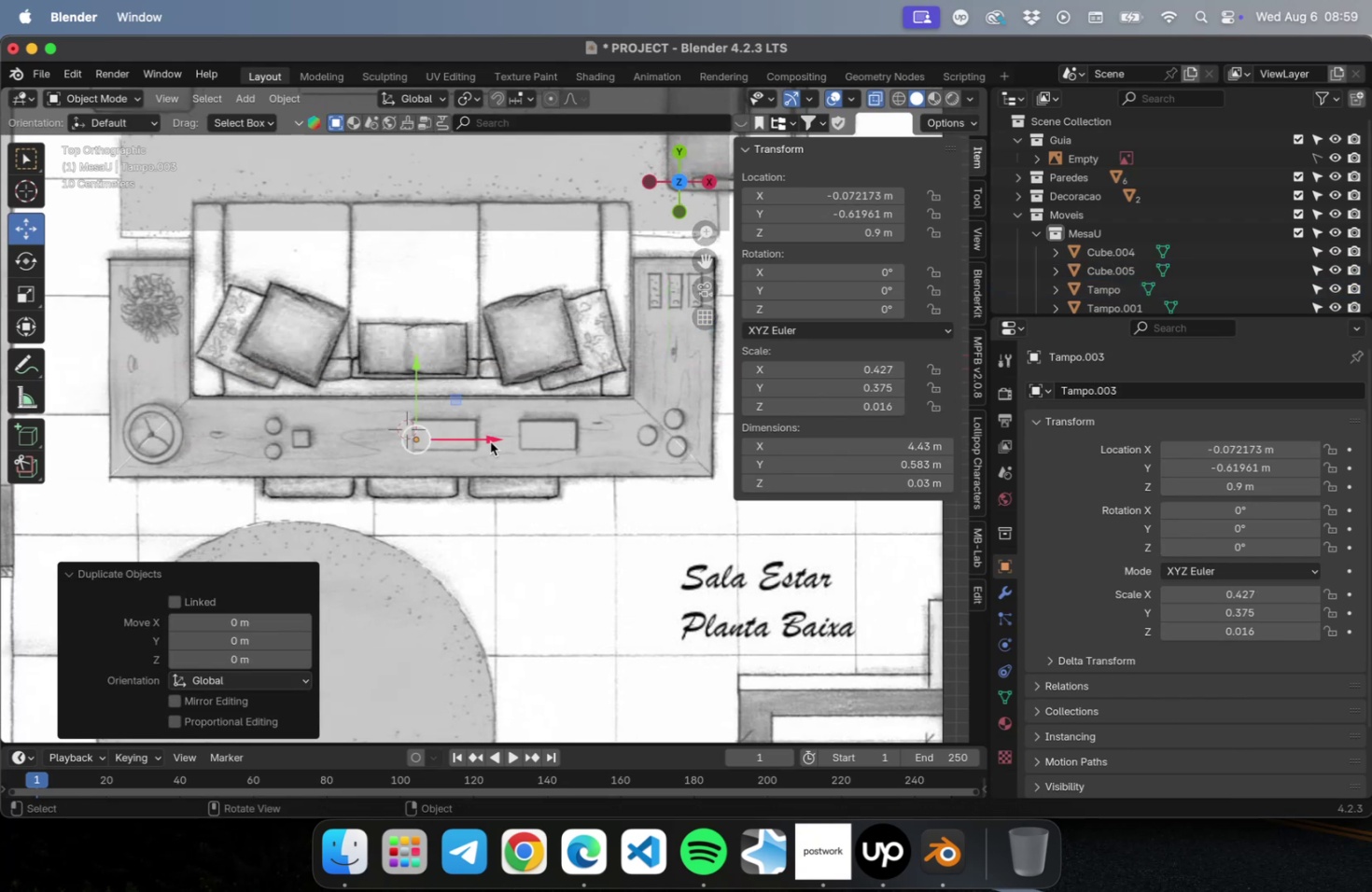 
left_click_drag(start_coordinate=[460, 397], to_coordinate=[469, 249])
 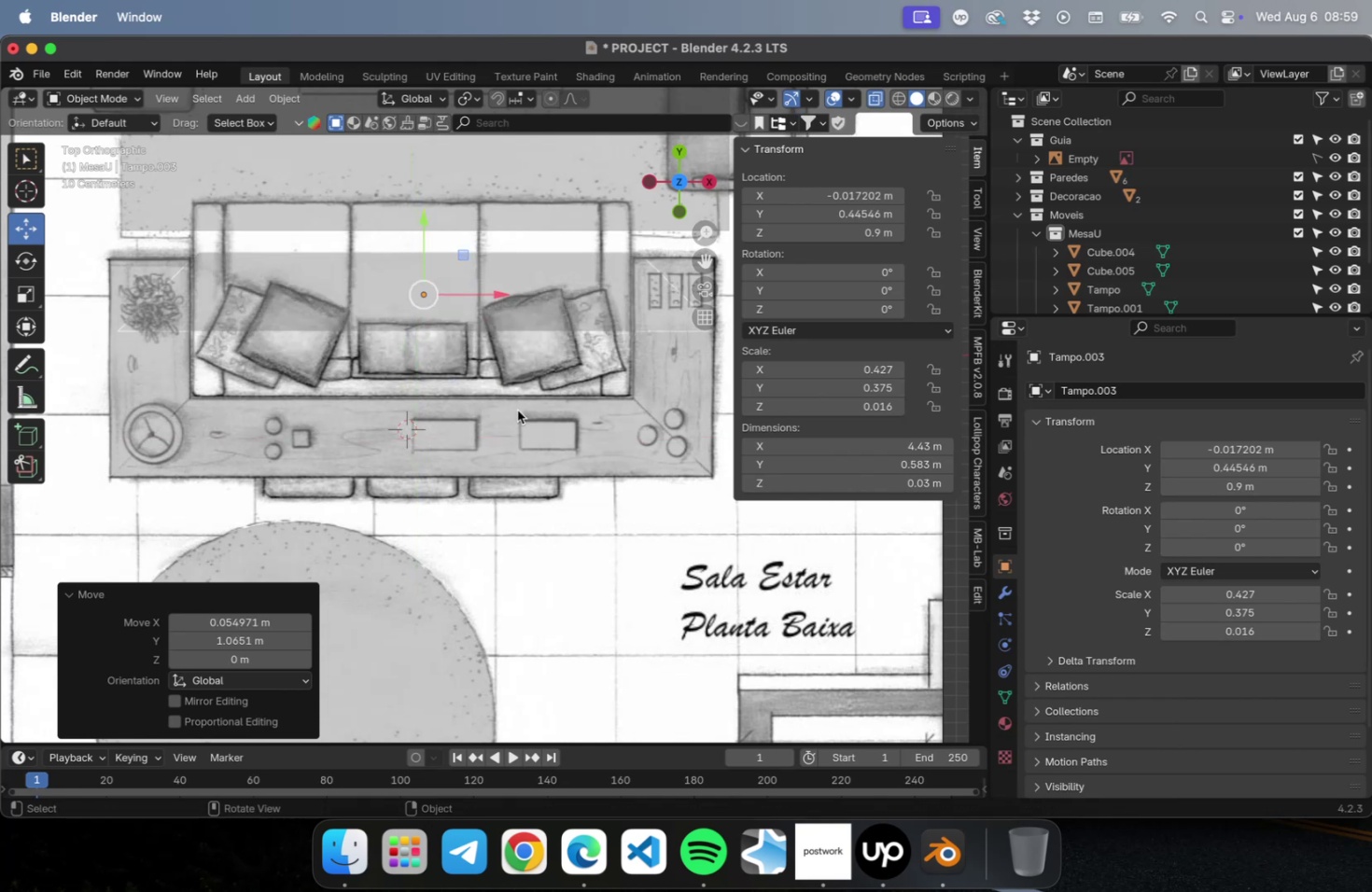 
left_click_drag(start_coordinate=[517, 410], to_coordinate=[548, 495])
 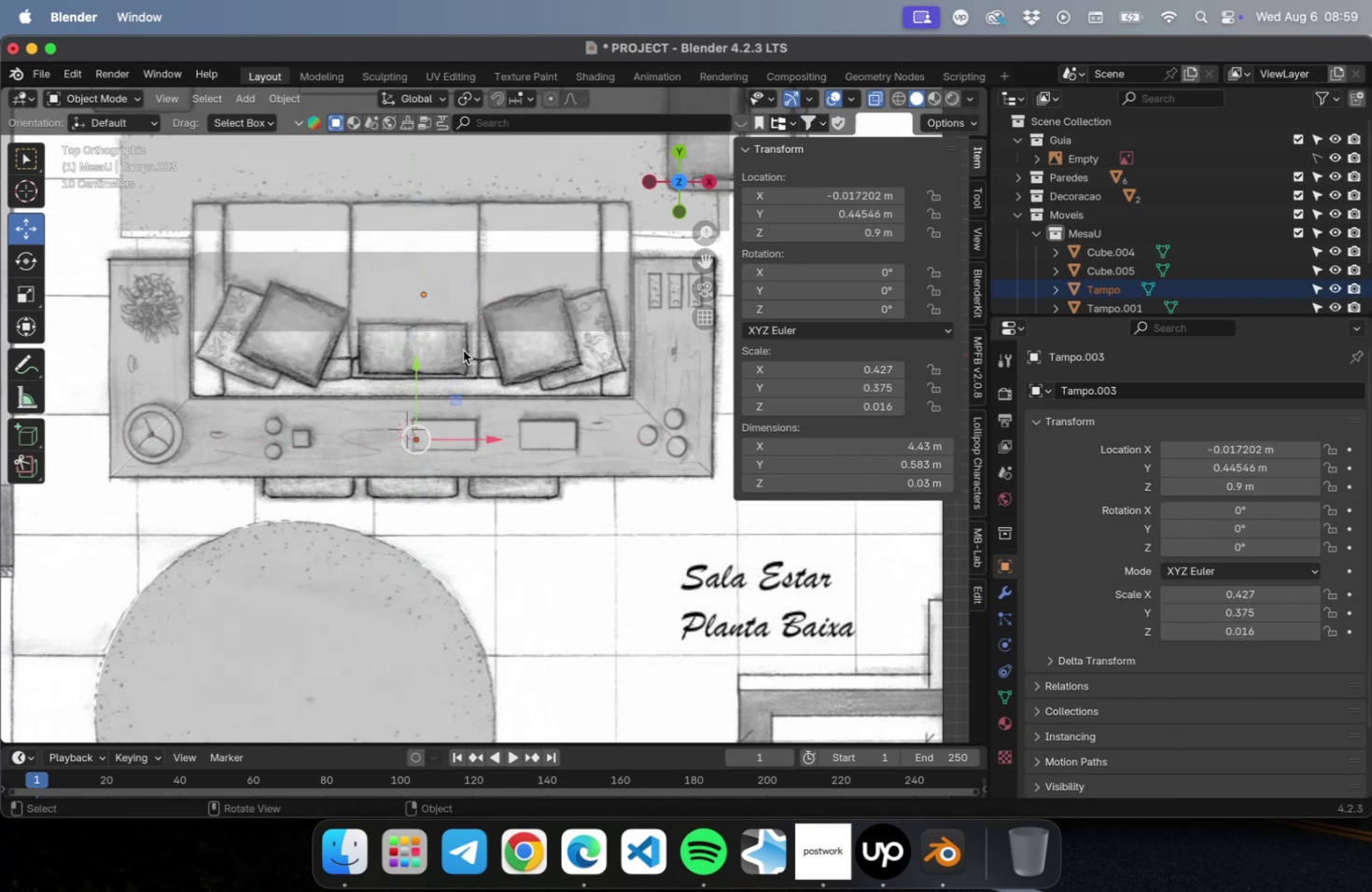 
left_click([458, 311])
 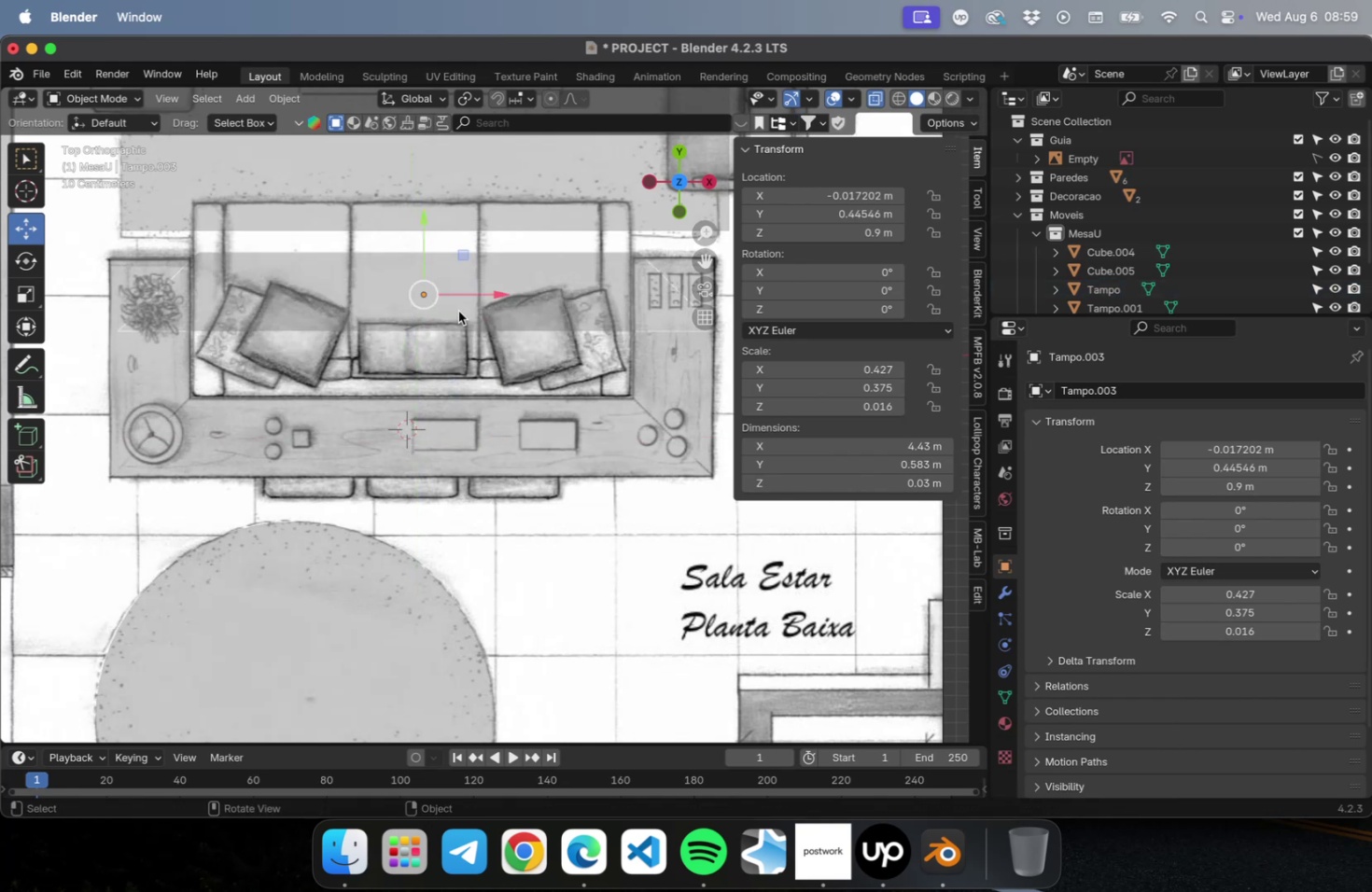 
key(Delete)
 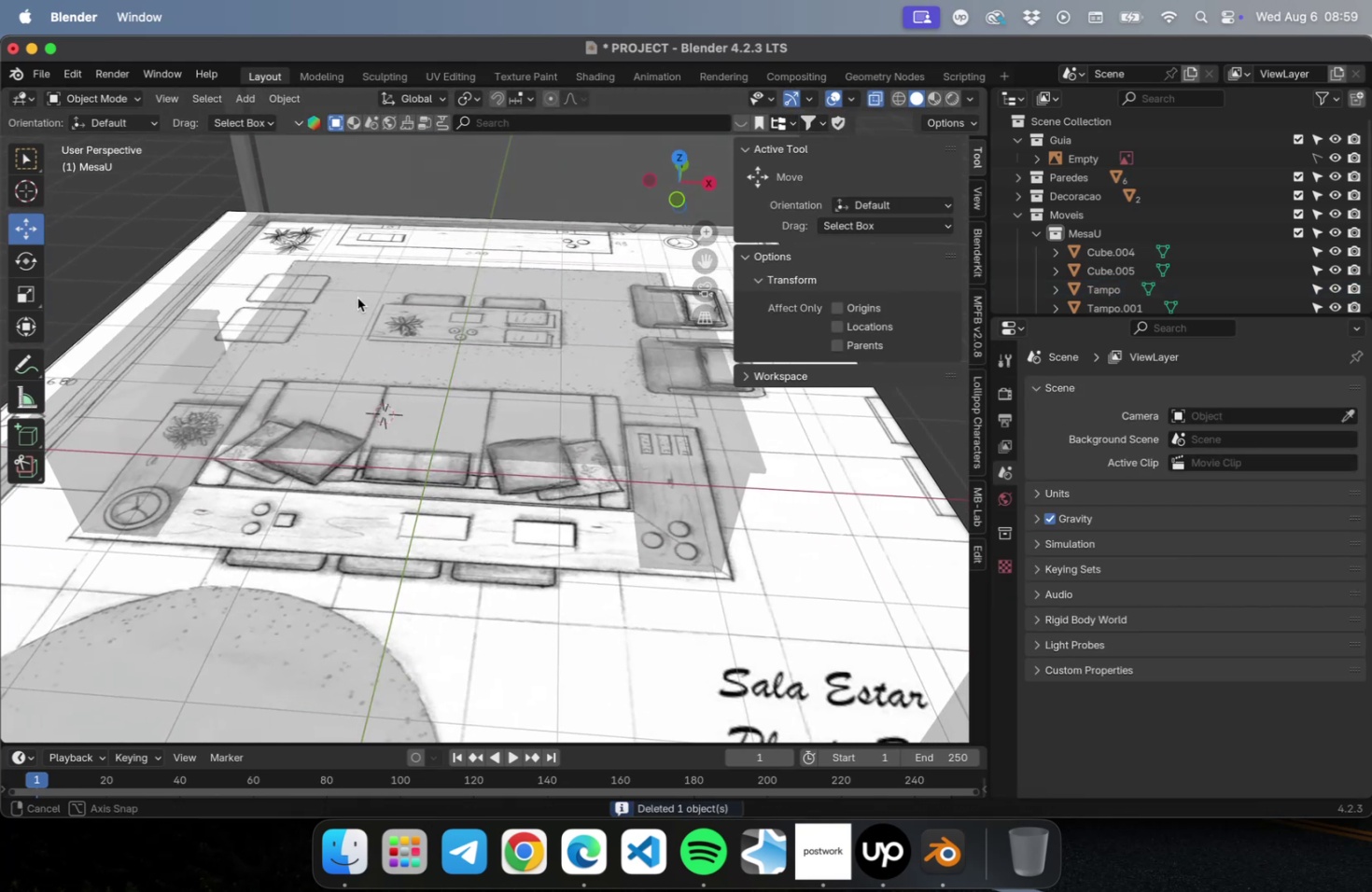 
left_click([675, 521])
 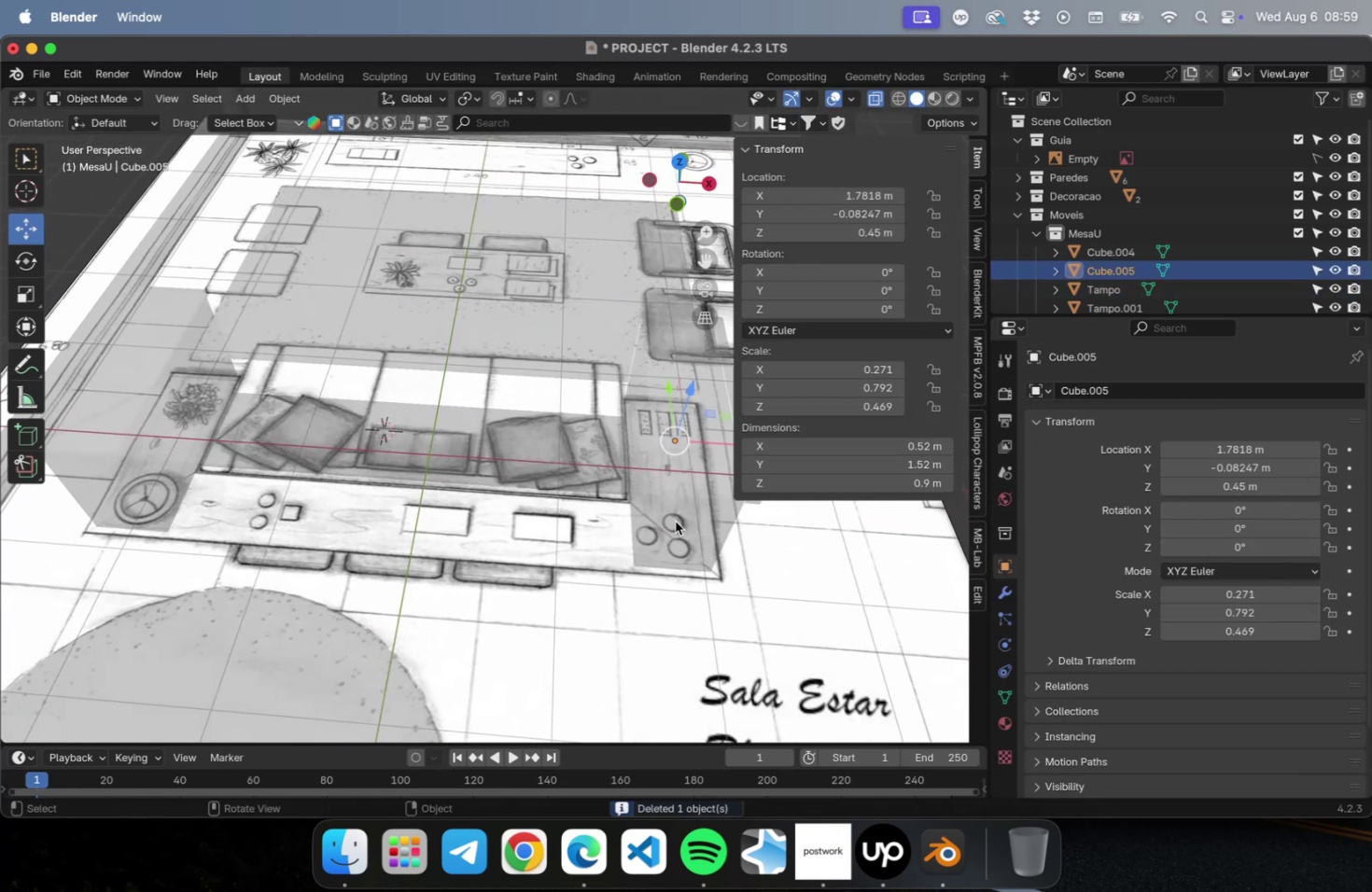 
key(NumLock)
 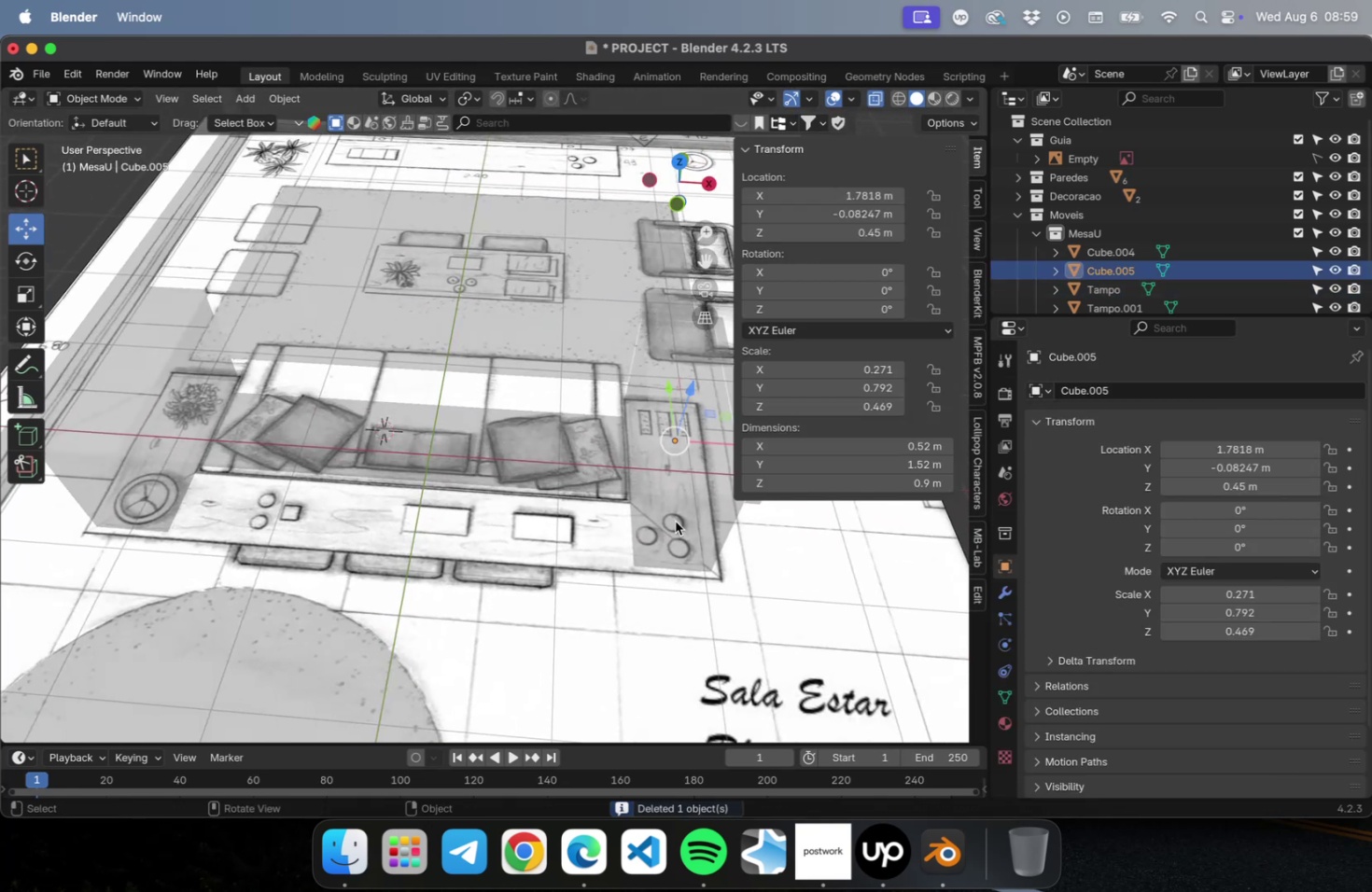 
key(Numpad7)
 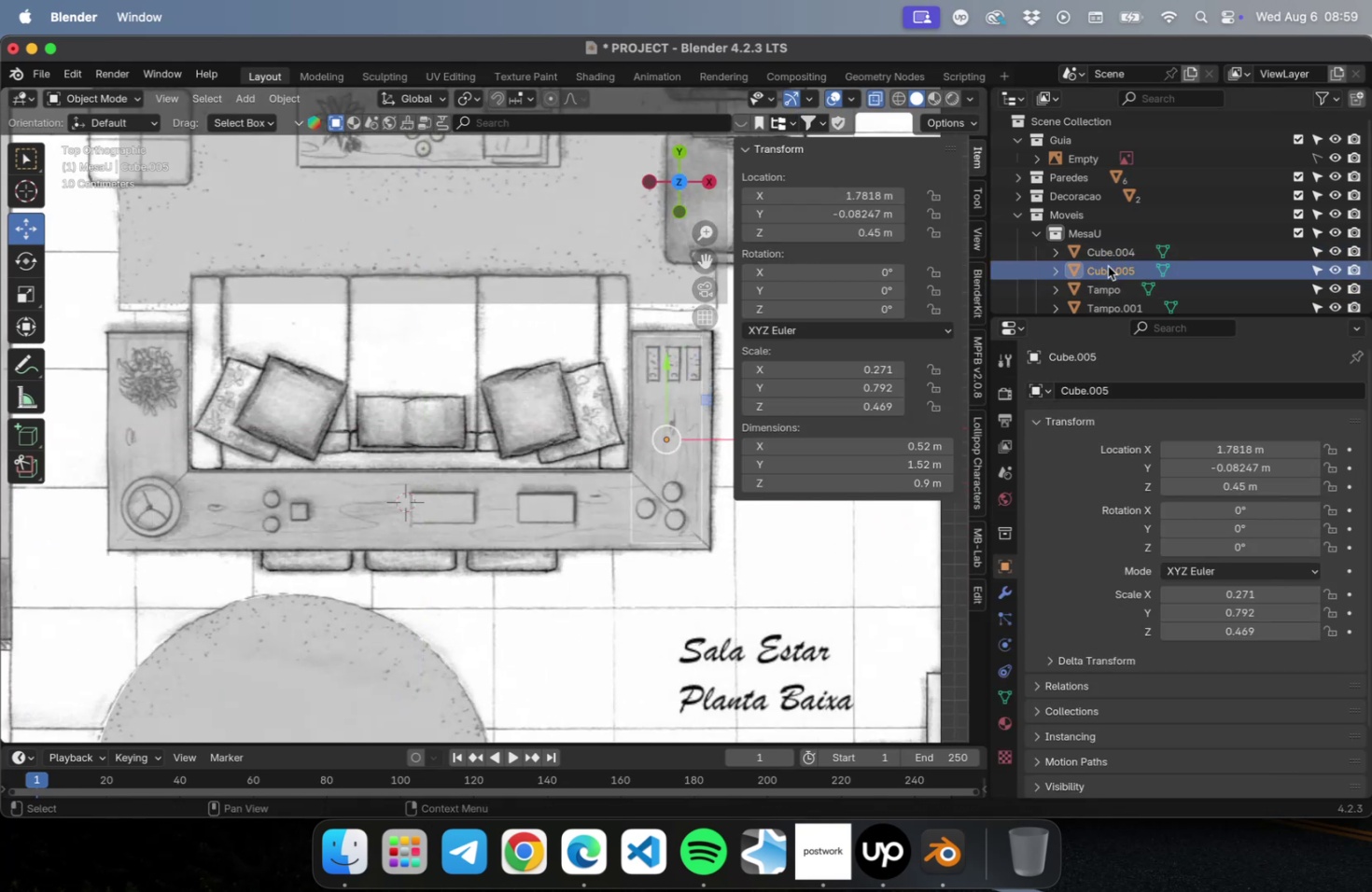 
key(Shift+ShiftLeft)
 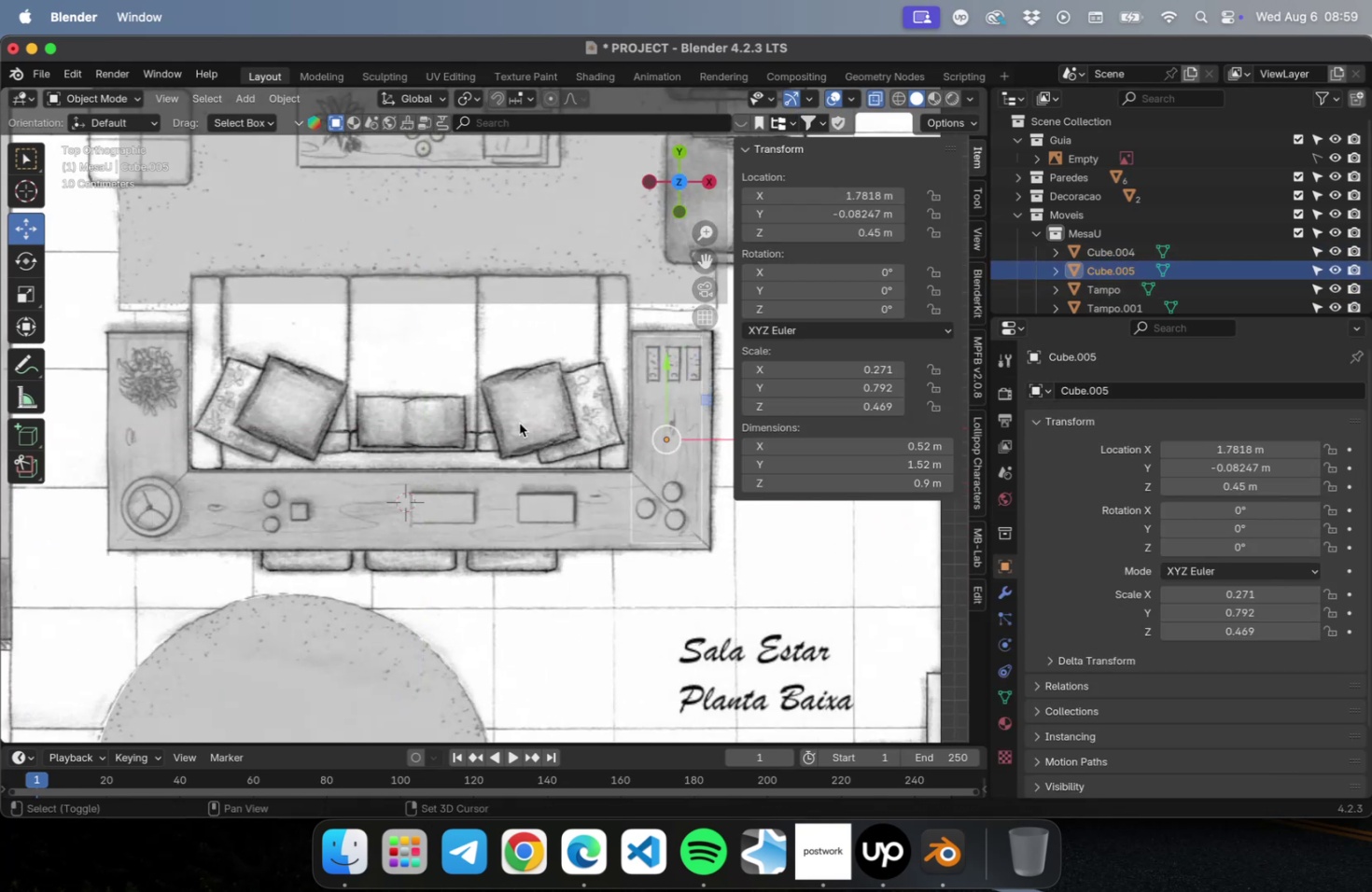 
key(Shift+D)
 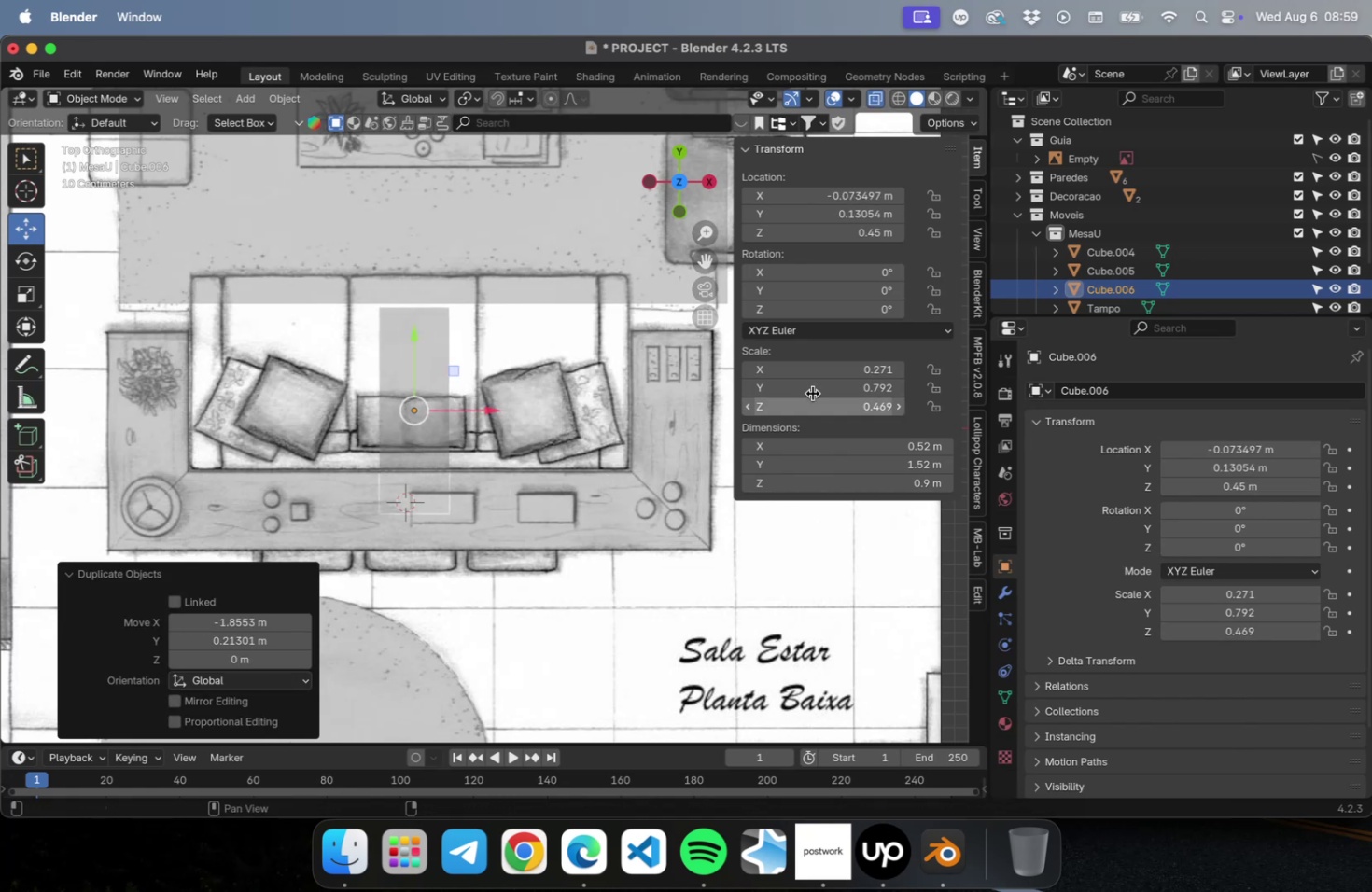 
left_click_drag(start_coordinate=[830, 309], to_coordinate=[892, 318])
 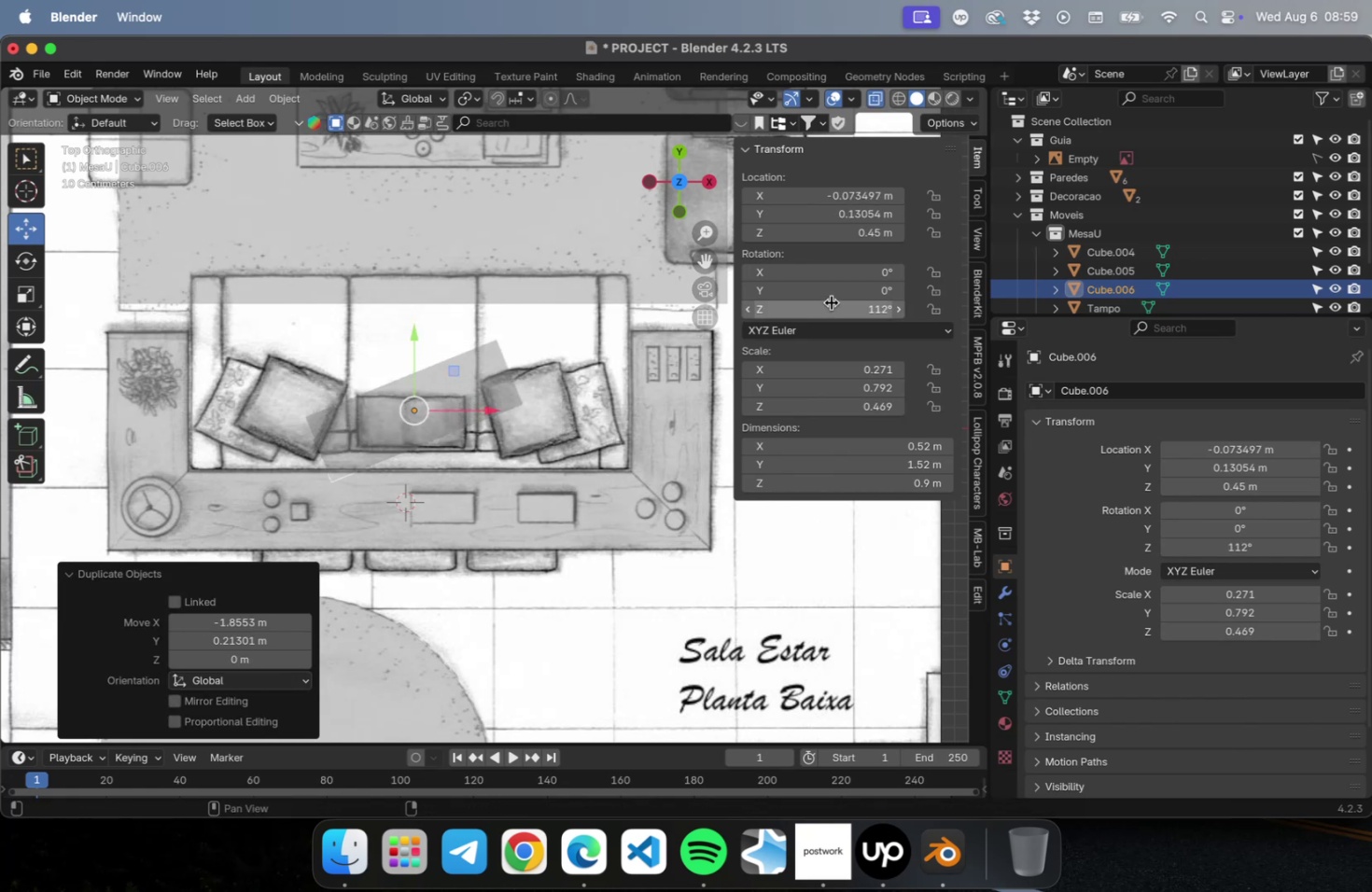 
left_click([831, 302])
 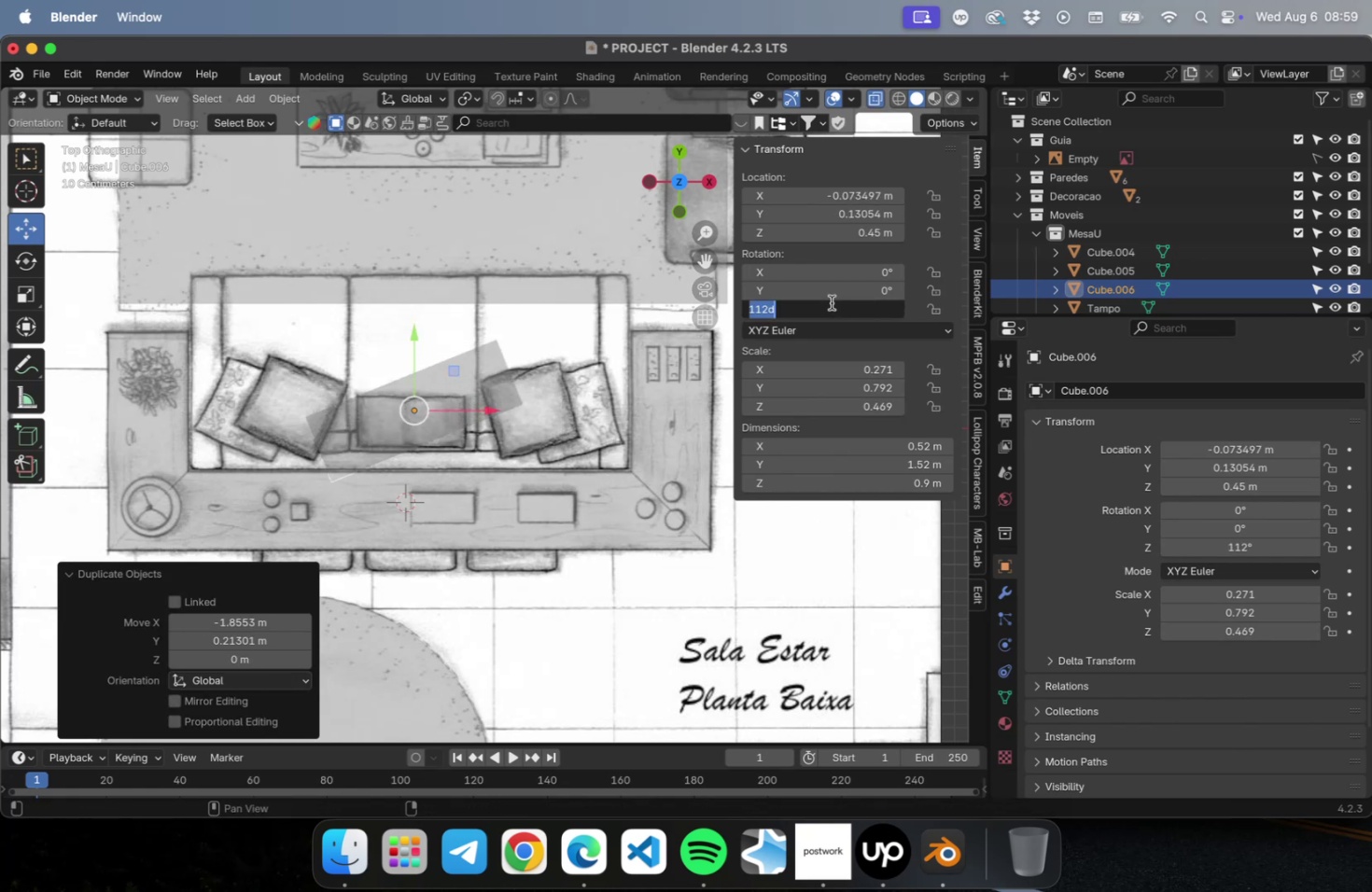 
type(90)
 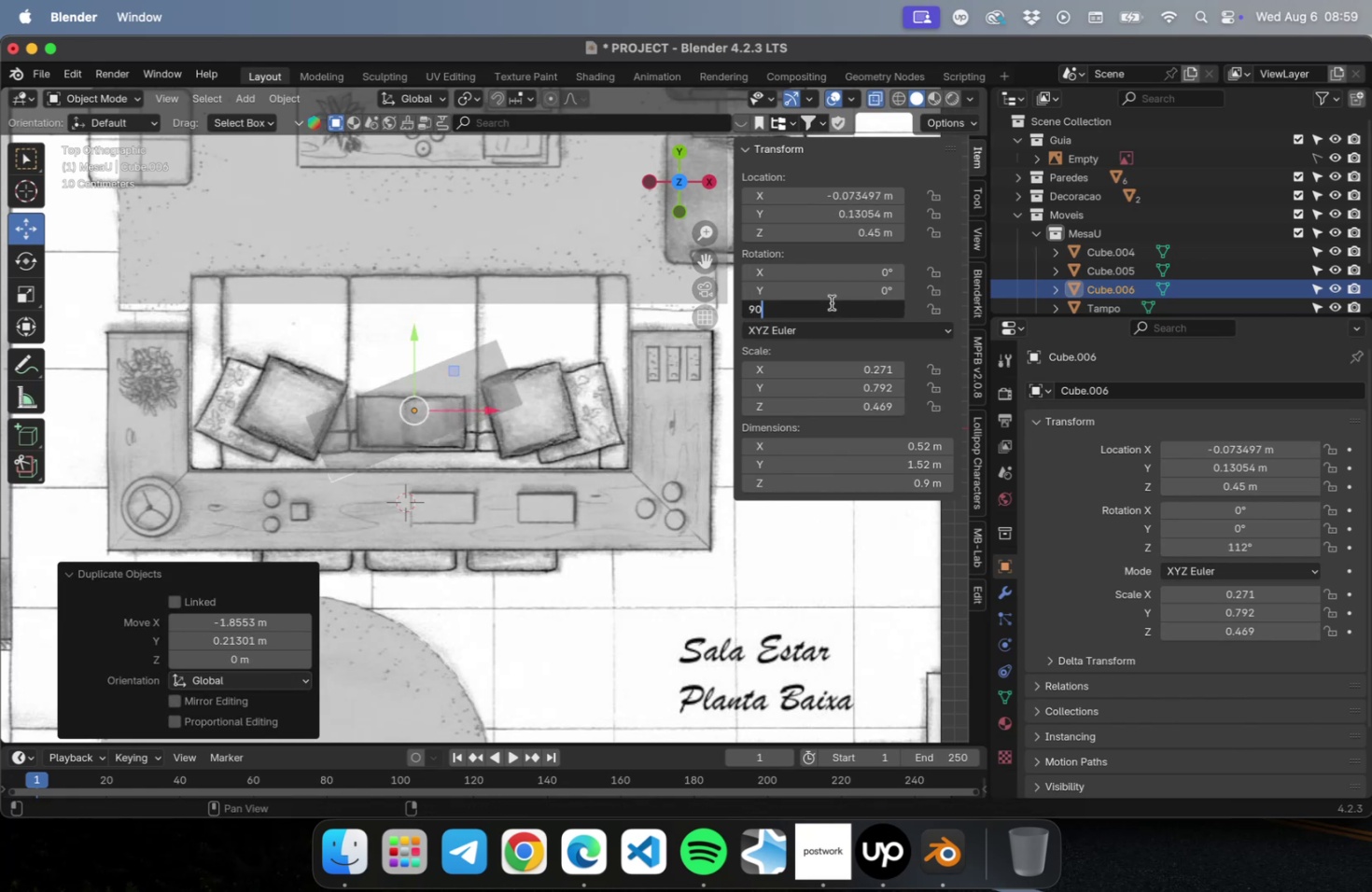 
key(Enter)
 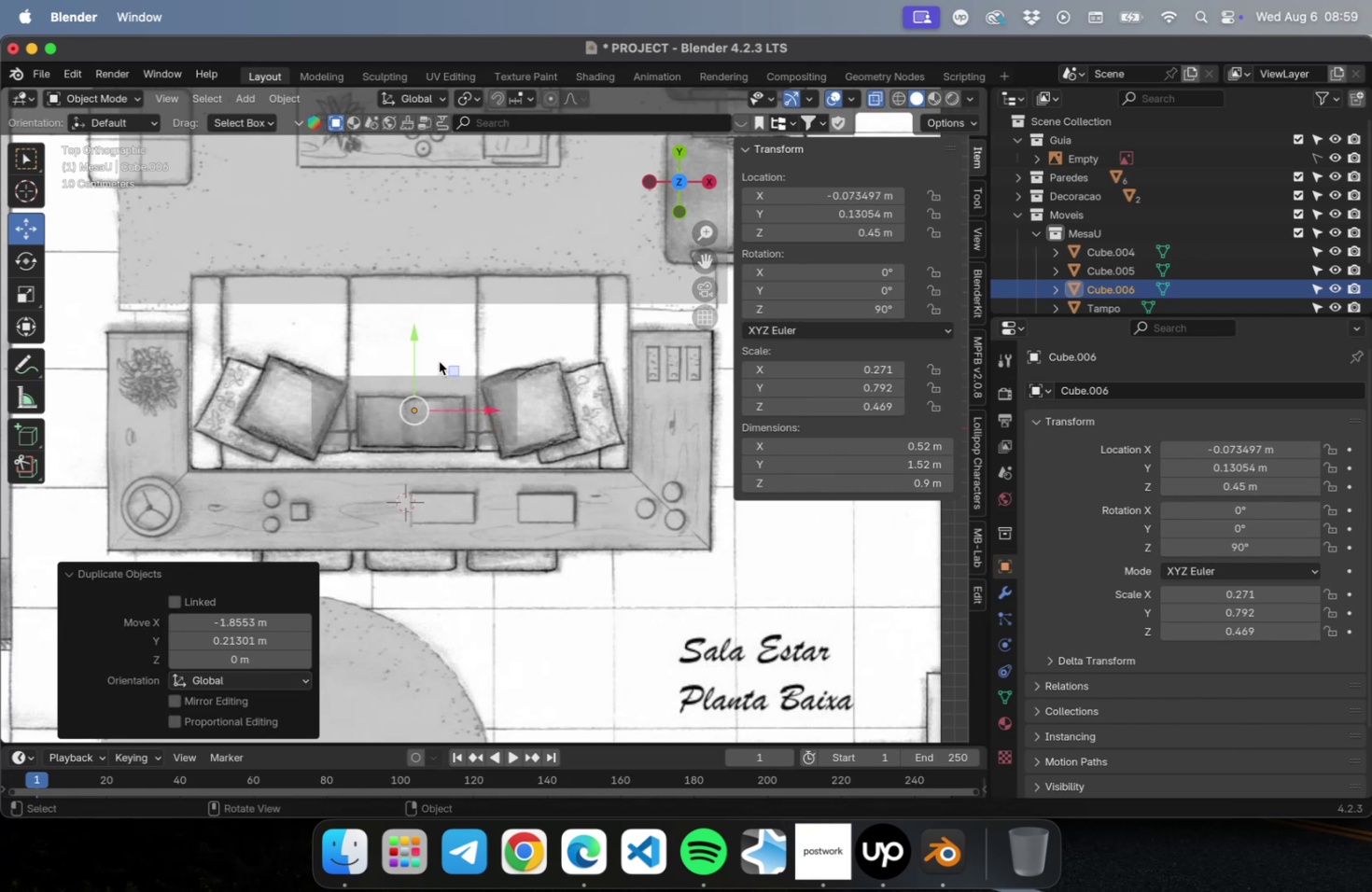 
left_click_drag(start_coordinate=[414, 333], to_coordinate=[413, 436])
 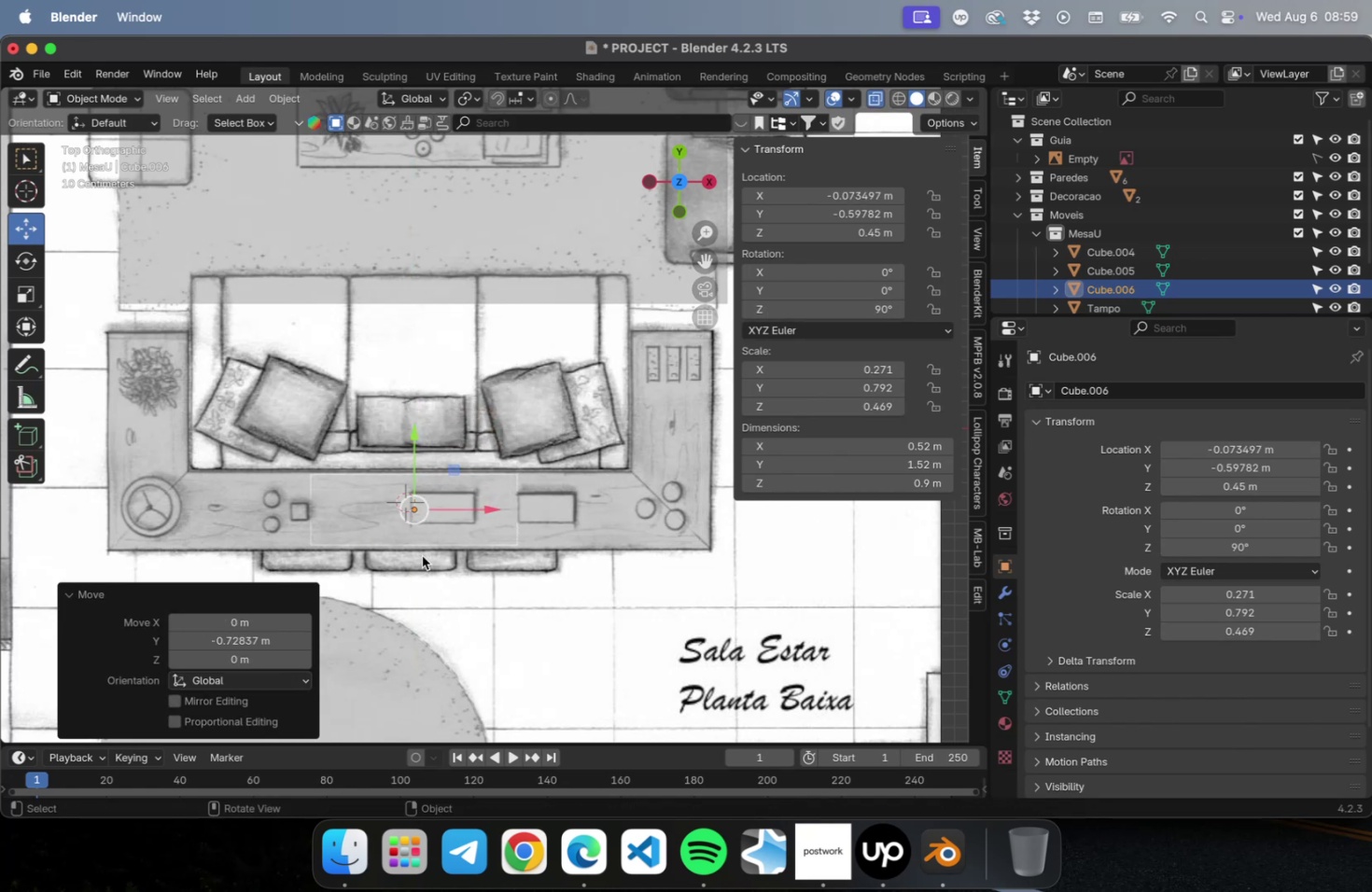 
scroll: coordinate [417, 566], scroll_direction: up, amount: 11.0
 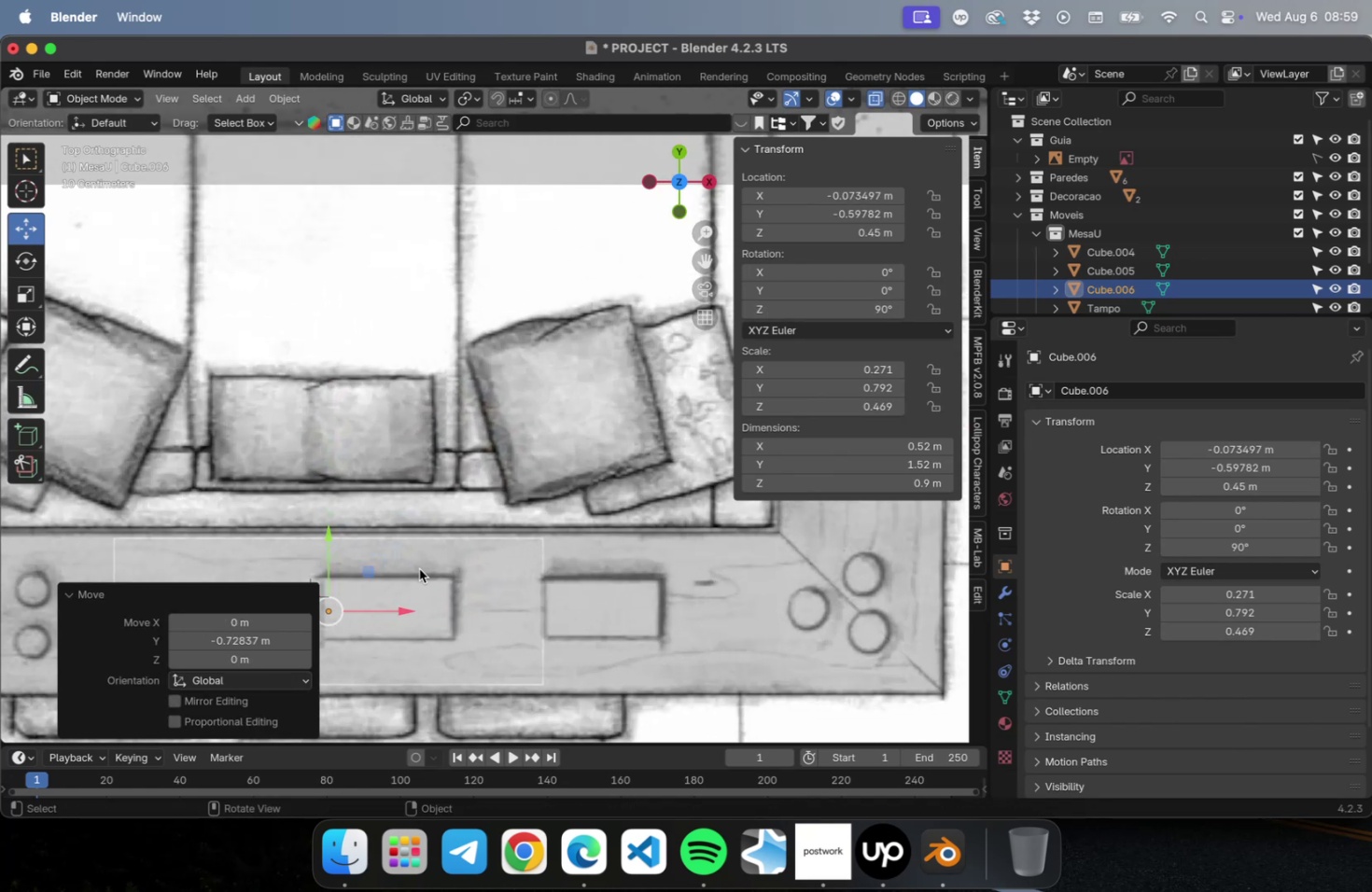 
hold_key(key=ShiftLeft, duration=0.45)
 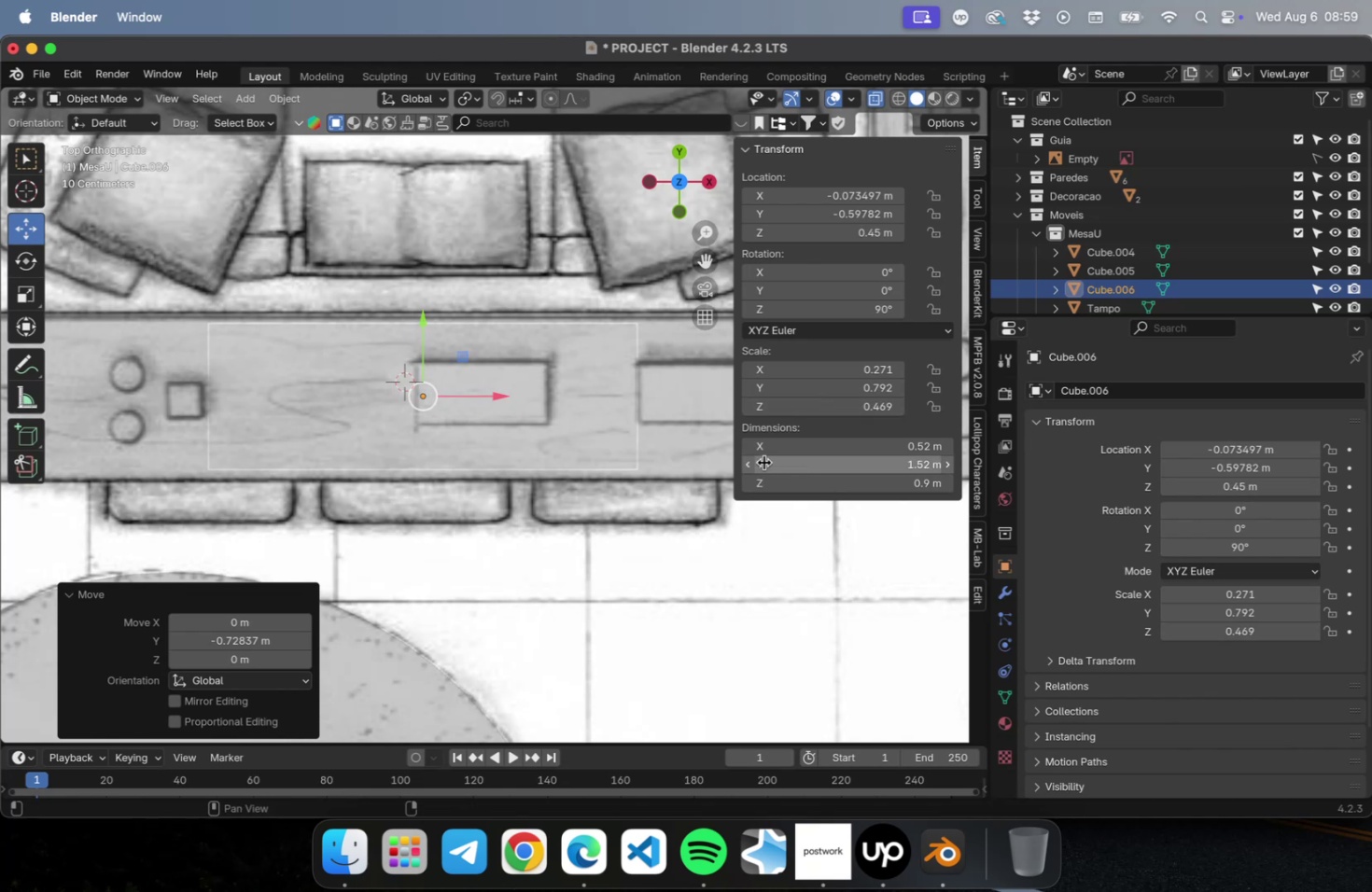 
left_click([748, 465])
 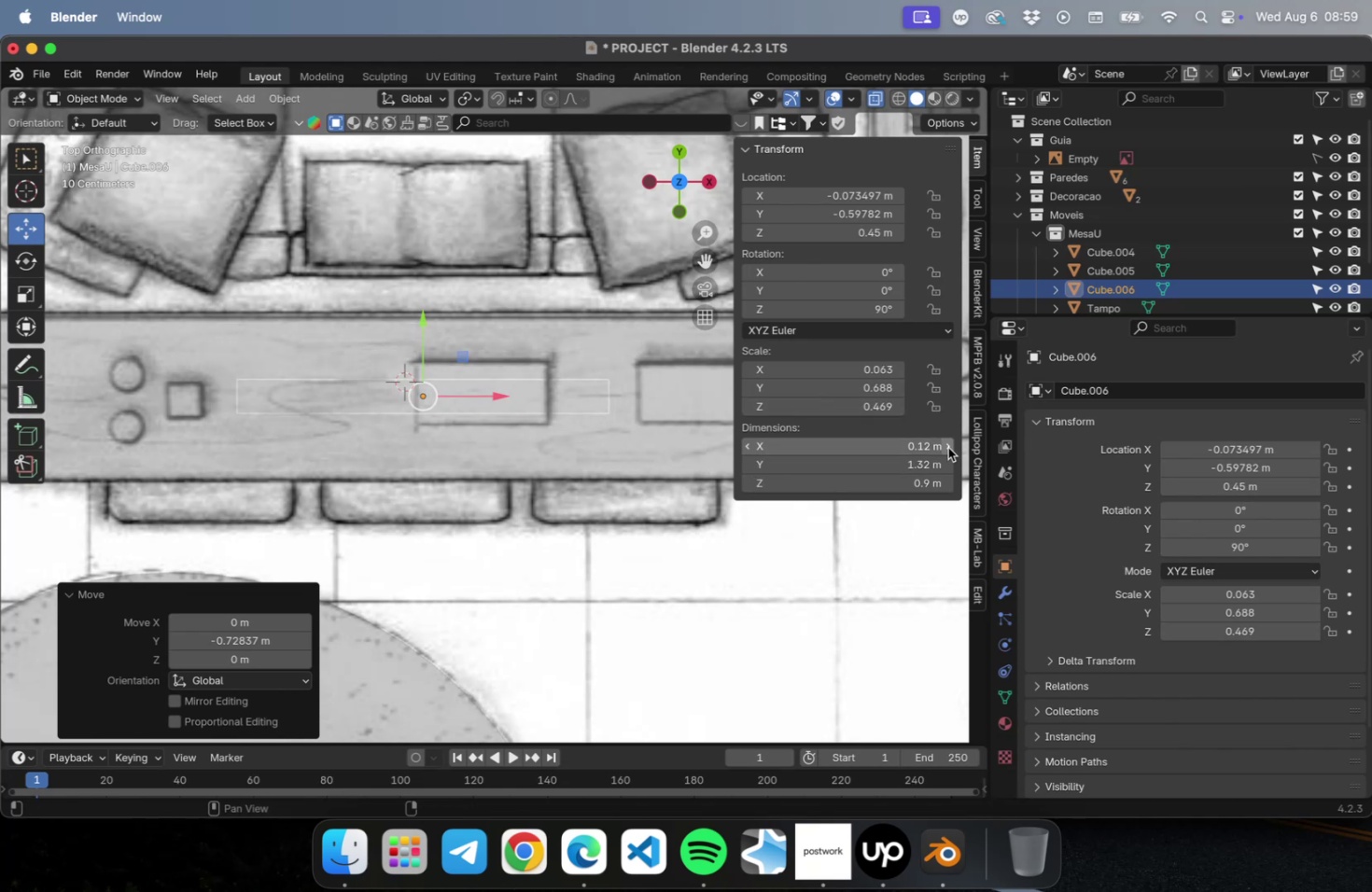 
wait(5.1)
 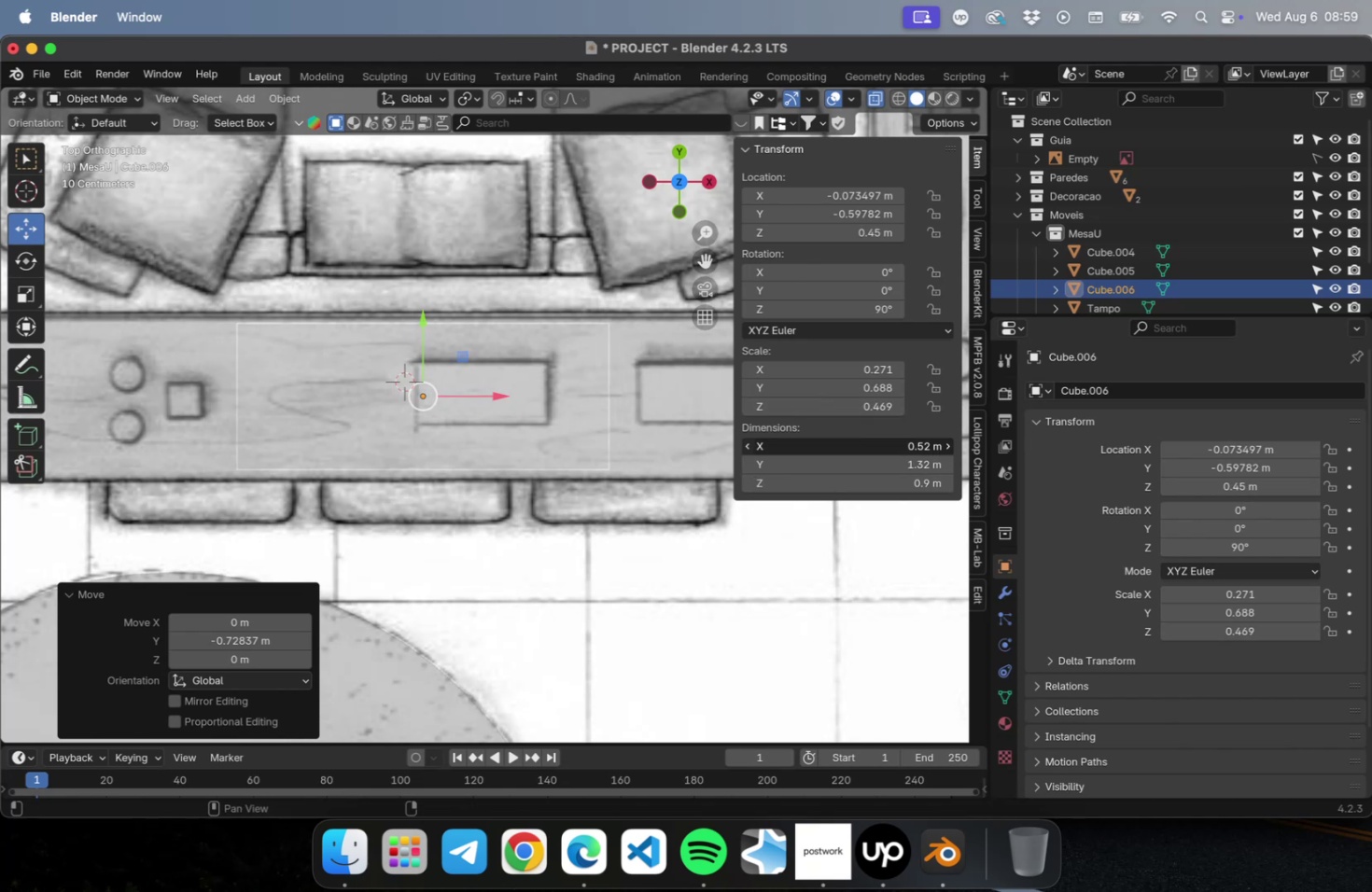 
left_click_drag(start_coordinate=[423, 320], to_coordinate=[420, 270])
 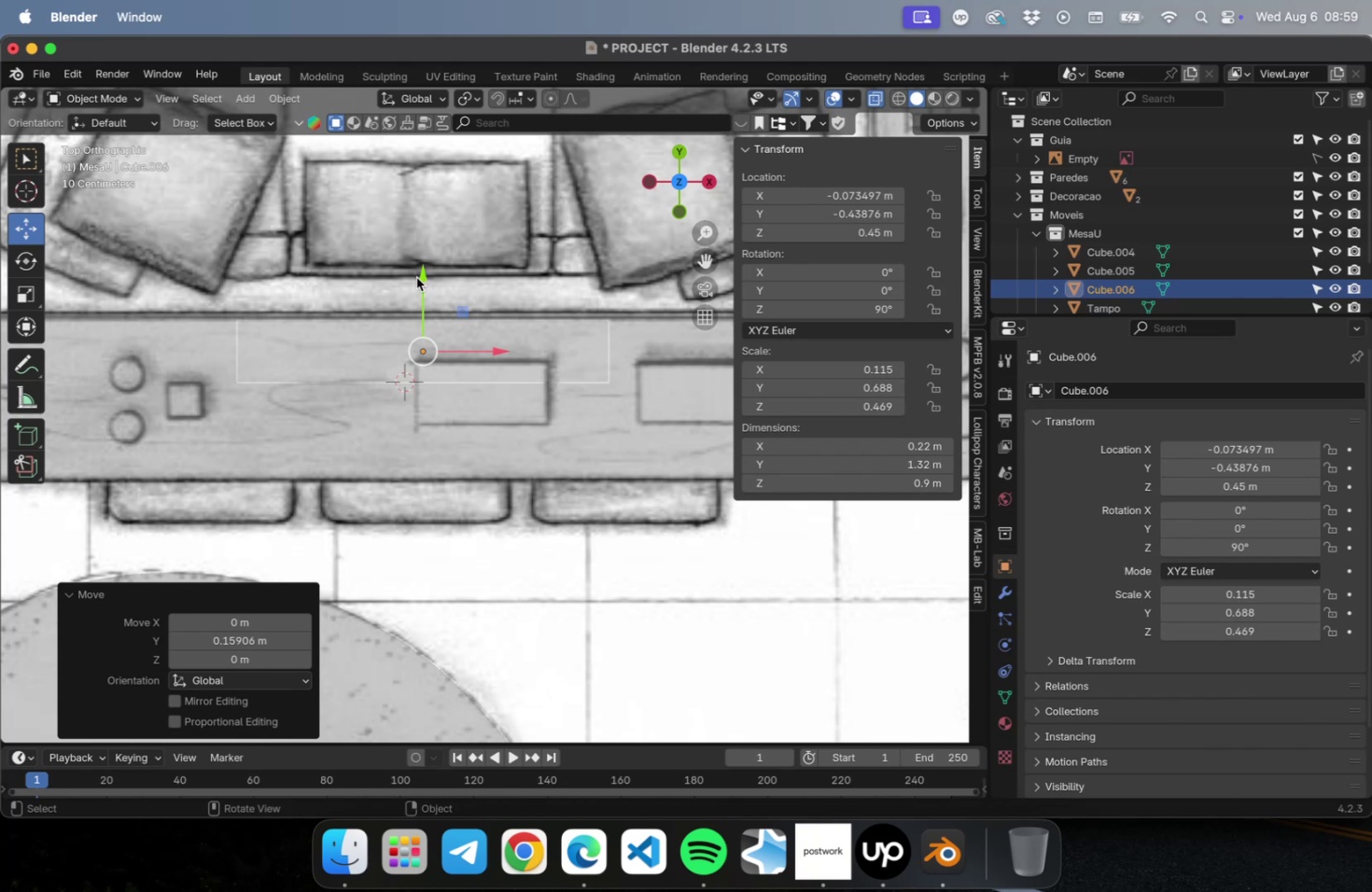 
scroll: coordinate [395, 360], scroll_direction: down, amount: 4.0
 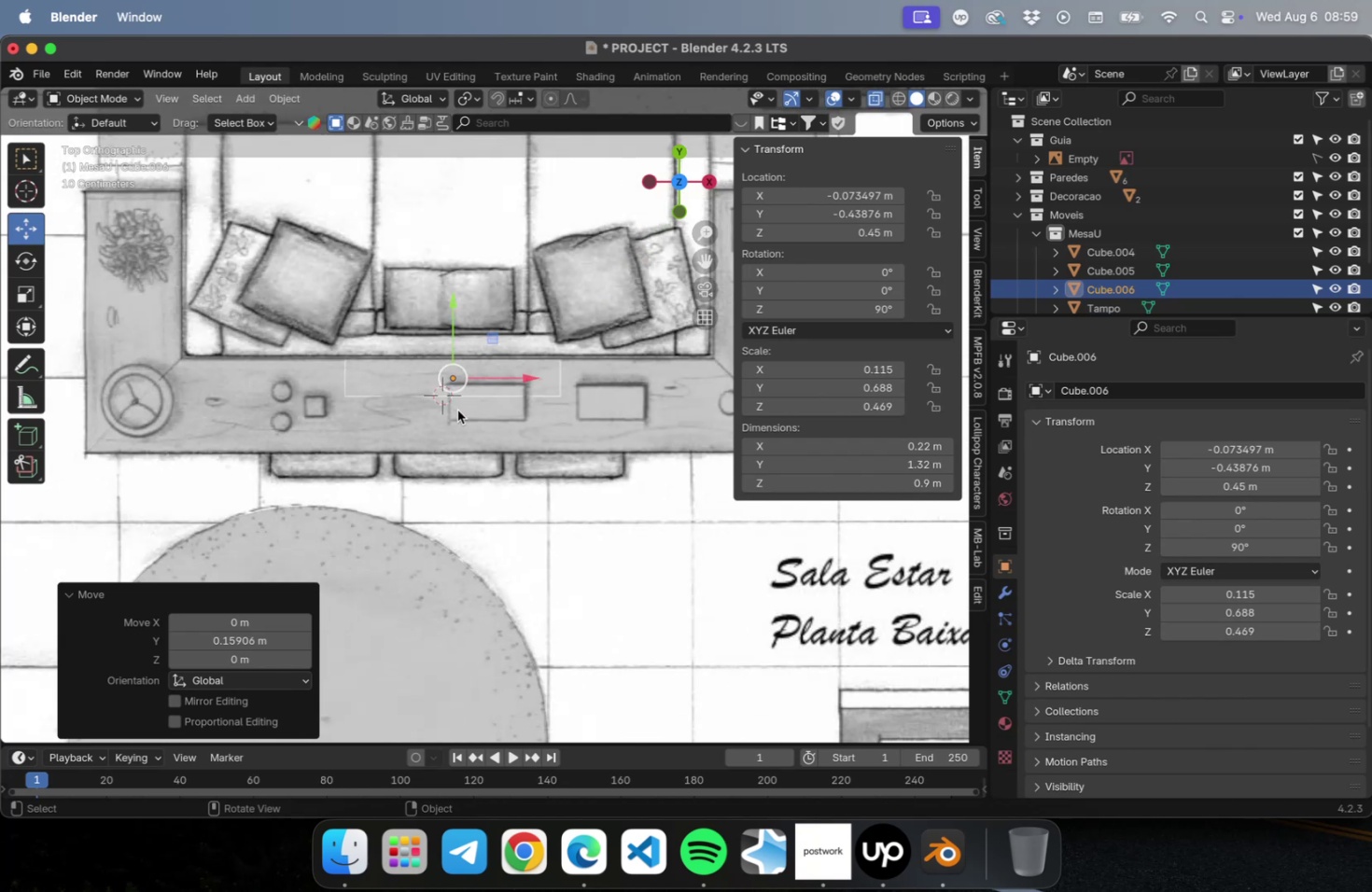 
hold_key(key=ShiftLeft, duration=0.36)
 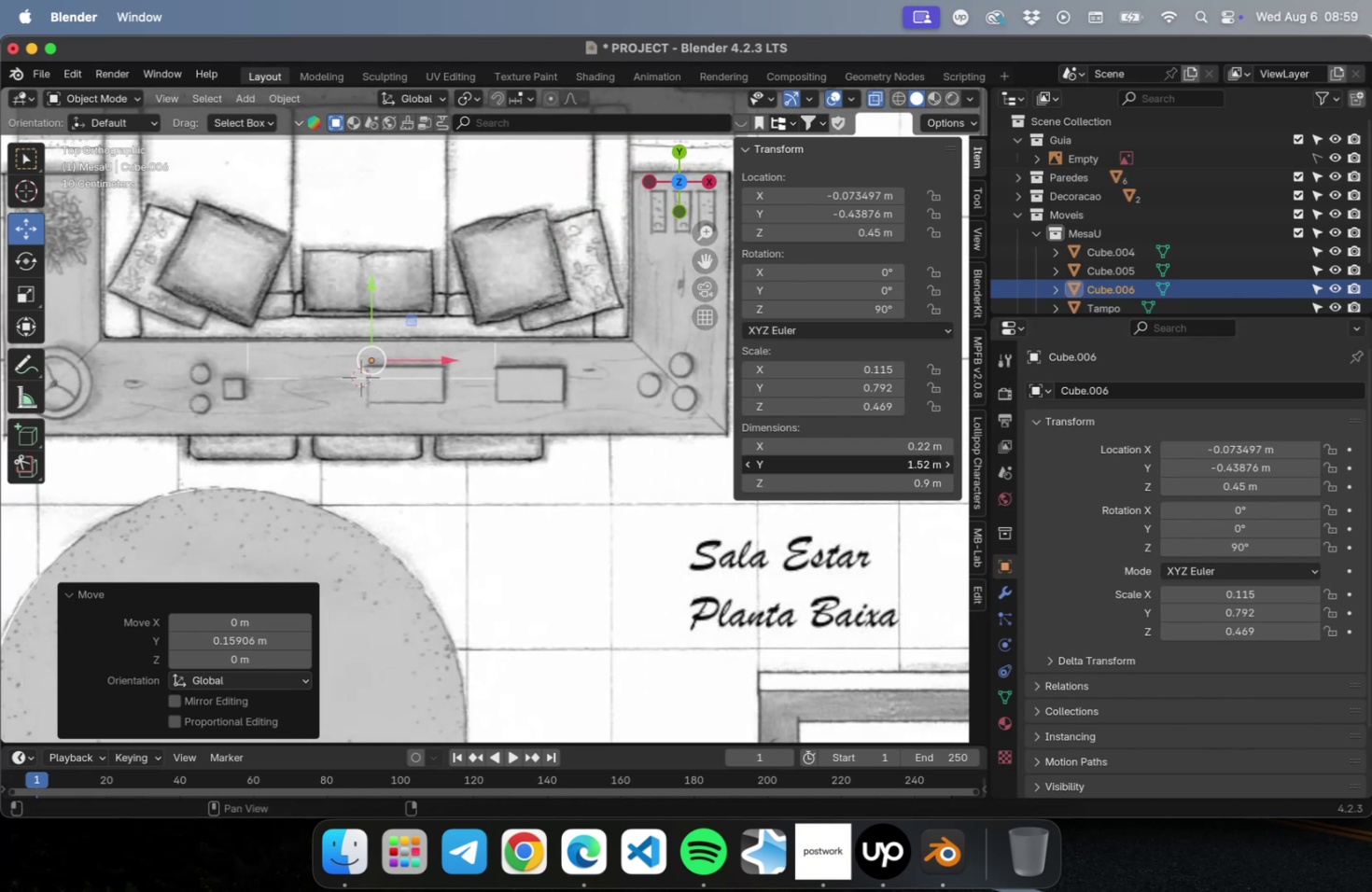 
wait(8.24)
 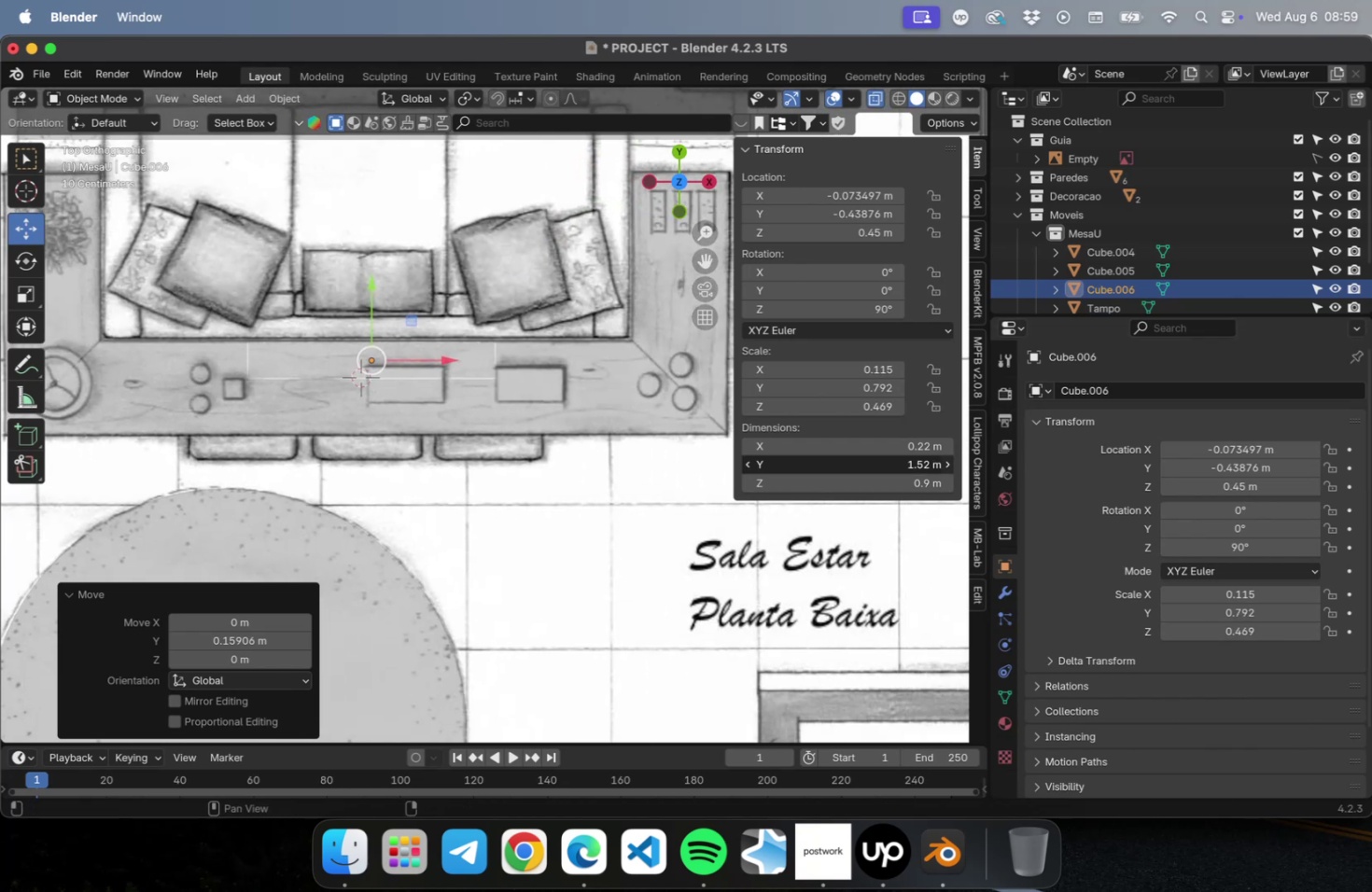 
left_click([1115, 268])
 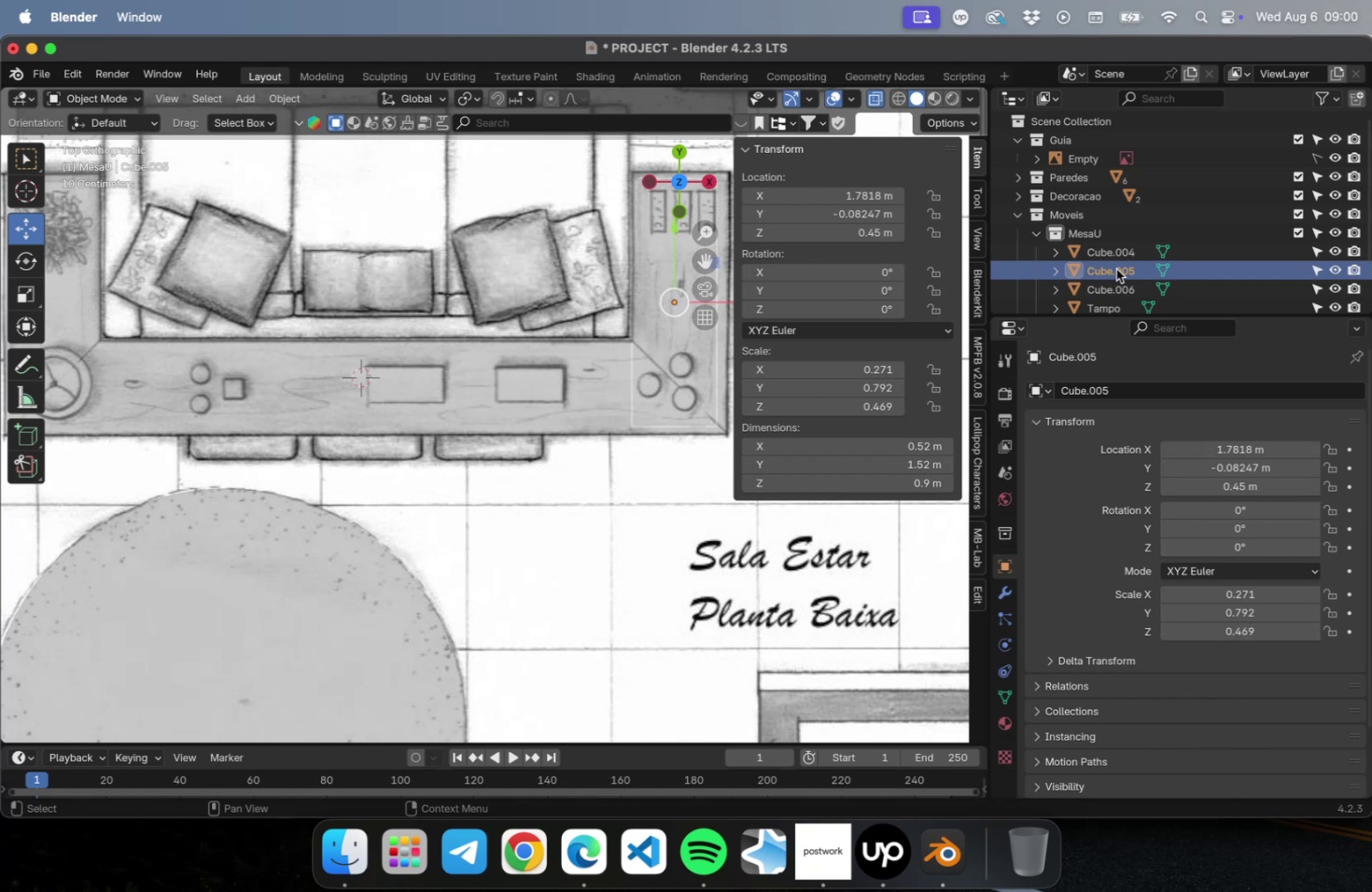 
hold_key(key=ShiftLeft, duration=0.82)
left_click([1113, 281])
 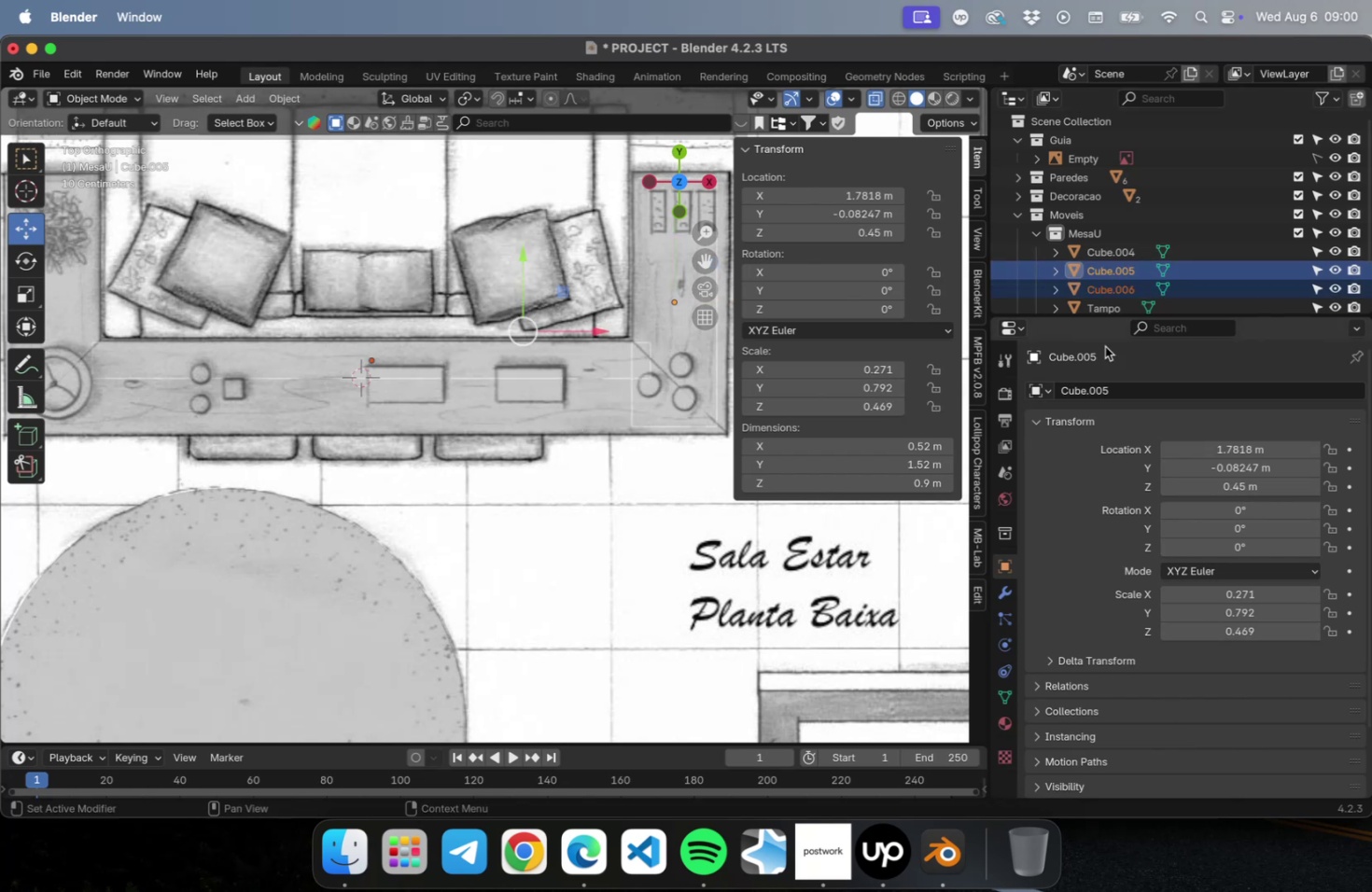 
hold_key(key=ShiftLeft, duration=0.52)
left_click([1114, 252])
 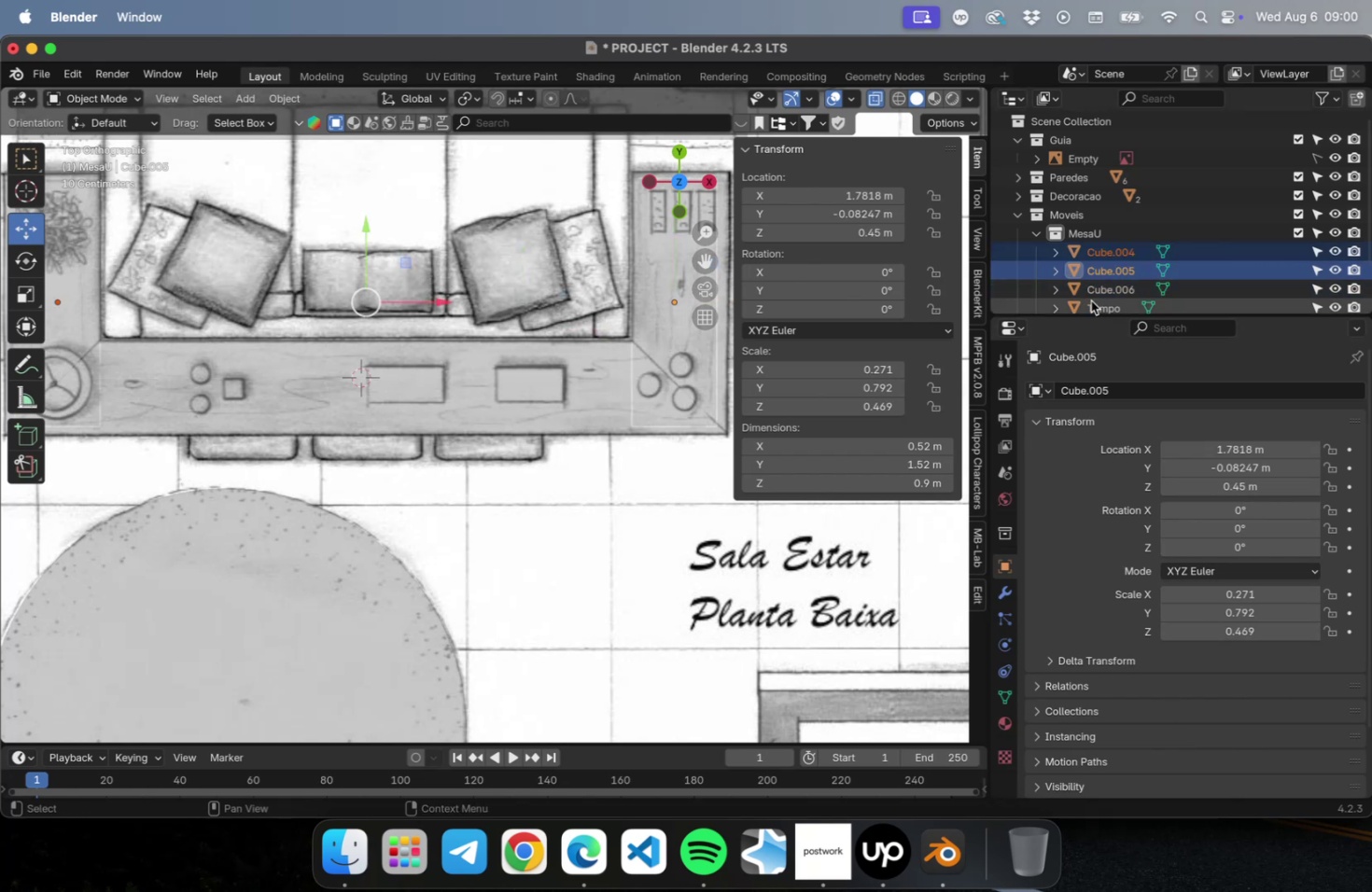 
hold_key(key=ShiftLeft, duration=0.46)
left_click([1107, 286])
 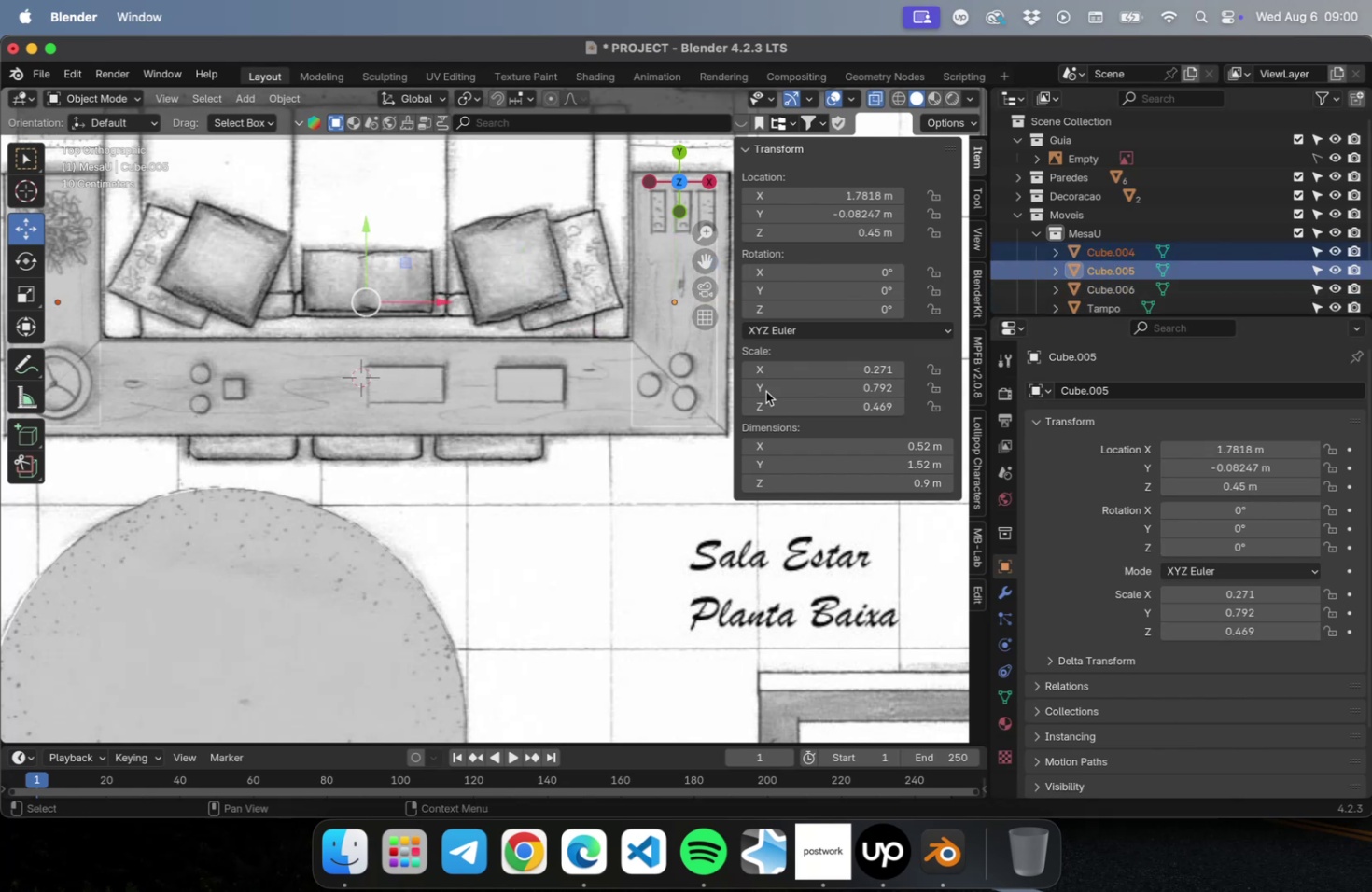 
hold_key(key=ShiftLeft, duration=0.37)
 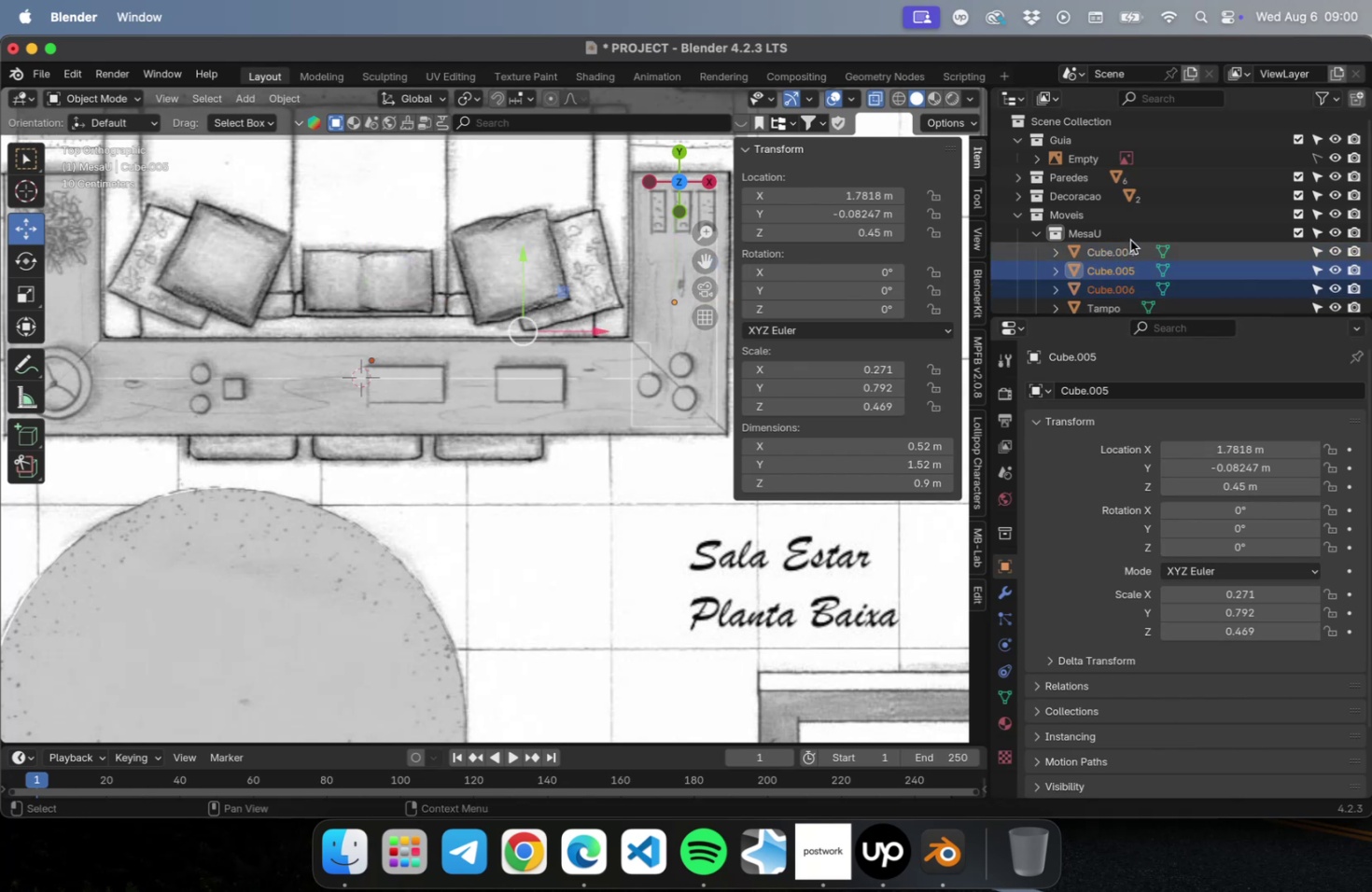 
key(Meta+CommandLeft)
 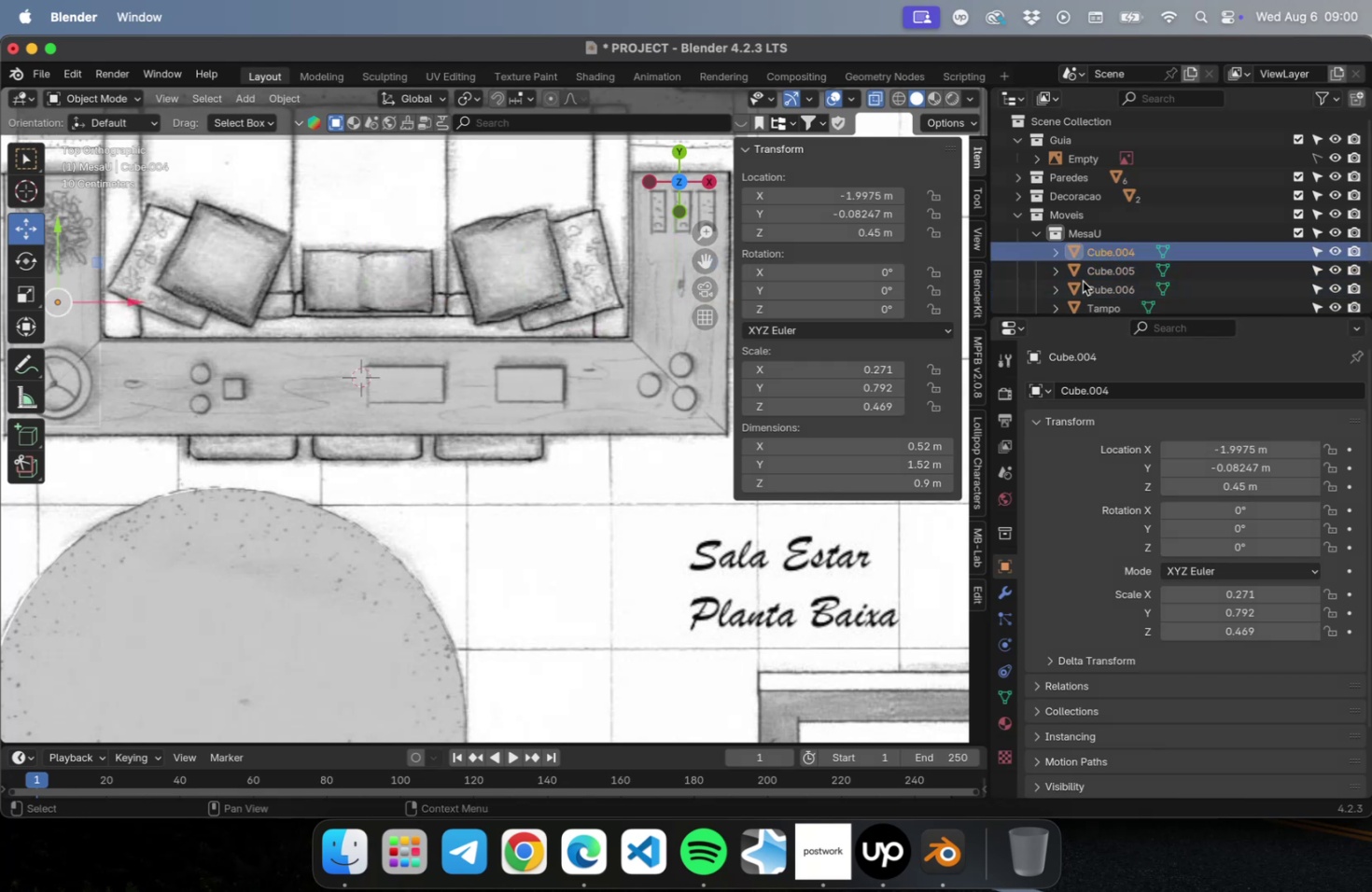 
key(Meta+S)
 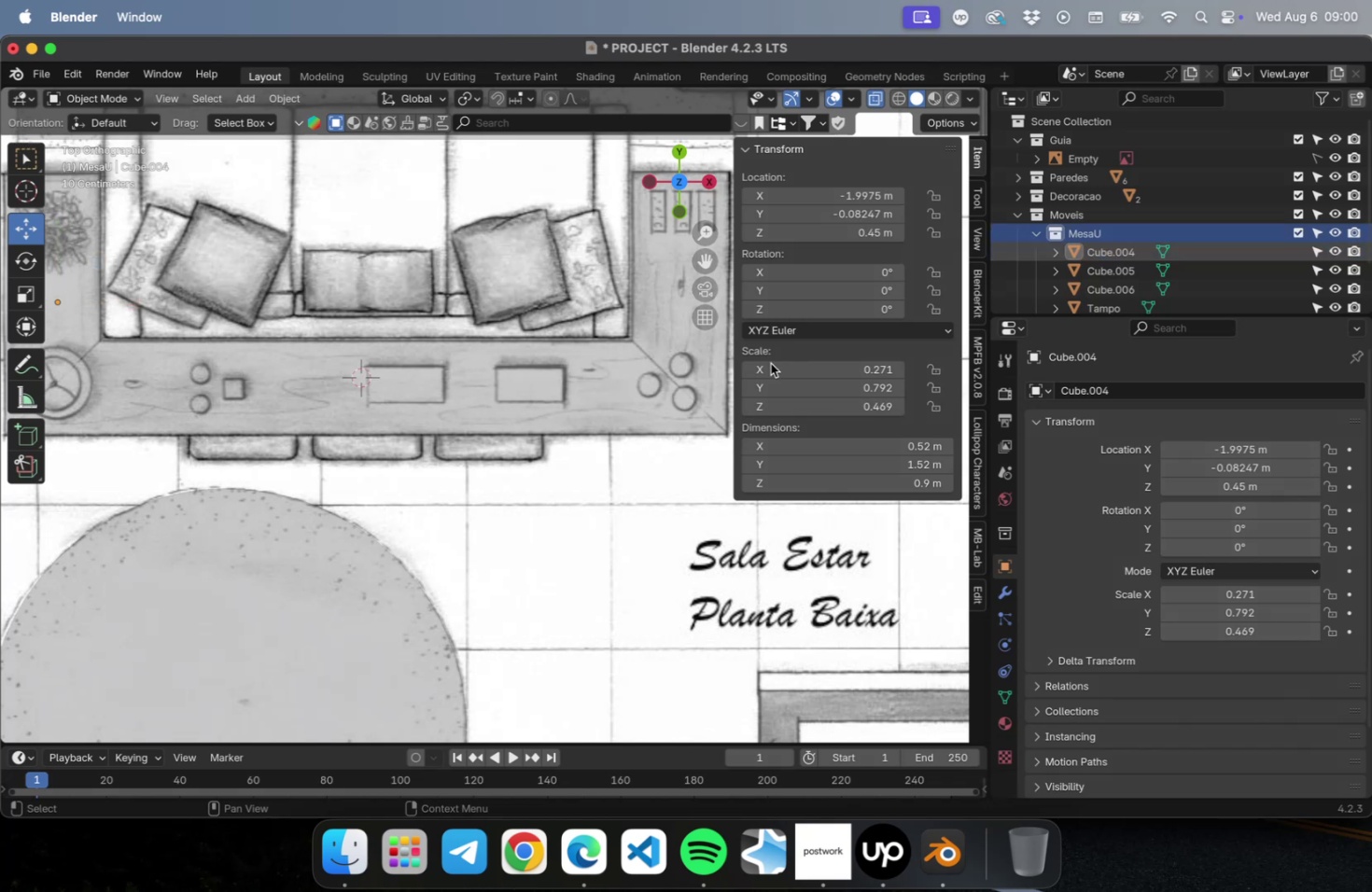 
left_click([560, 430])
 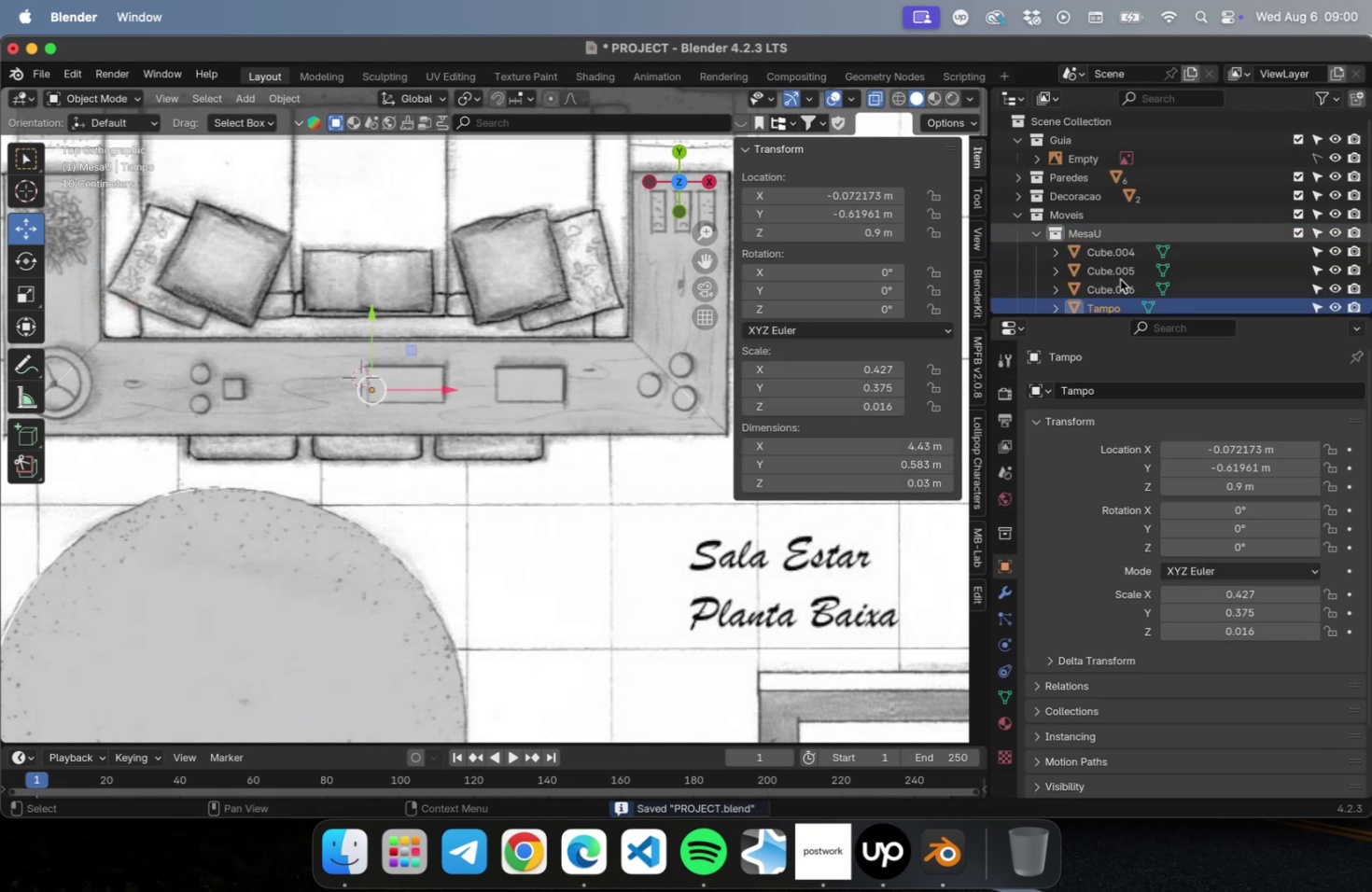 
left_click([1128, 270])
 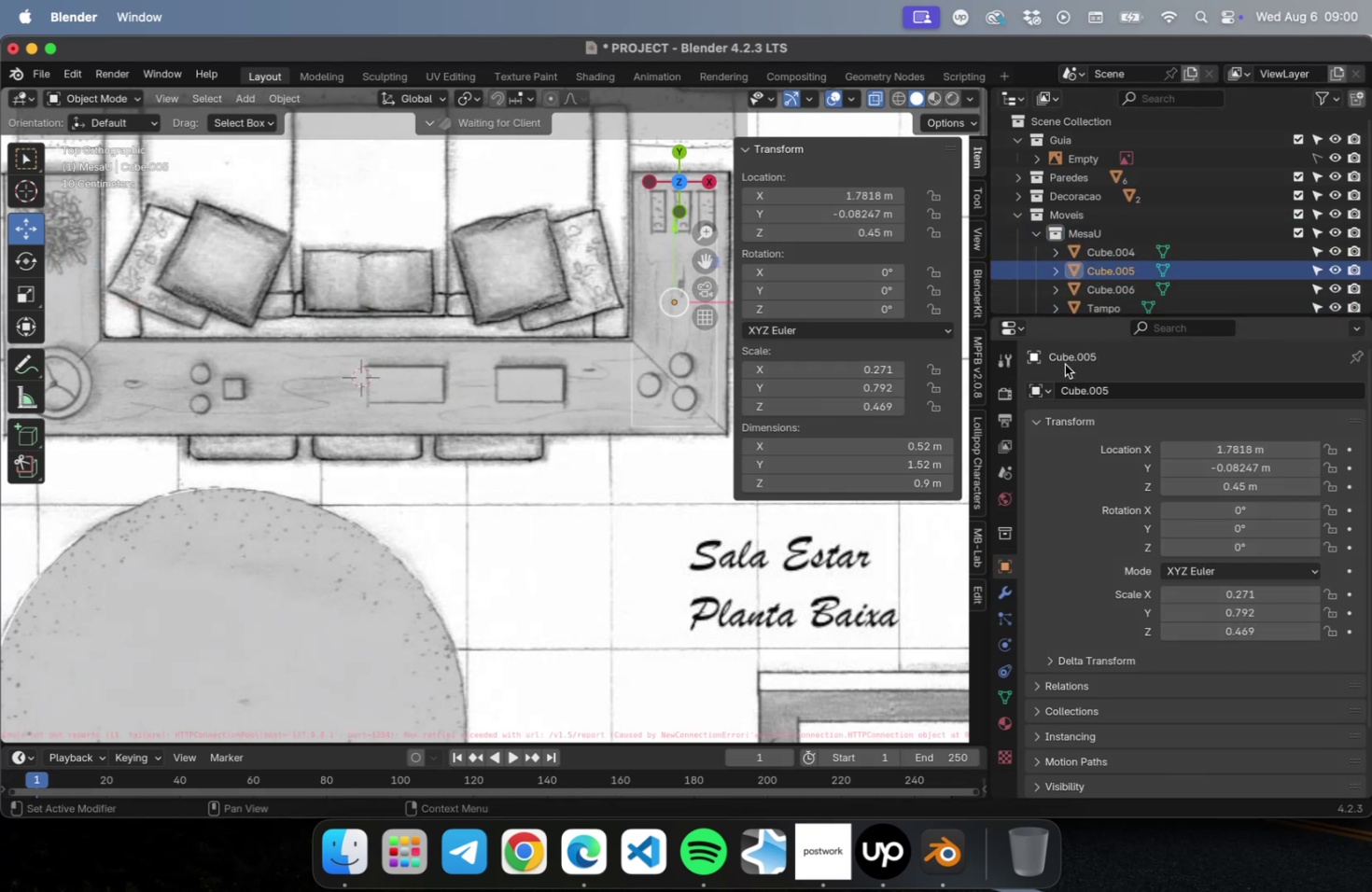 
scroll: coordinate [466, 418], scroll_direction: down, amount: 2.0
 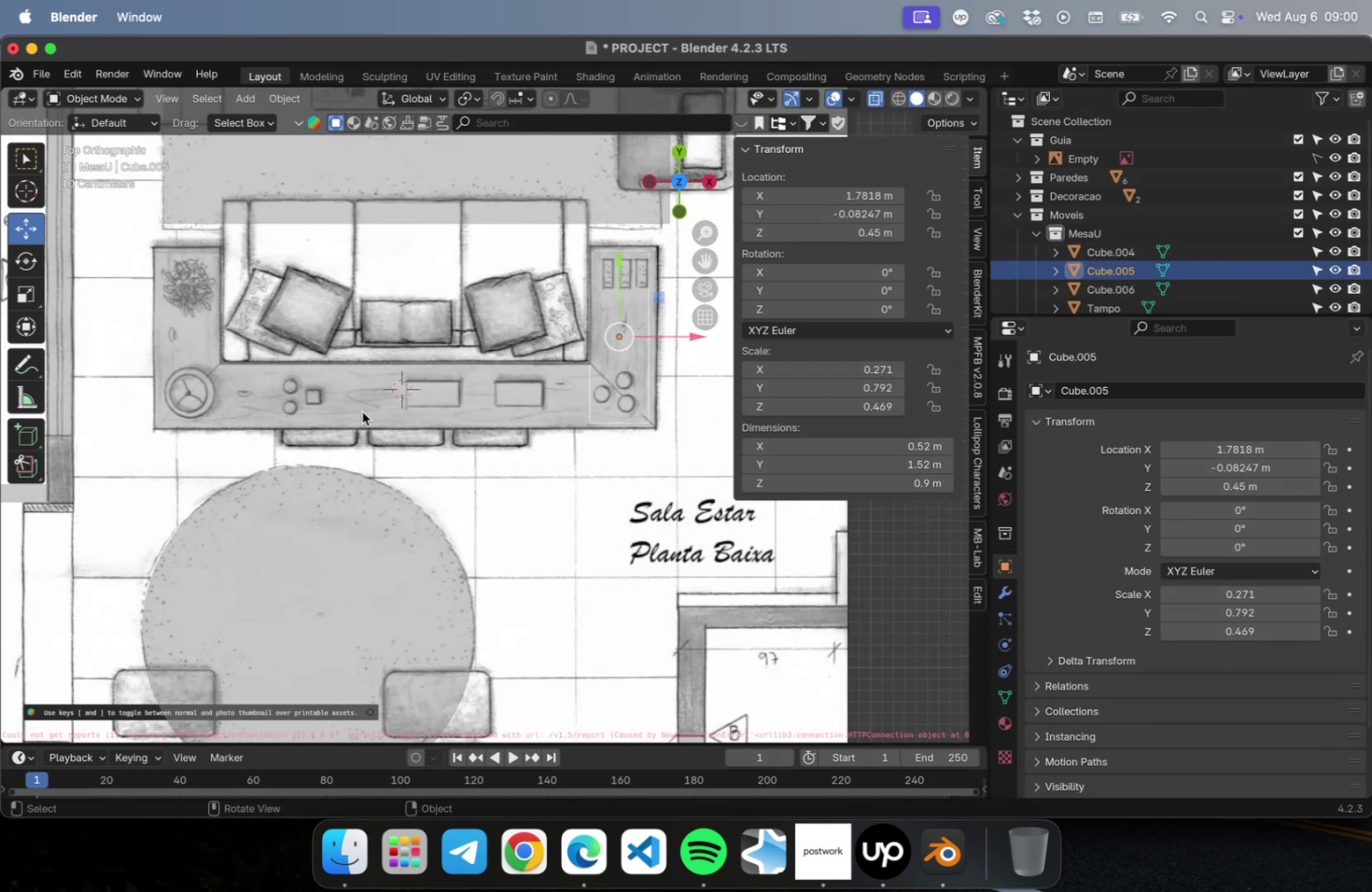 
scroll: coordinate [358, 411], scroll_direction: up, amount: 2.0
 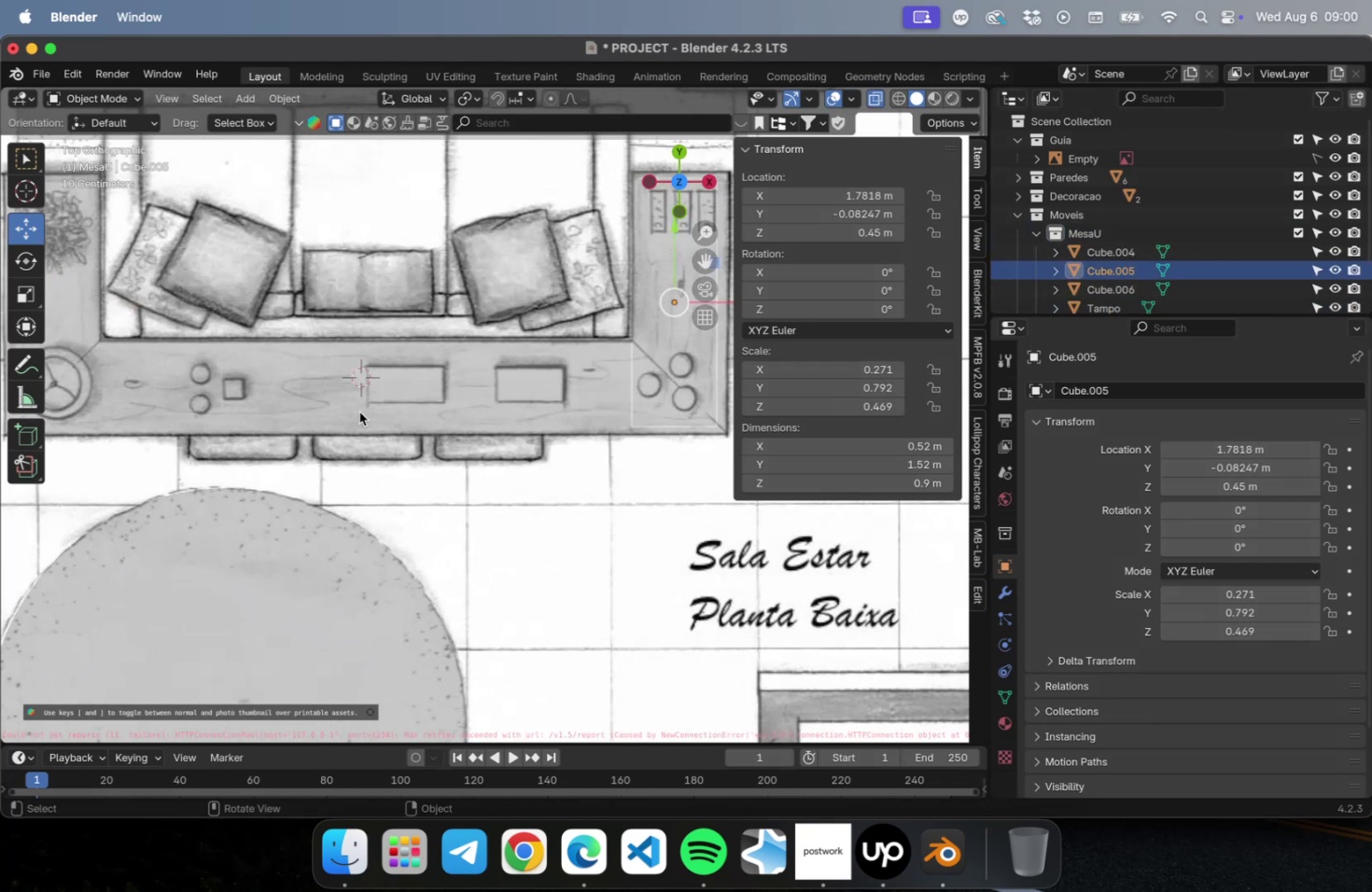 
hold_key(key=ShiftLeft, duration=0.44)
 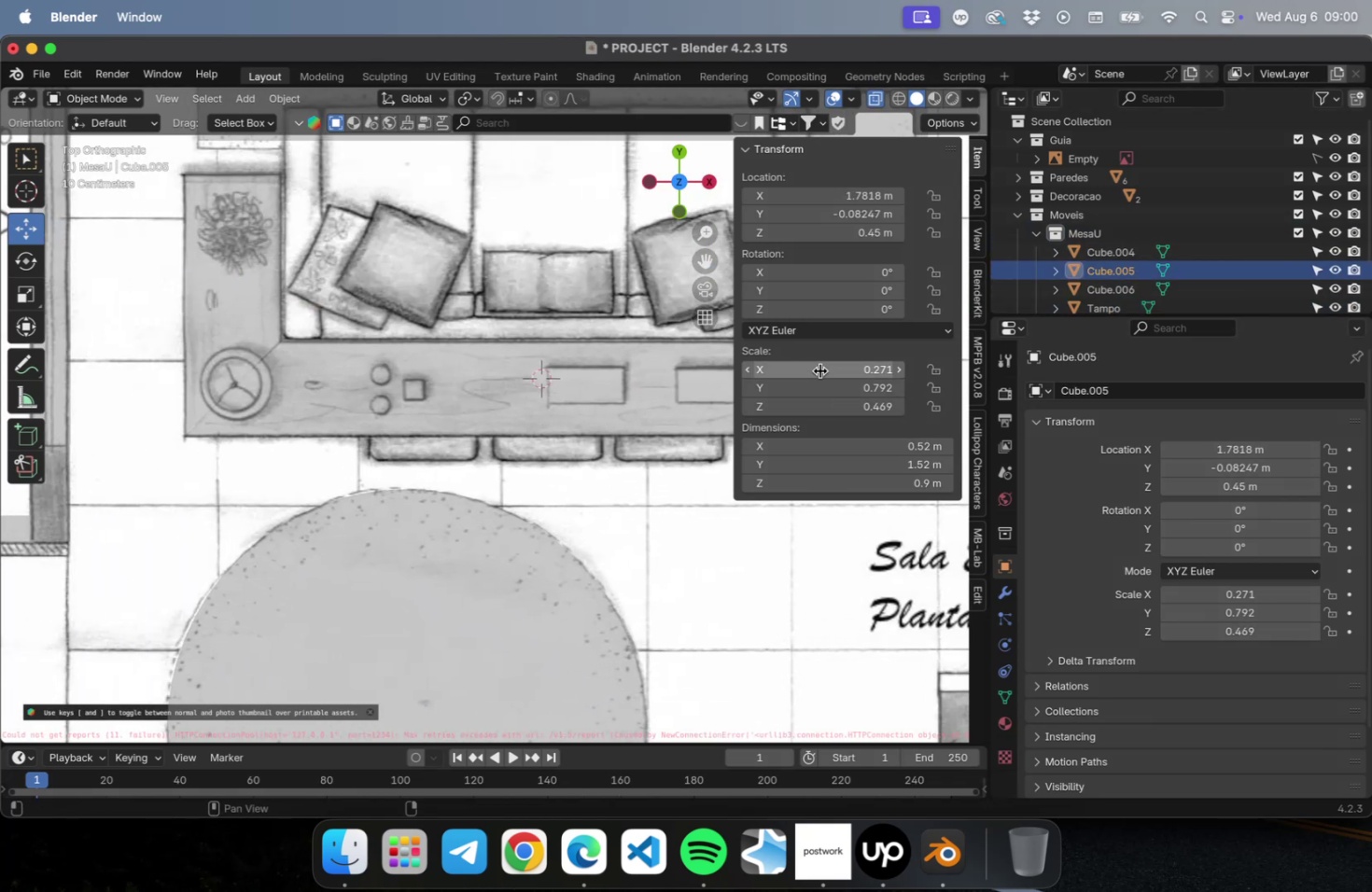 
hold_key(key=ShiftLeft, duration=0.66)
 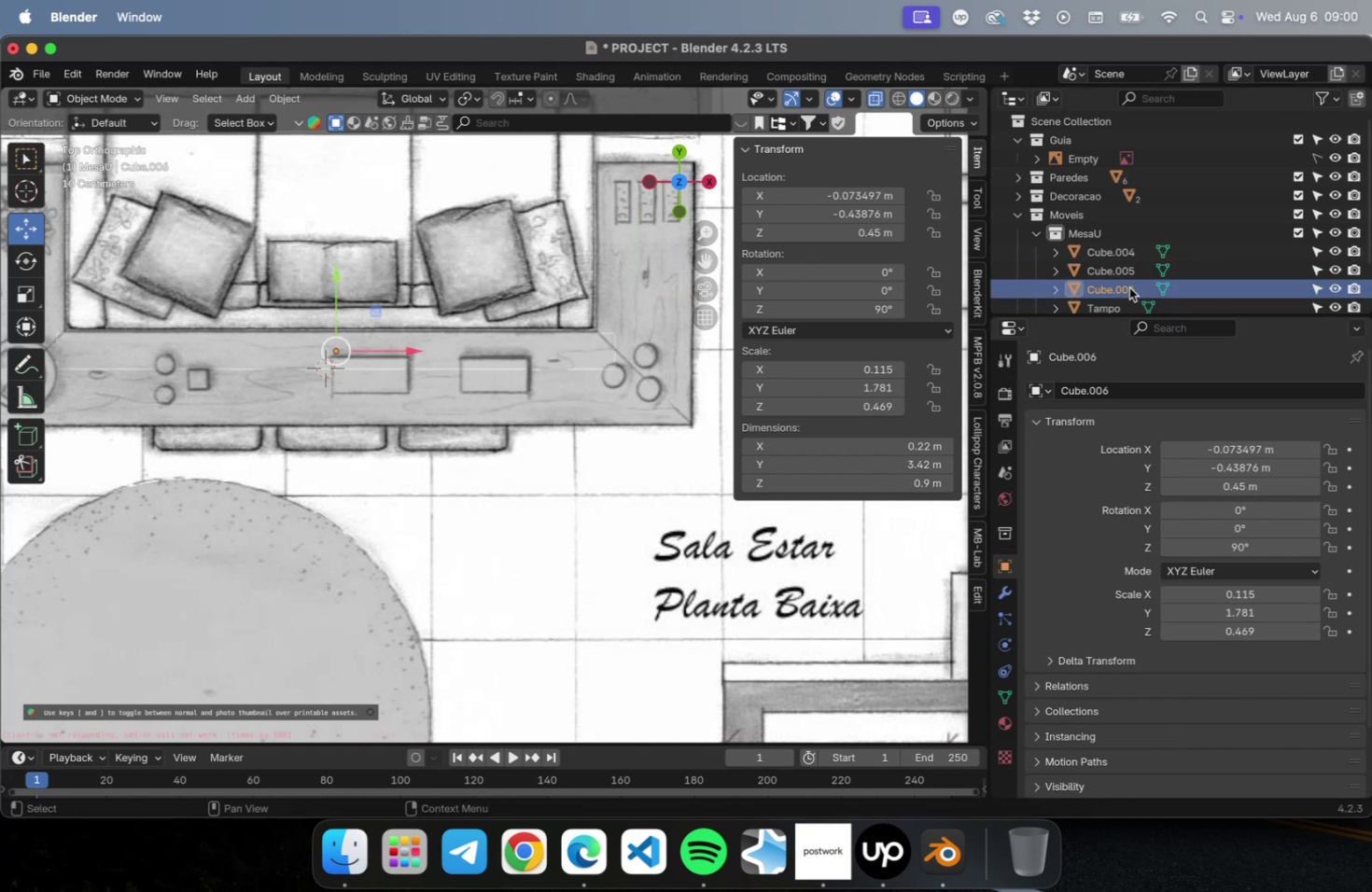 
hold_key(key=ShiftLeft, duration=1.46)
 